 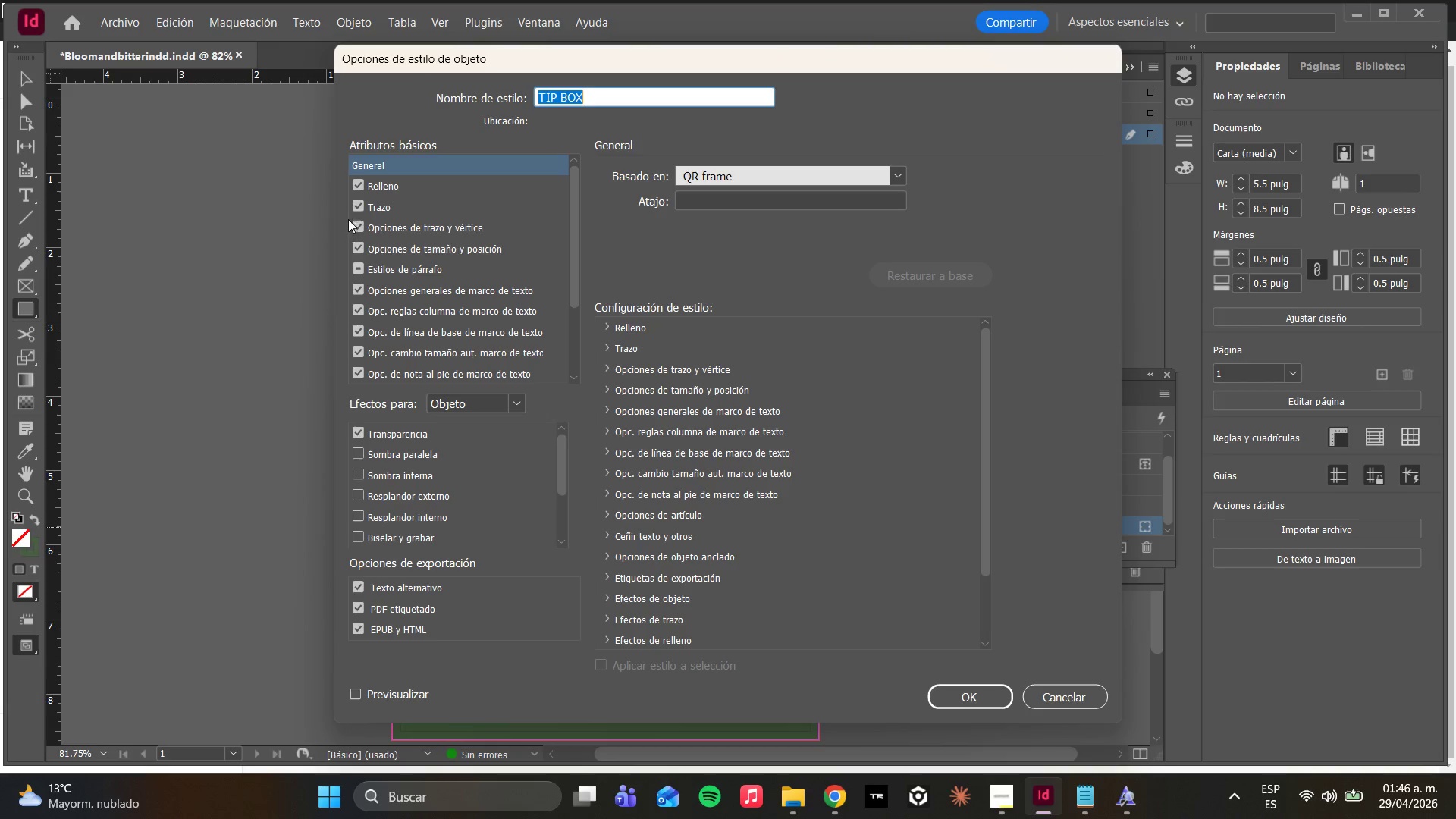 
left_click([385, 194])
 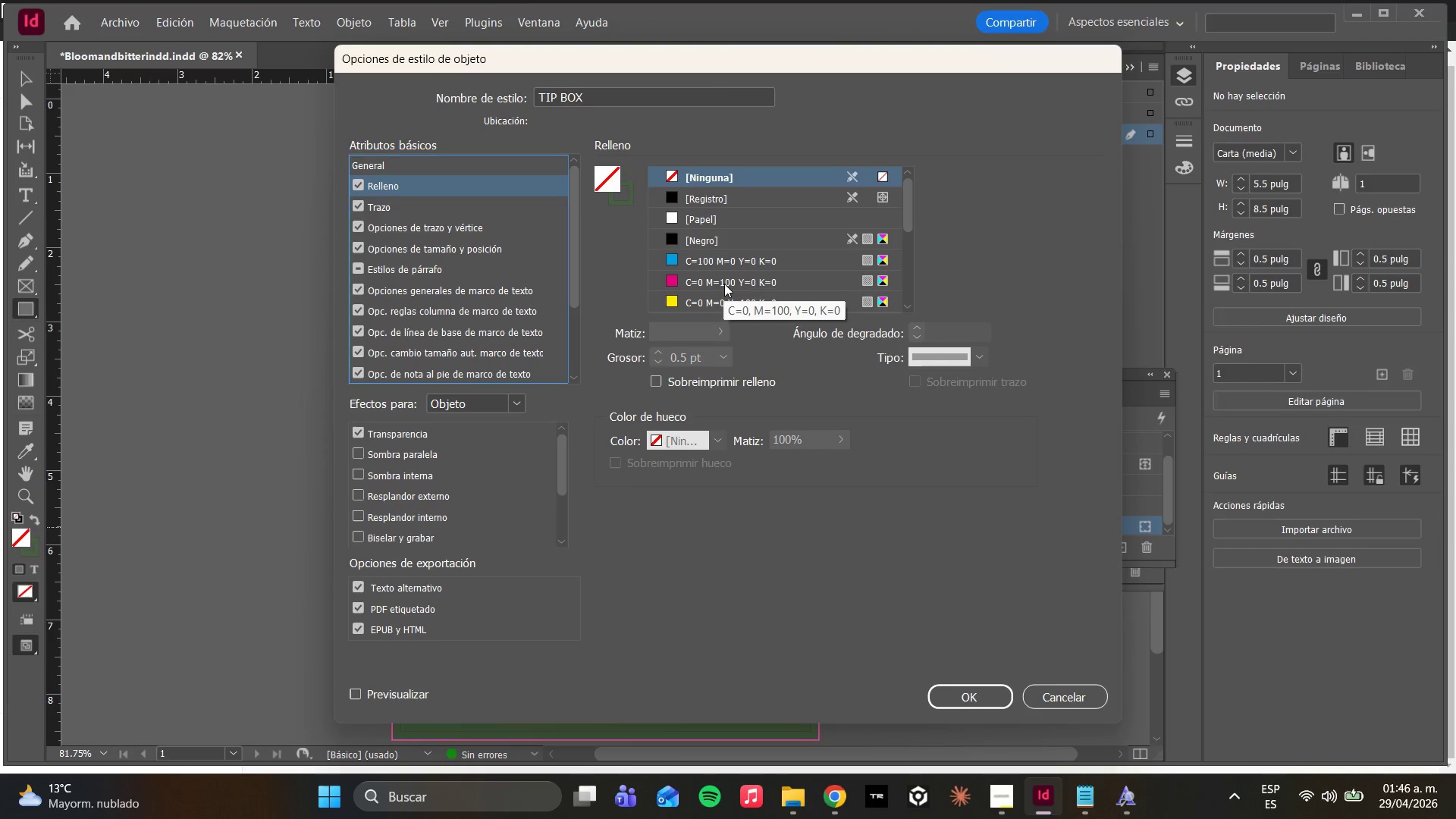 
scroll: coordinate [730, 278], scroll_direction: down, amount: 5.0
 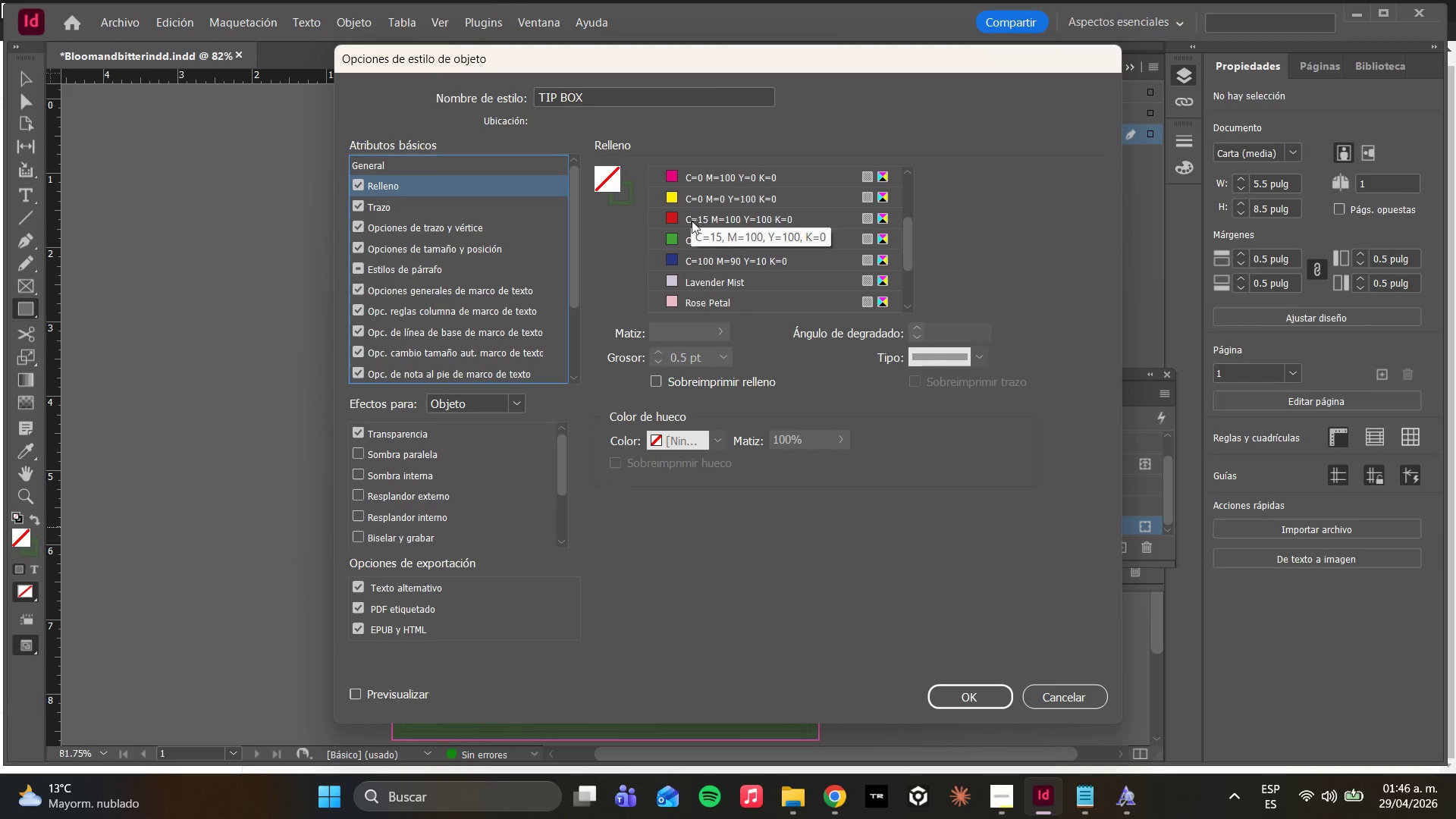 
left_click([714, 296])
 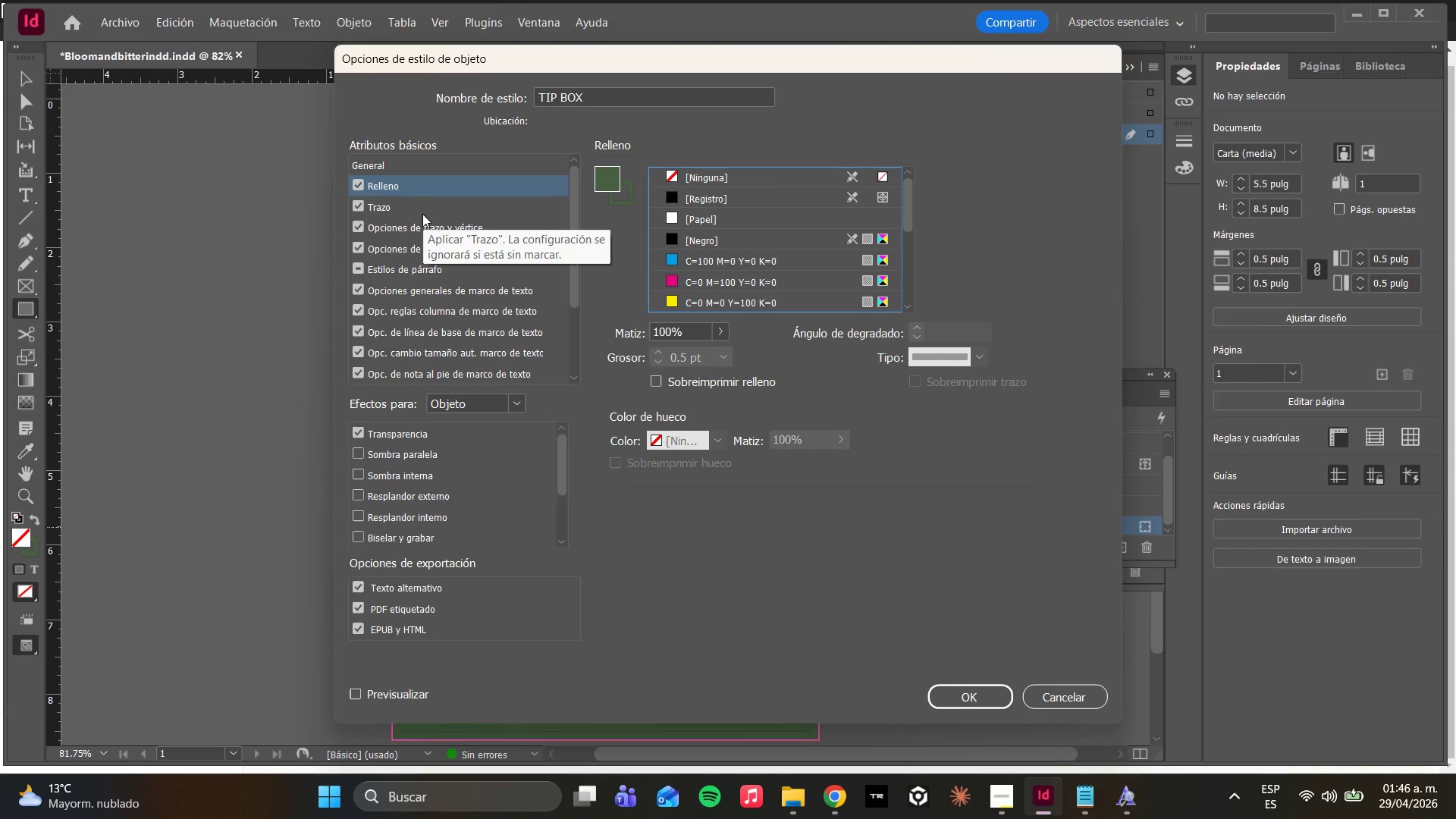 
scroll: coordinate [694, 229], scroll_direction: down, amount: 12.0
 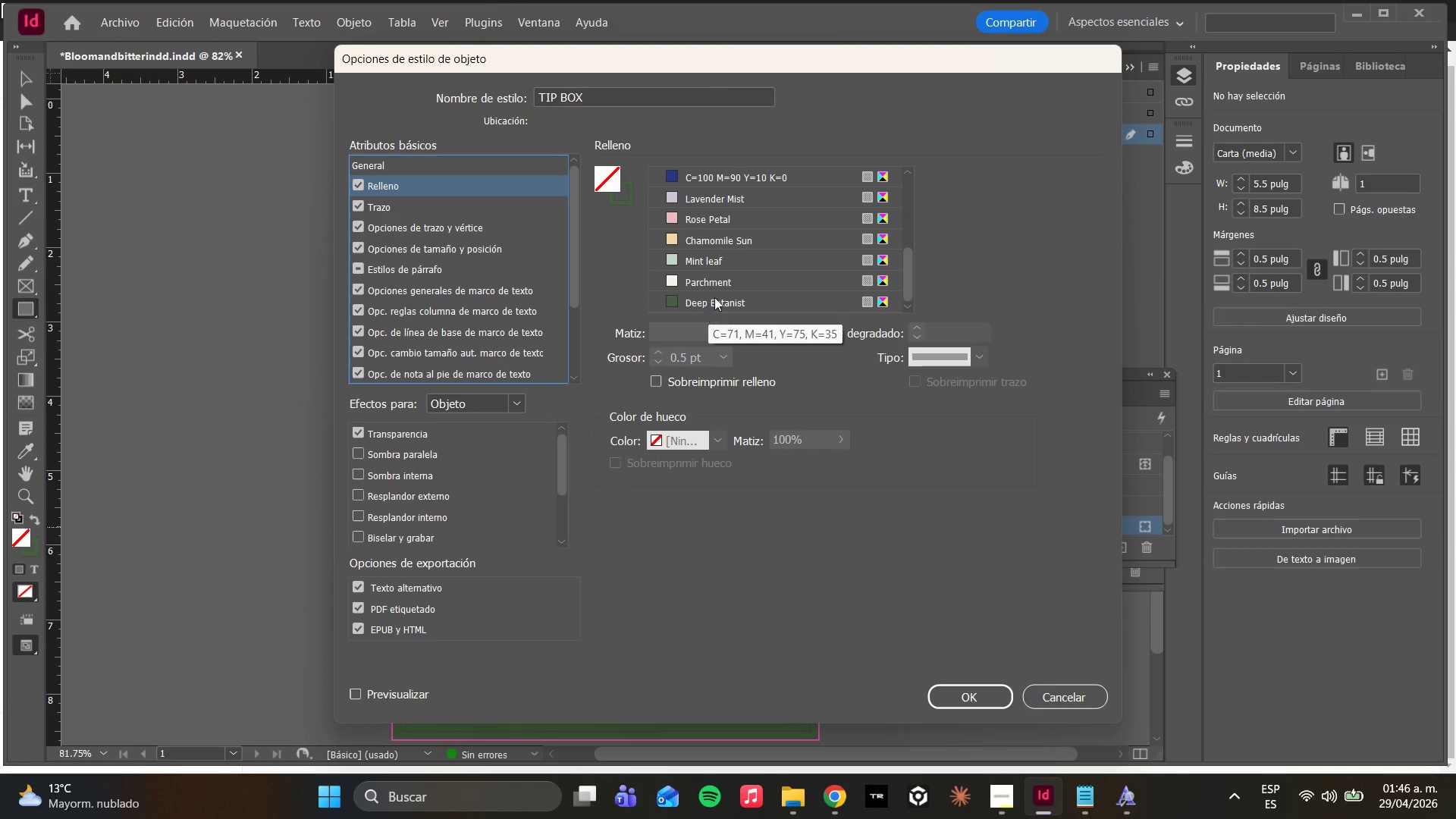 
left_click([422, 214])
 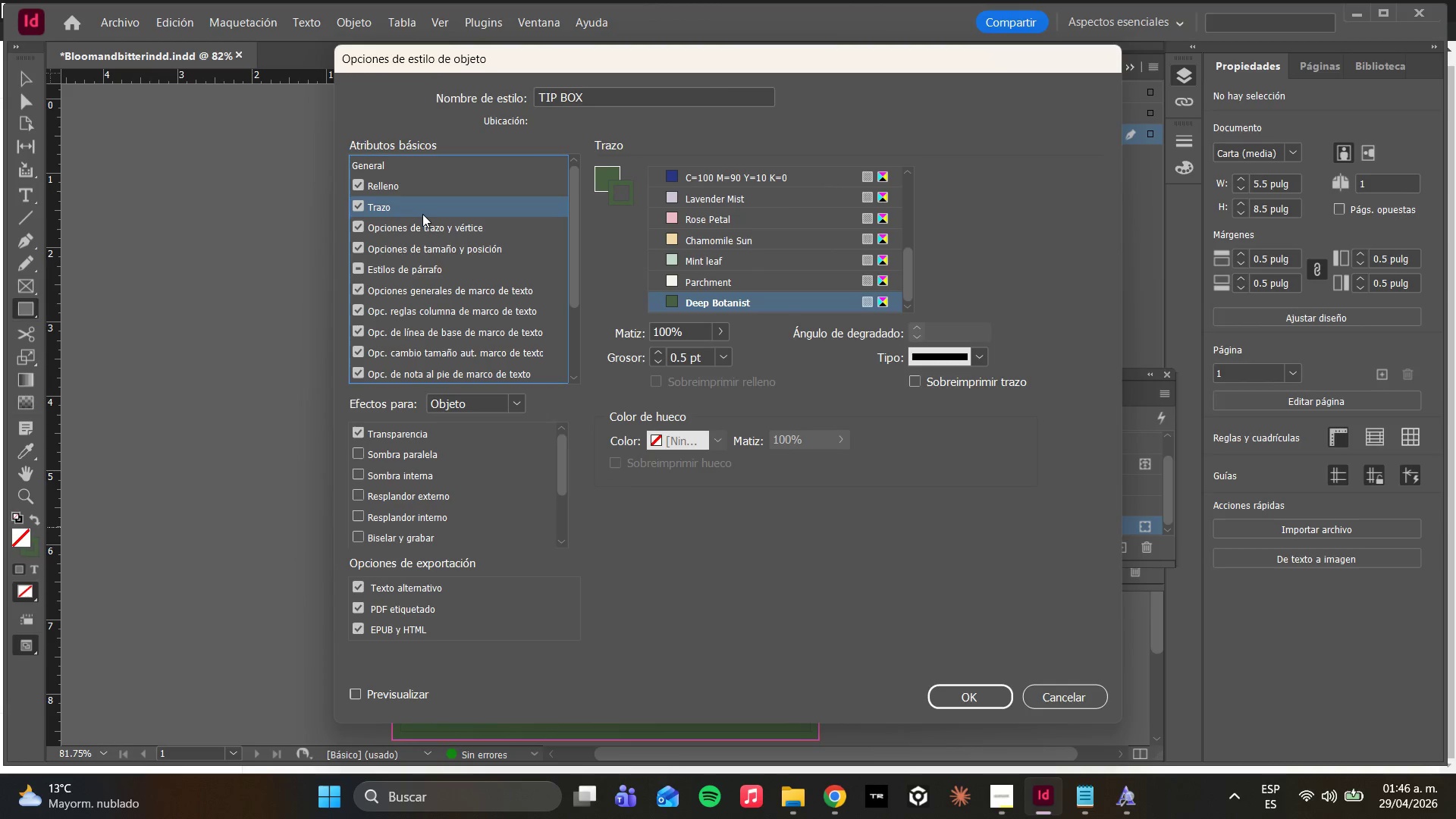 
left_click([422, 214])
 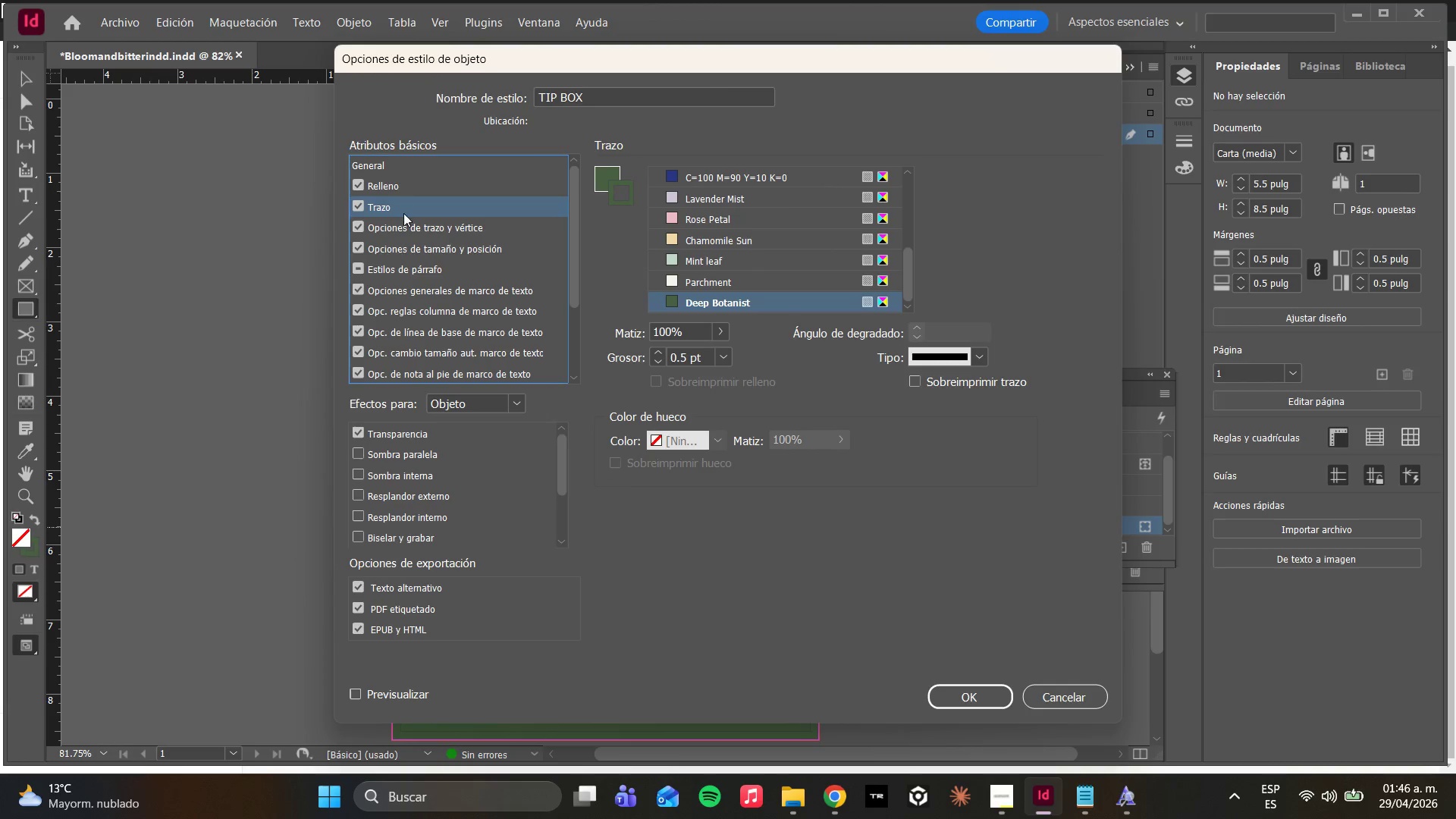 
left_click([403, 224])
 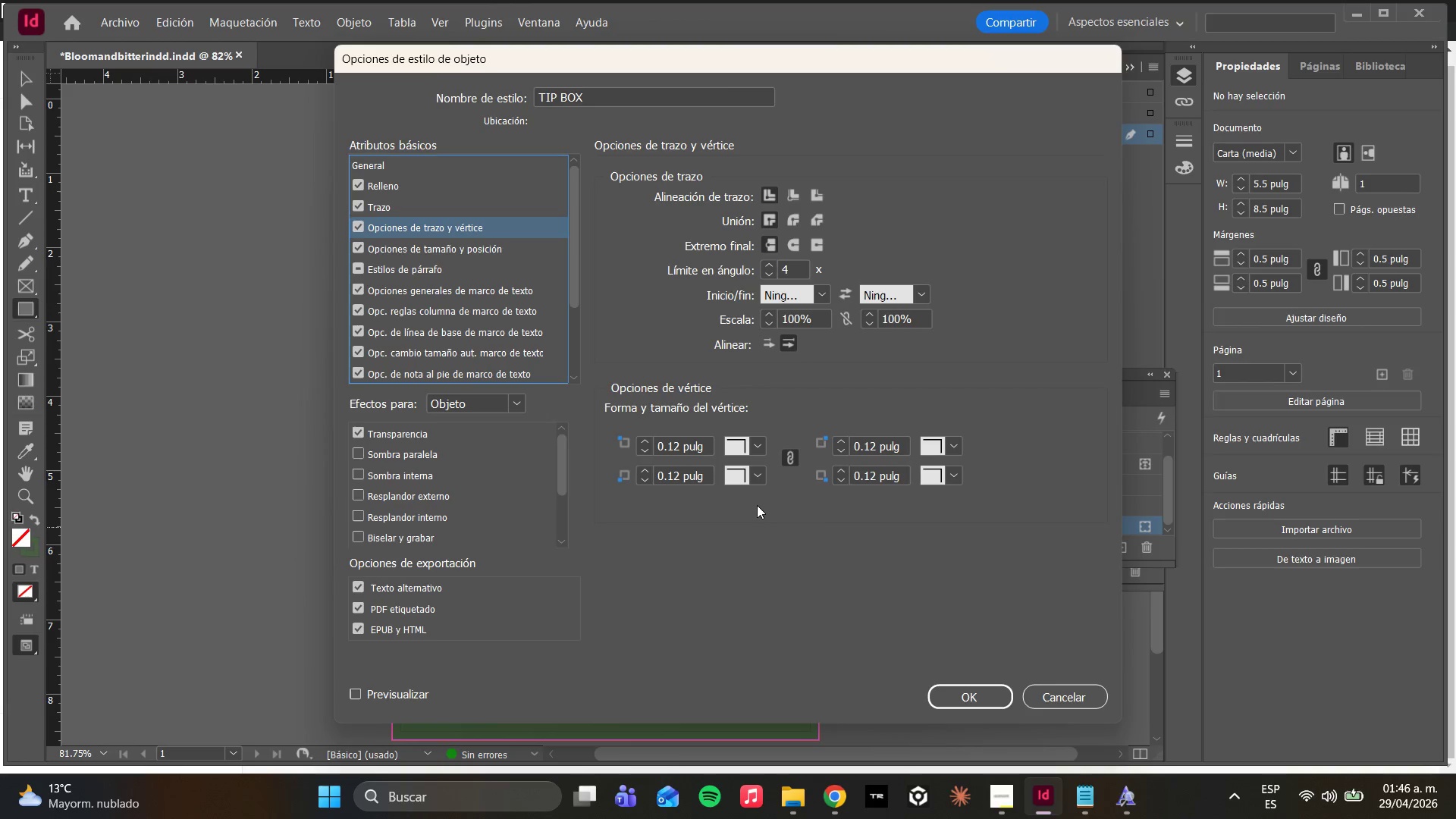 
left_click([761, 449])
 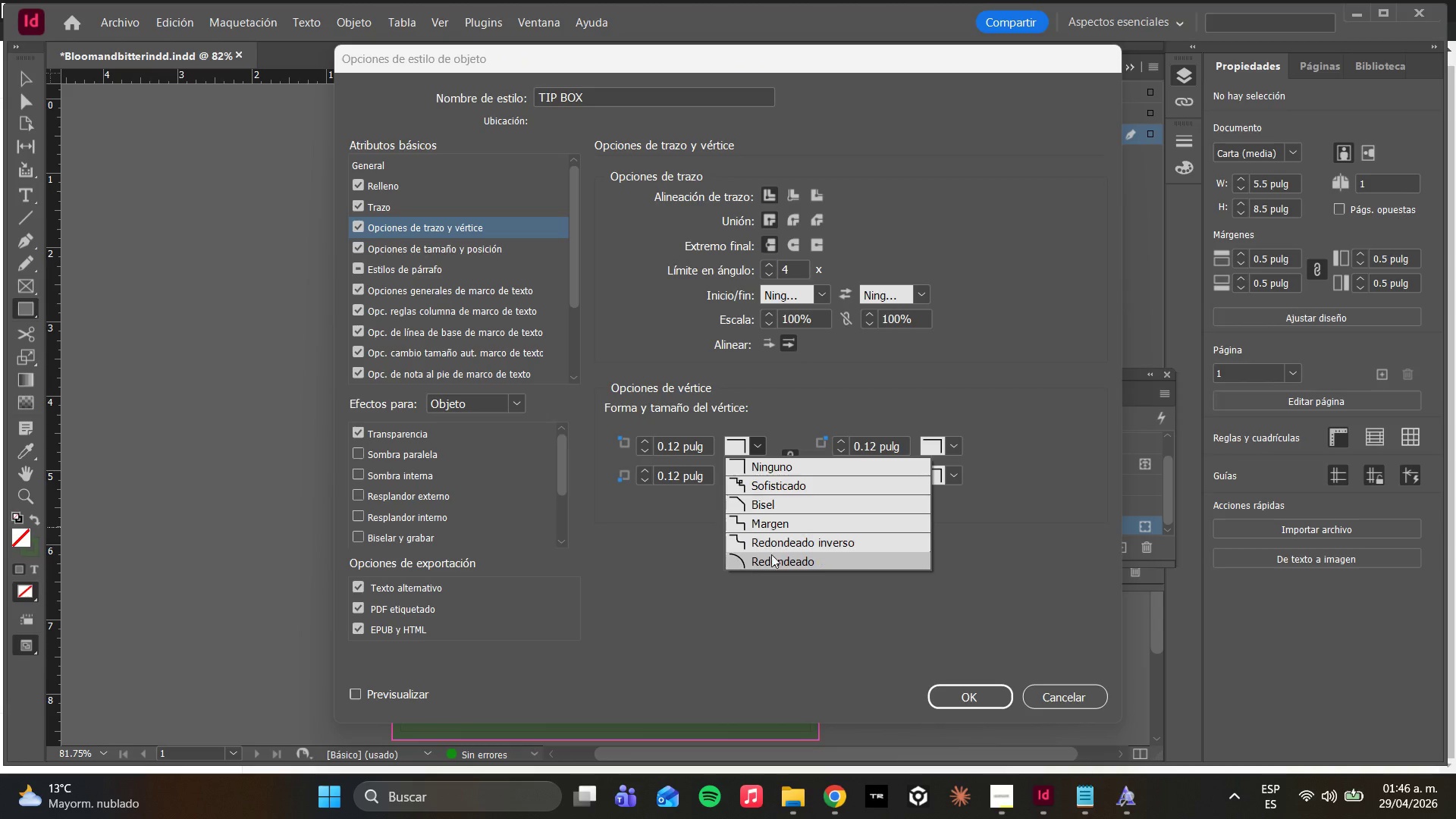 
left_click([771, 554])
 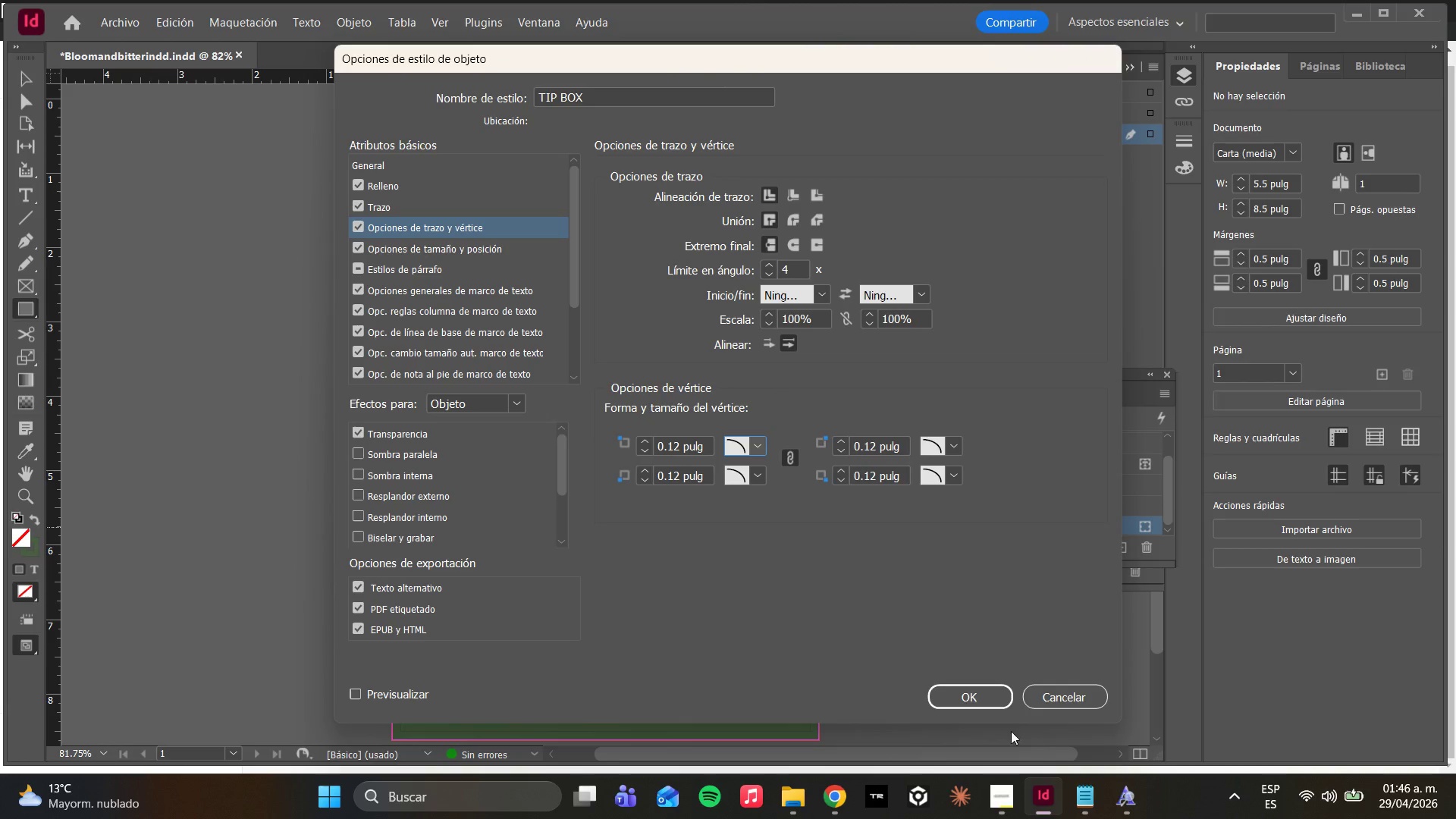 
left_click([970, 700])
 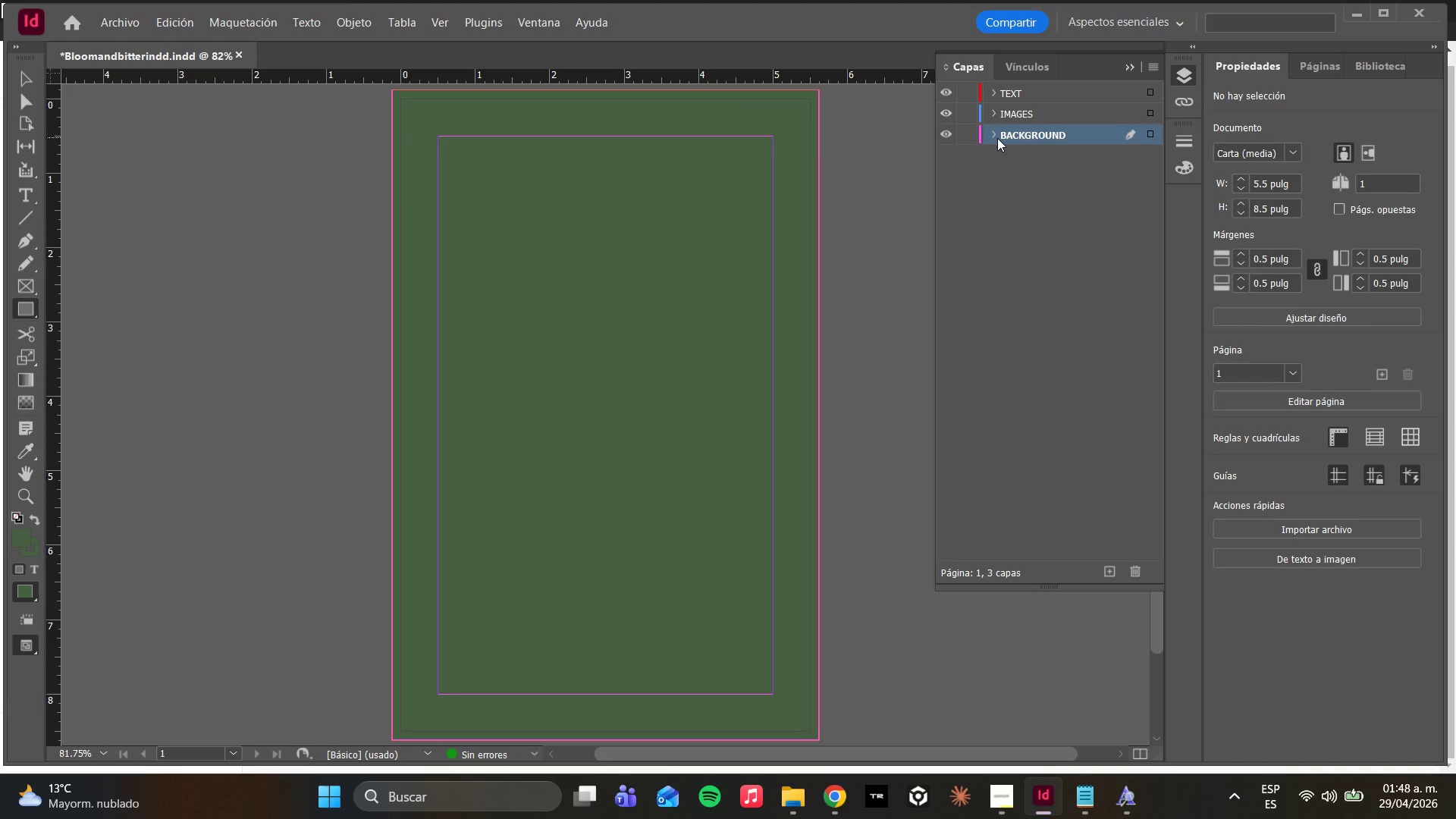 
wait(80.12)
 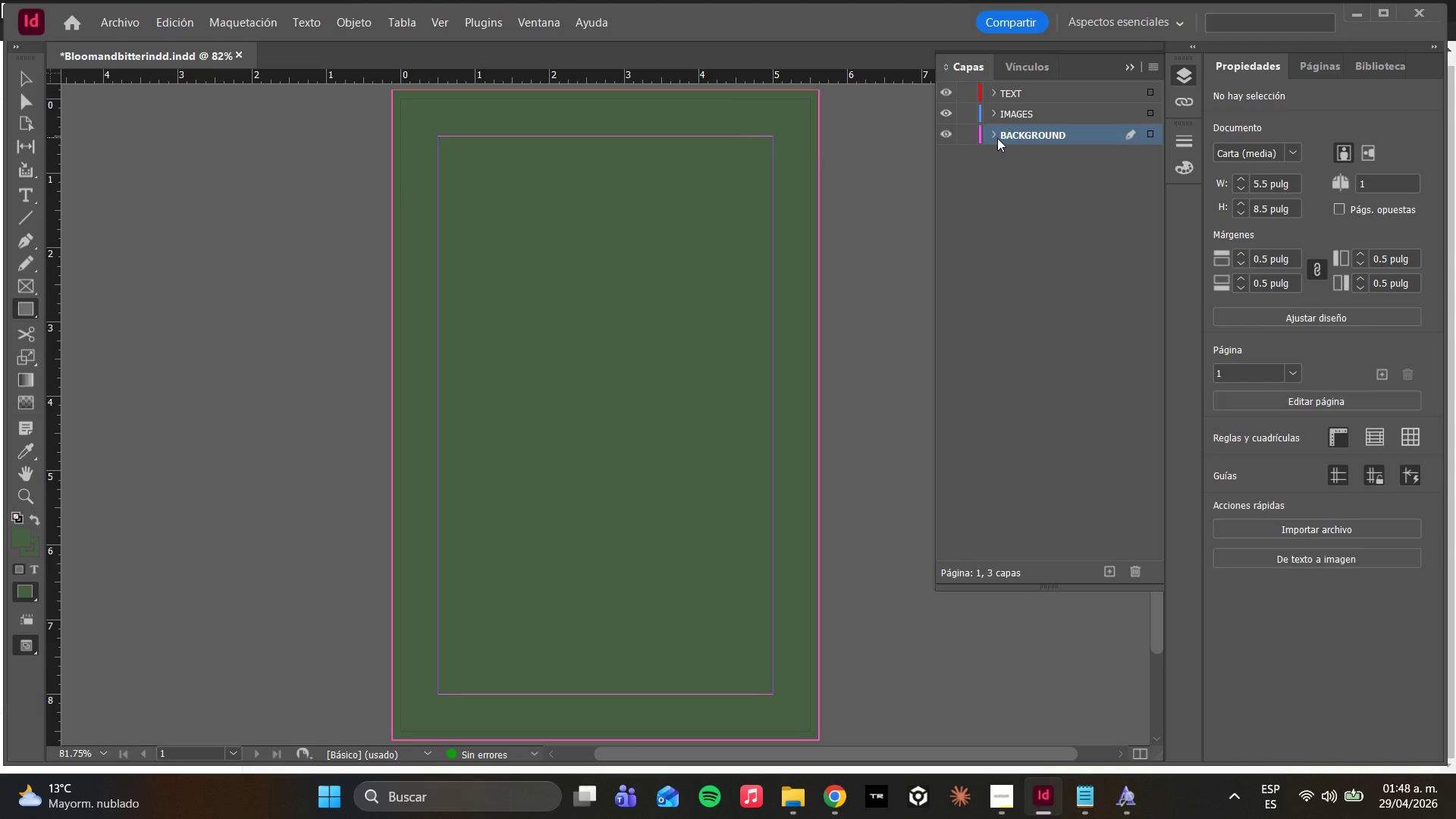 
left_click([175, 0])
 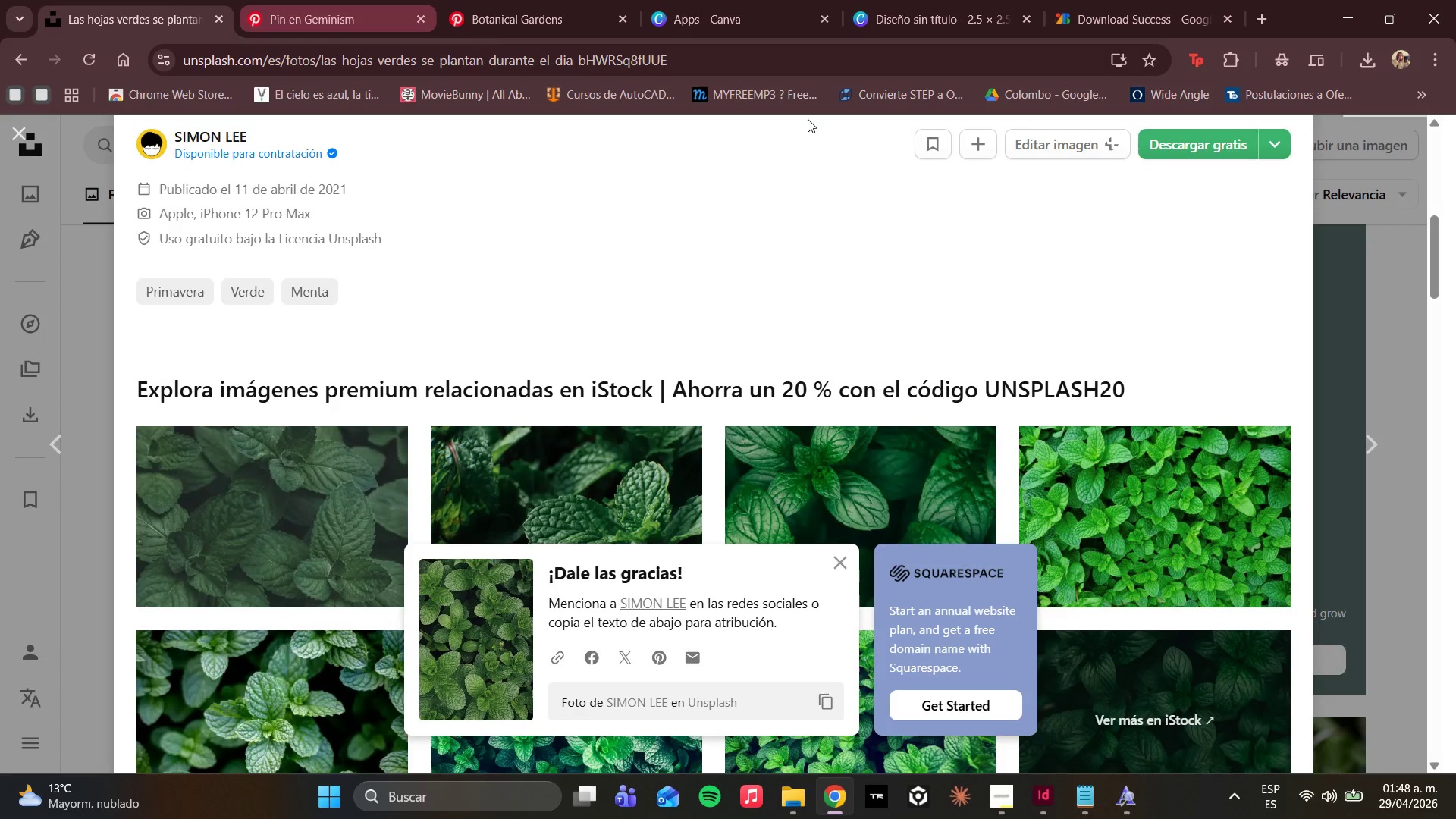 
left_click([1370, 243])
 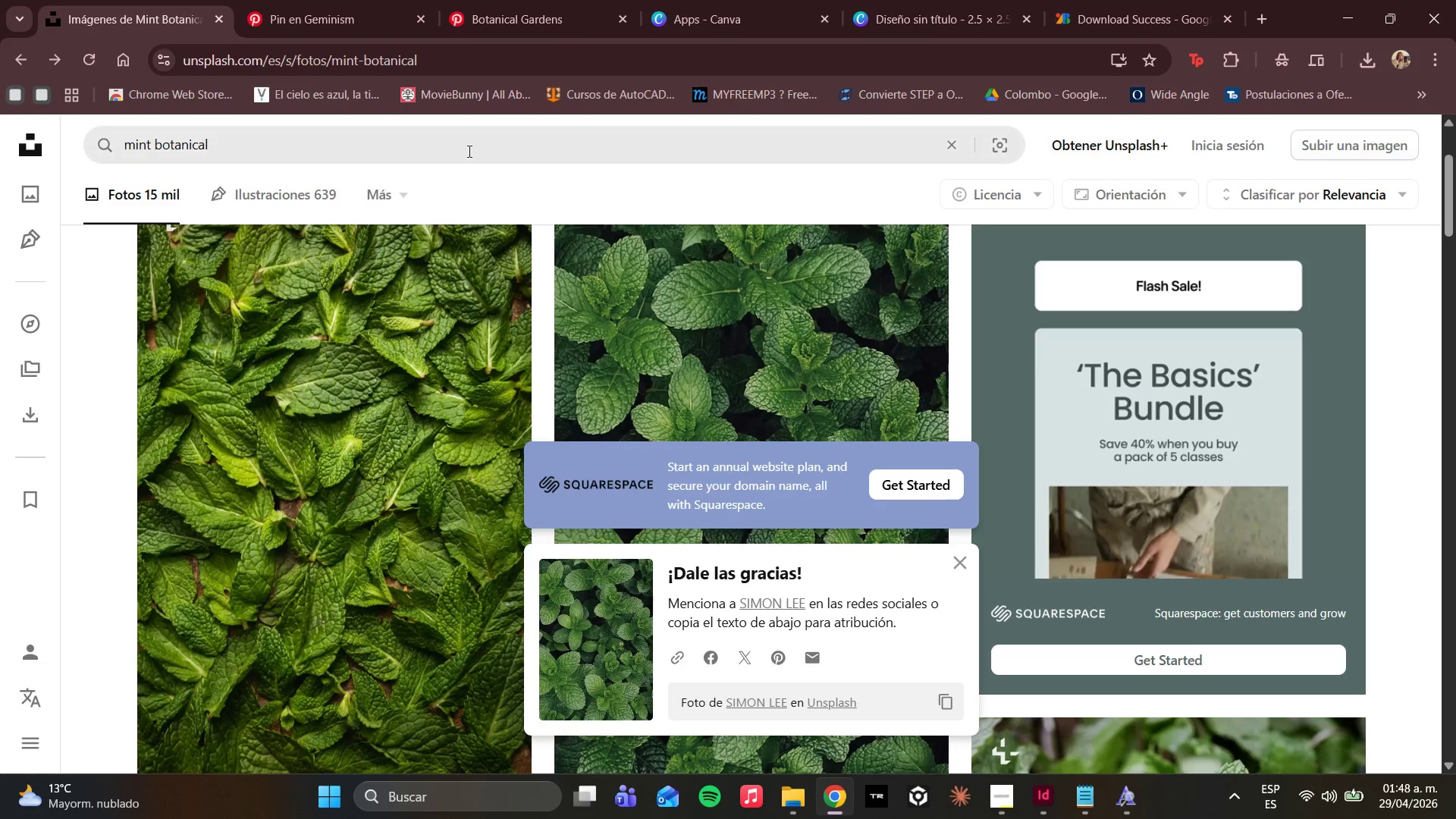 
left_click_drag(start_coordinate=[468, 151], to_coordinate=[0, 146])
 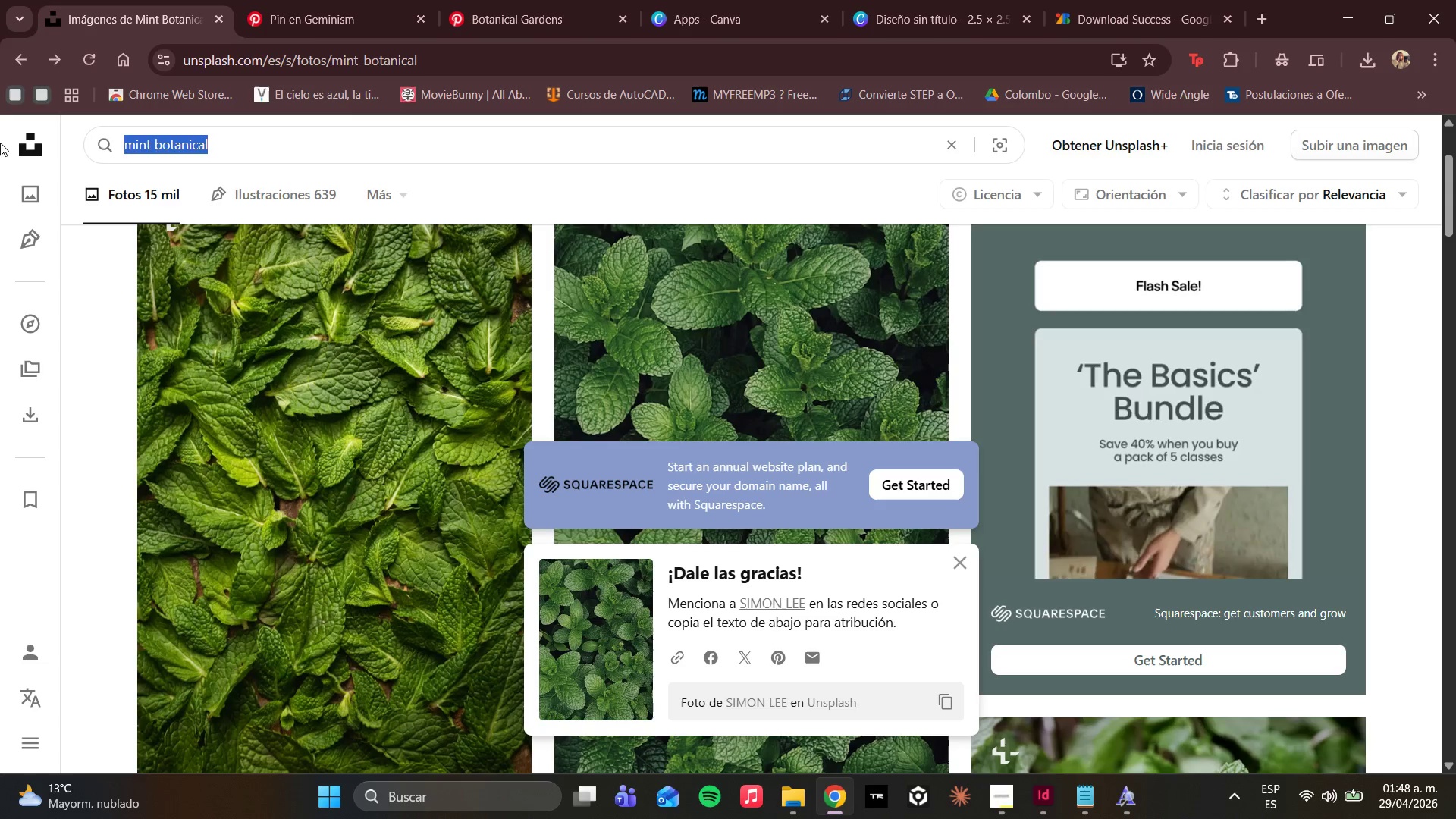 
key(Escape)
key(Escape)
type(Water )
key(Backspace)
type(c)
 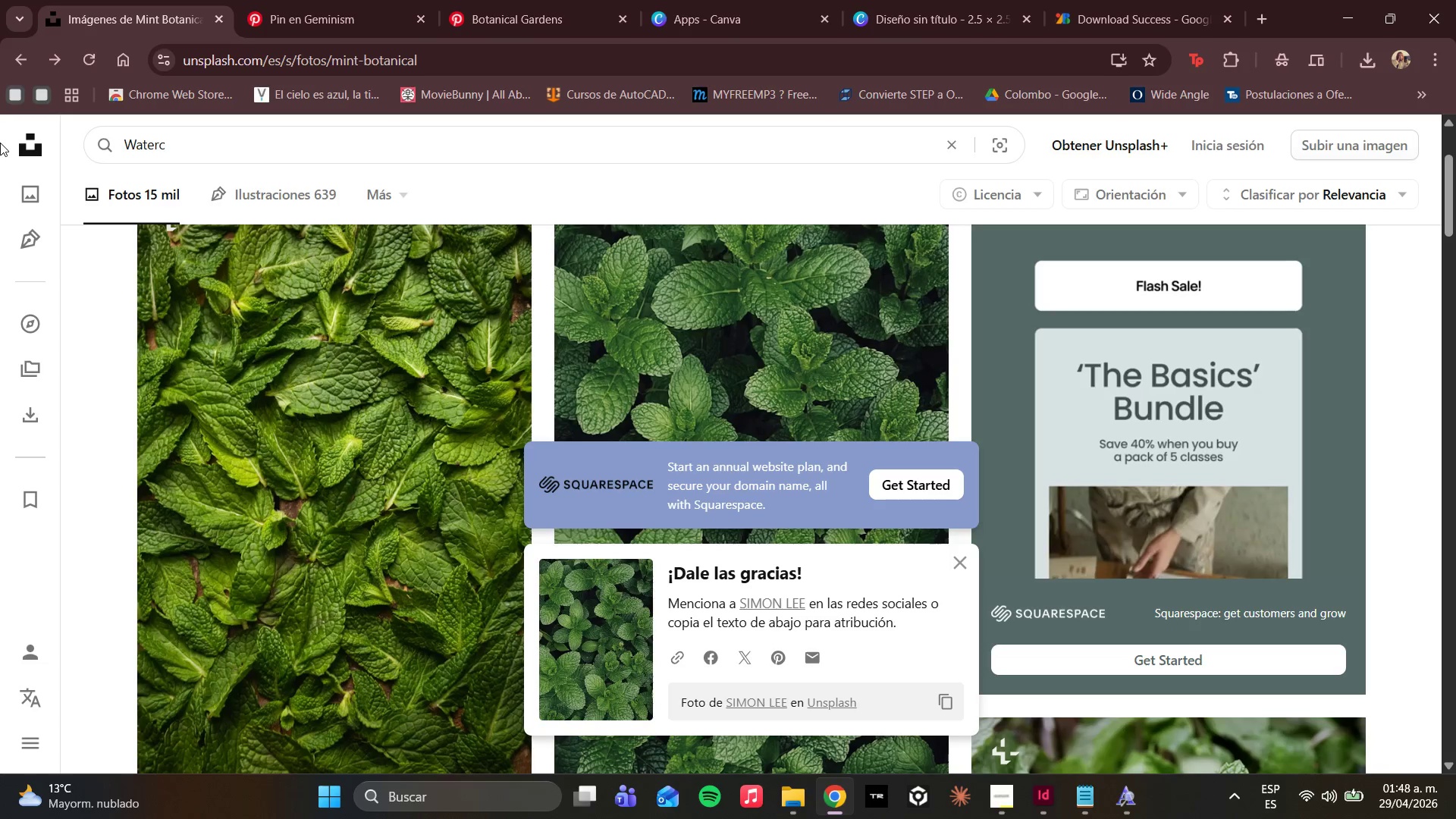 
type(olor paper texture ccr)
key(Backspace)
key(Backspace)
type(ream)
 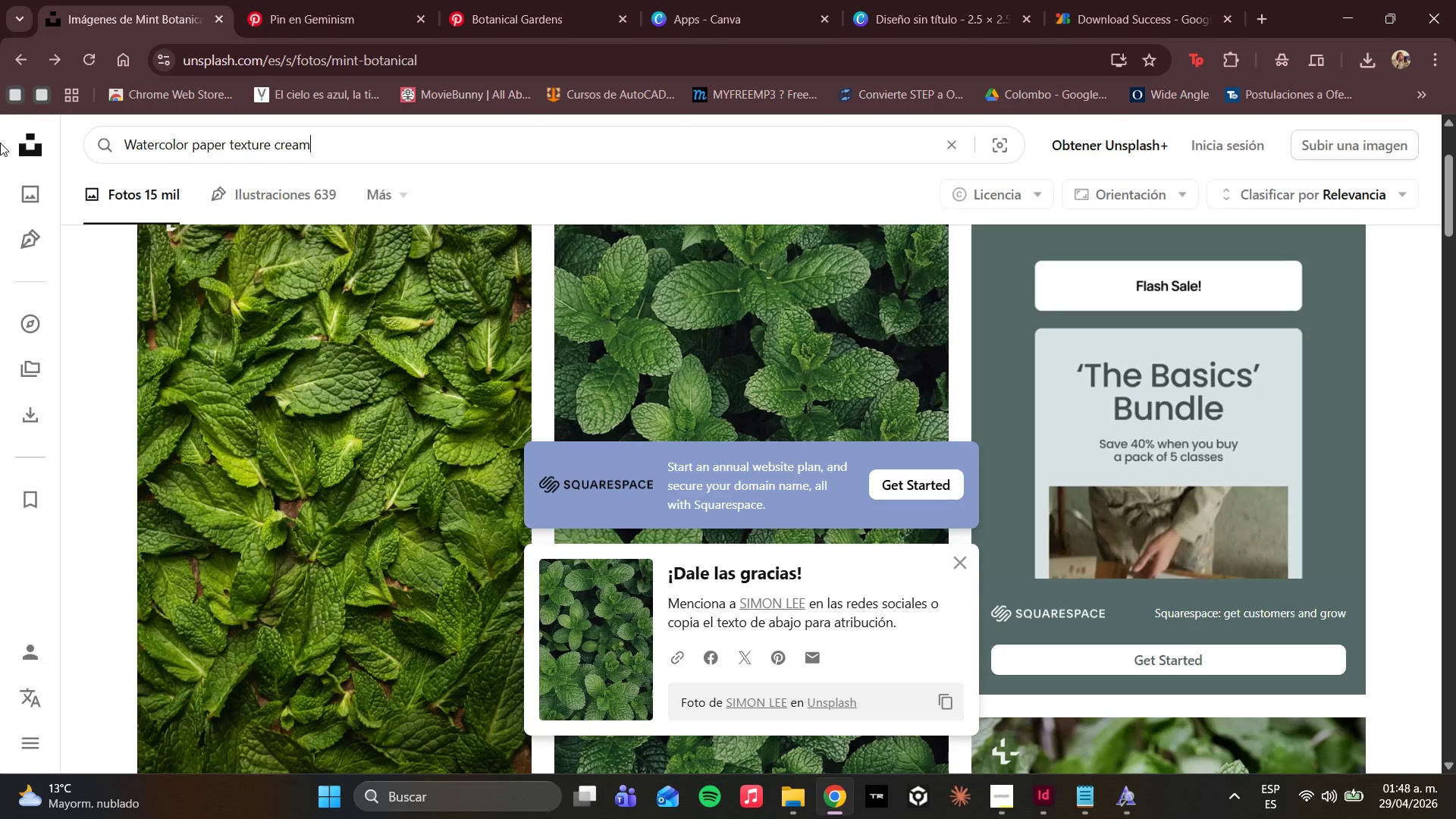 
key(Enter)
 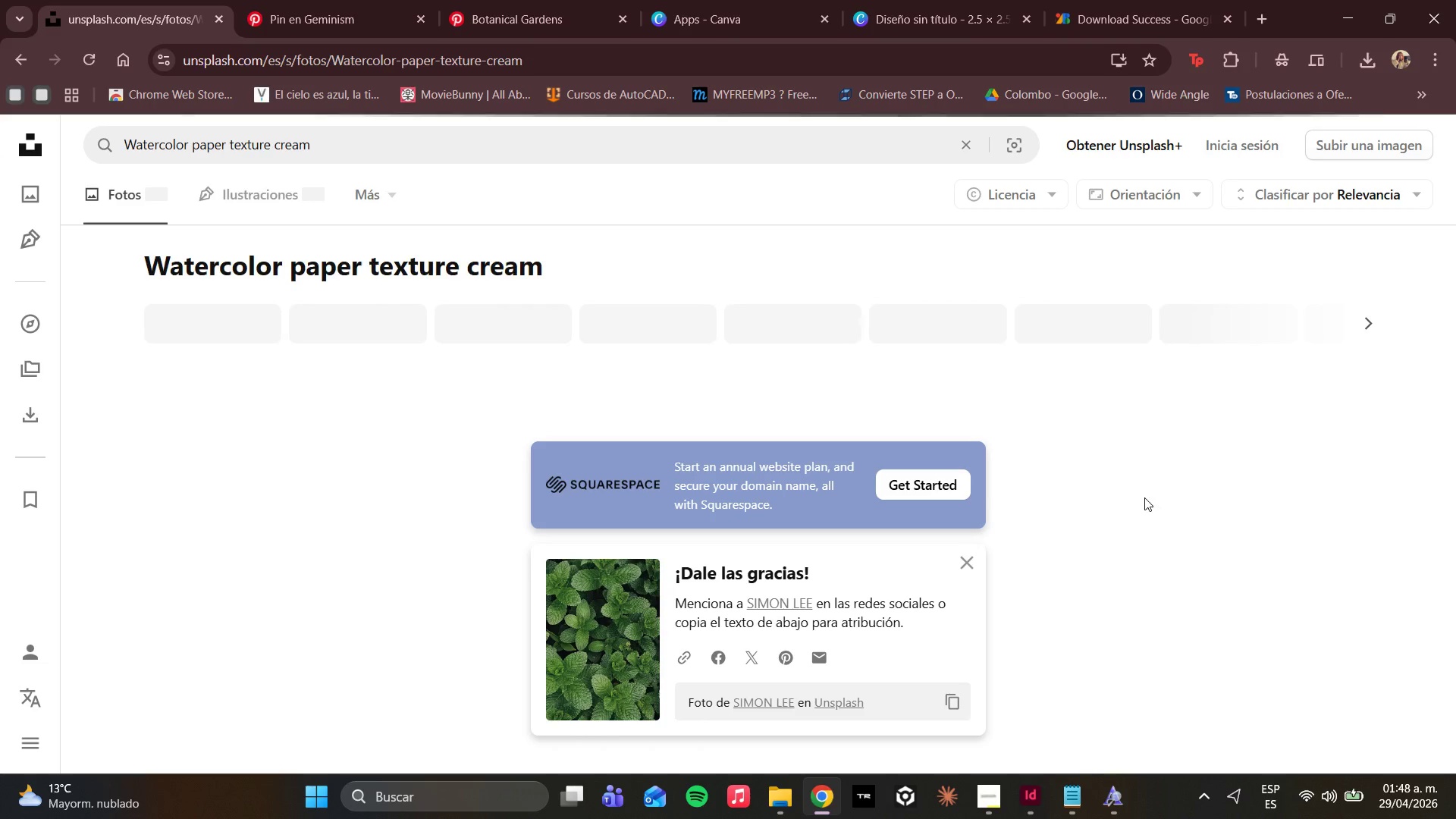 
left_click([966, 566])
 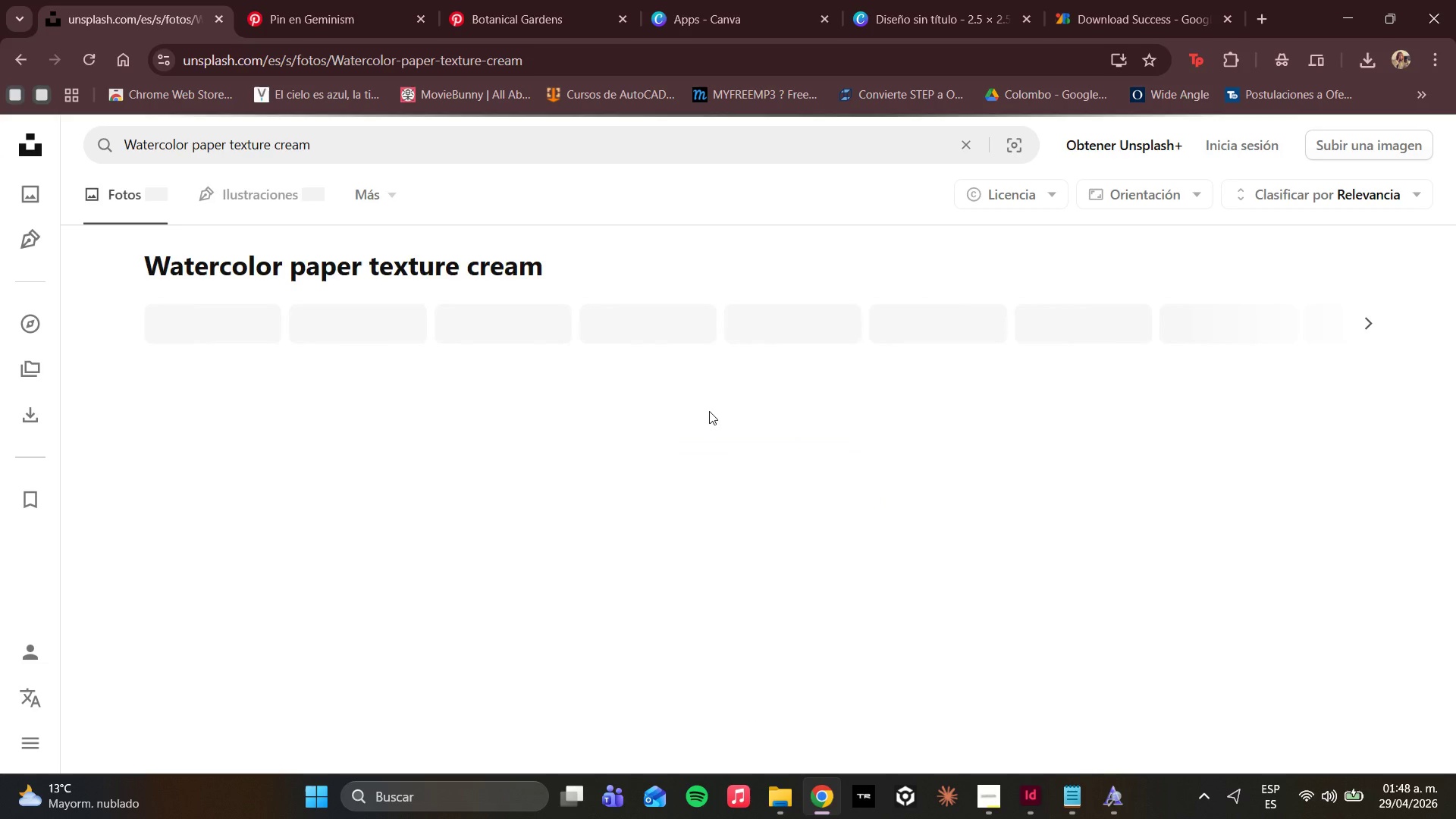 
scroll: coordinate [709, 410], scroll_direction: down, amount: 2.0
 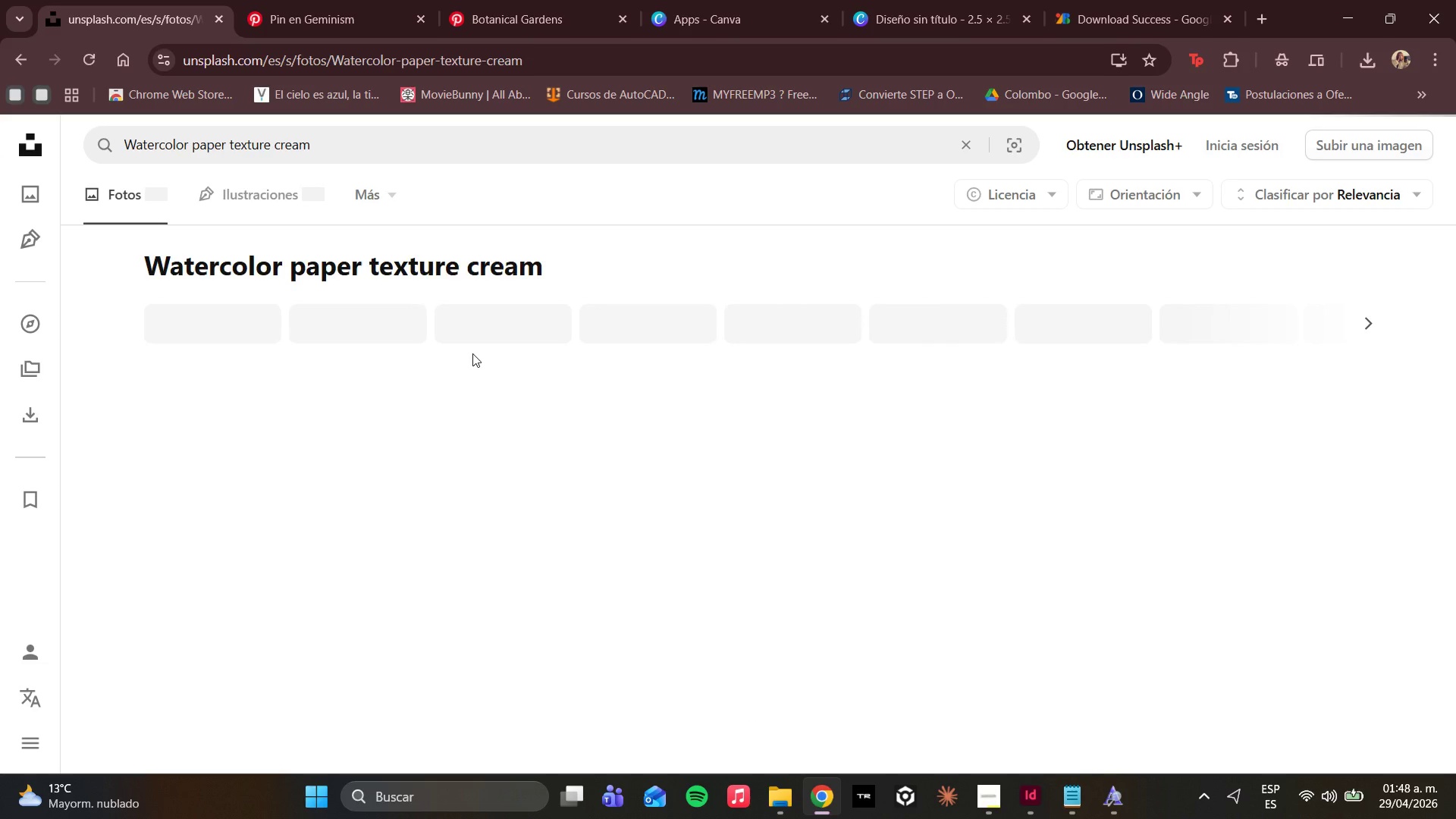 
scroll: coordinate [475, 352], scroll_direction: up, amount: 1.0
 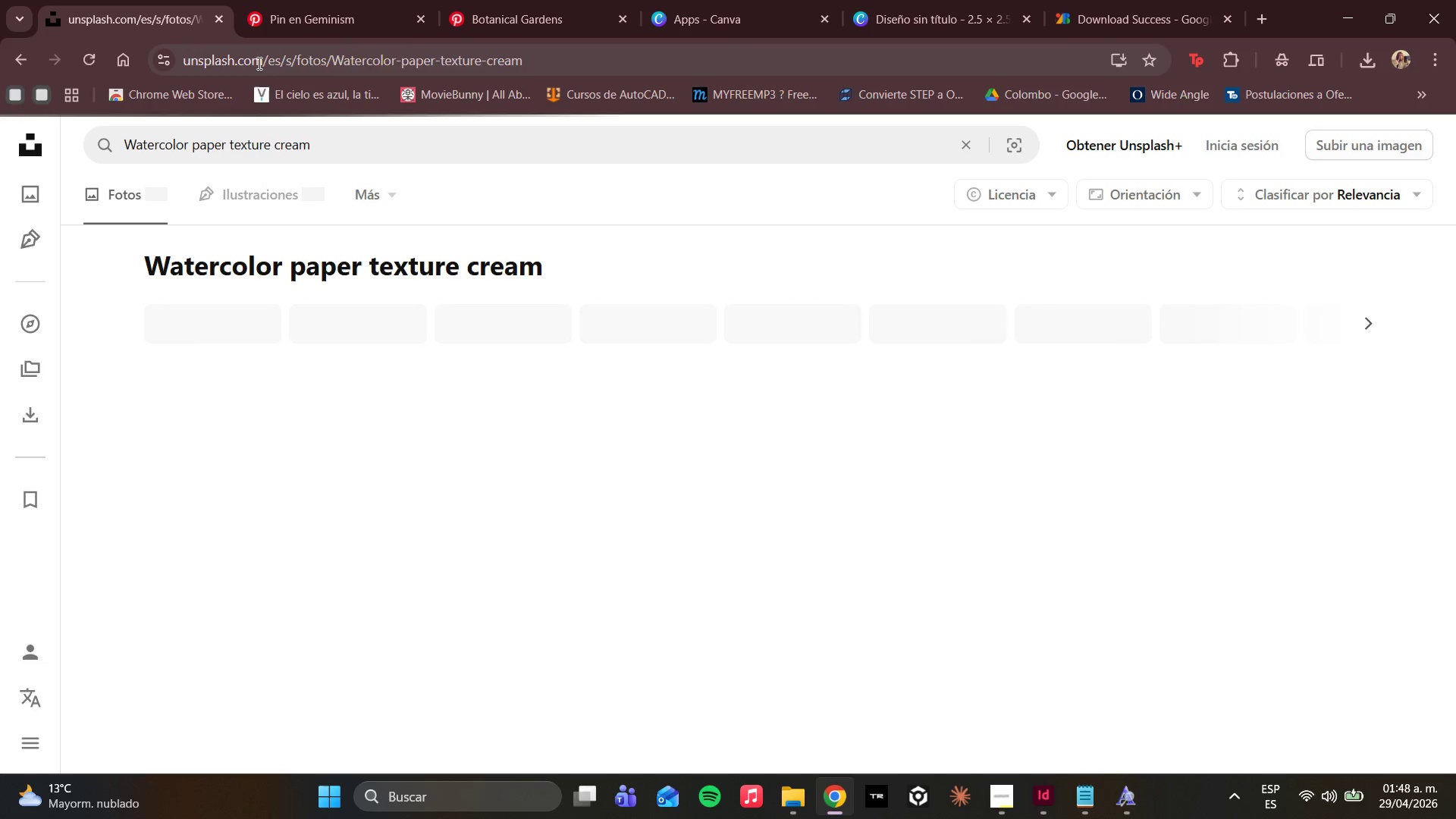 
left_click_drag(start_coordinate=[370, 161], to_coordinate=[73, 138])
 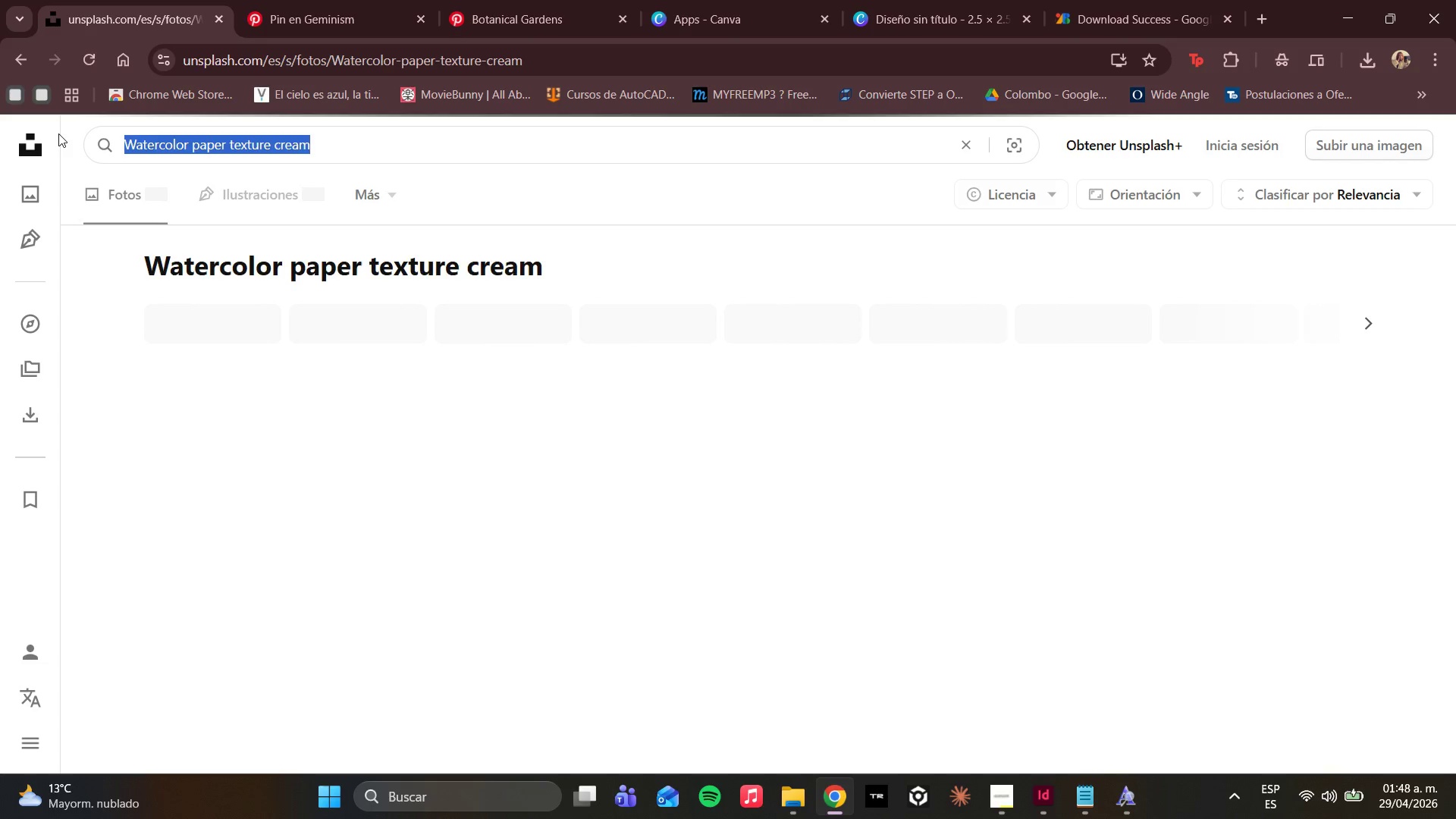 
key(Control+C)
 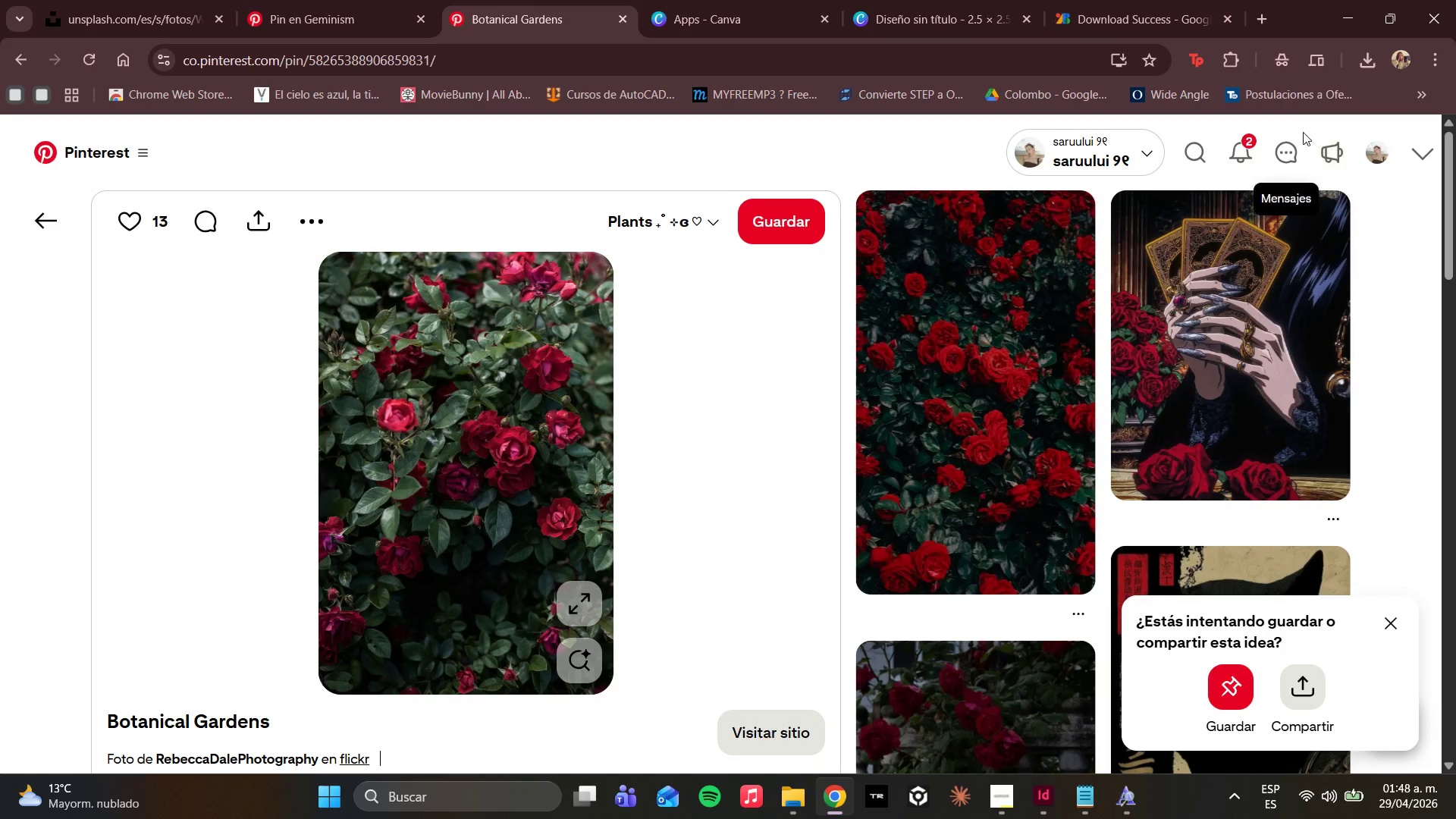 
left_click([1203, 146])
 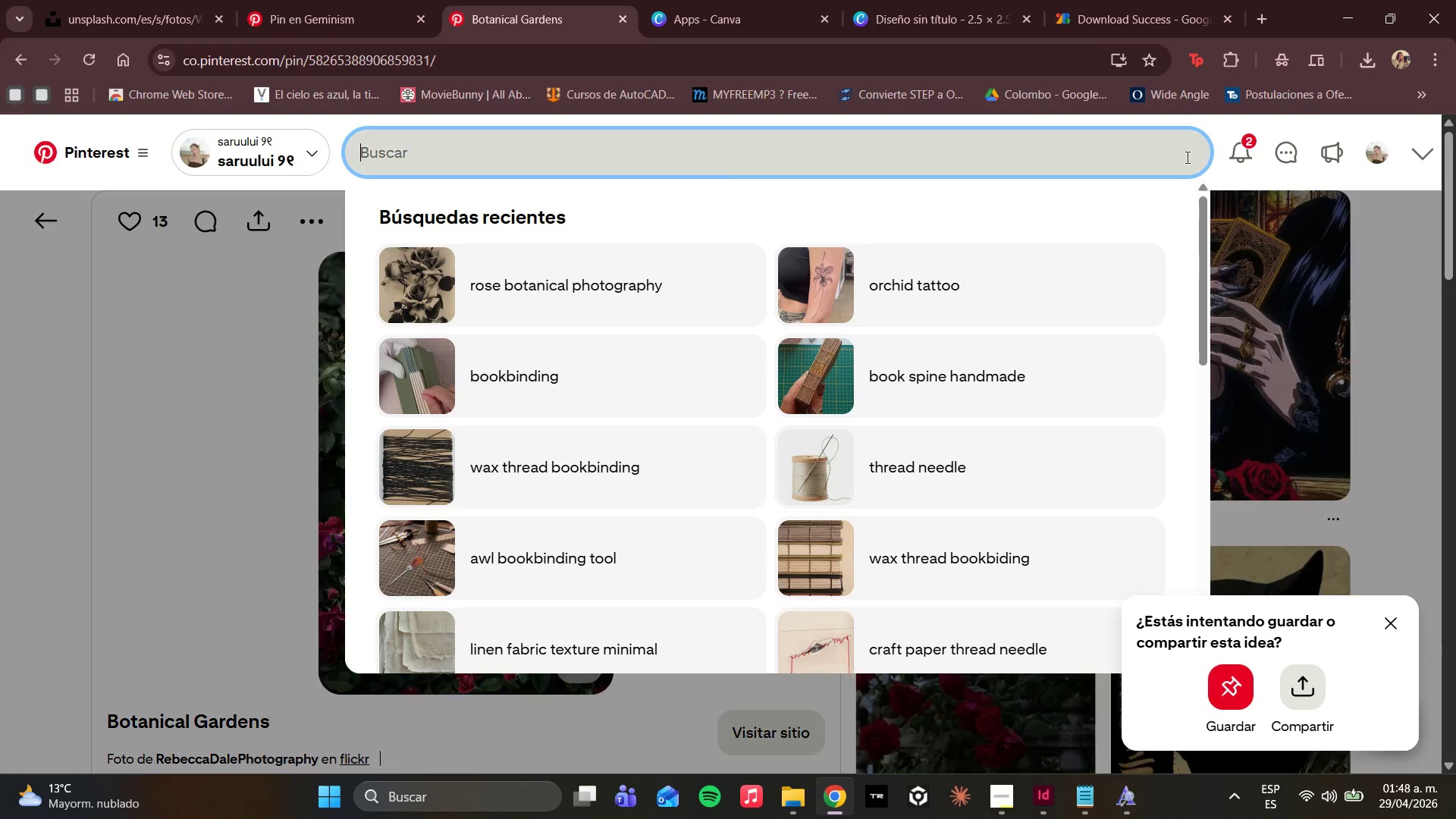 
key(Control+V)
 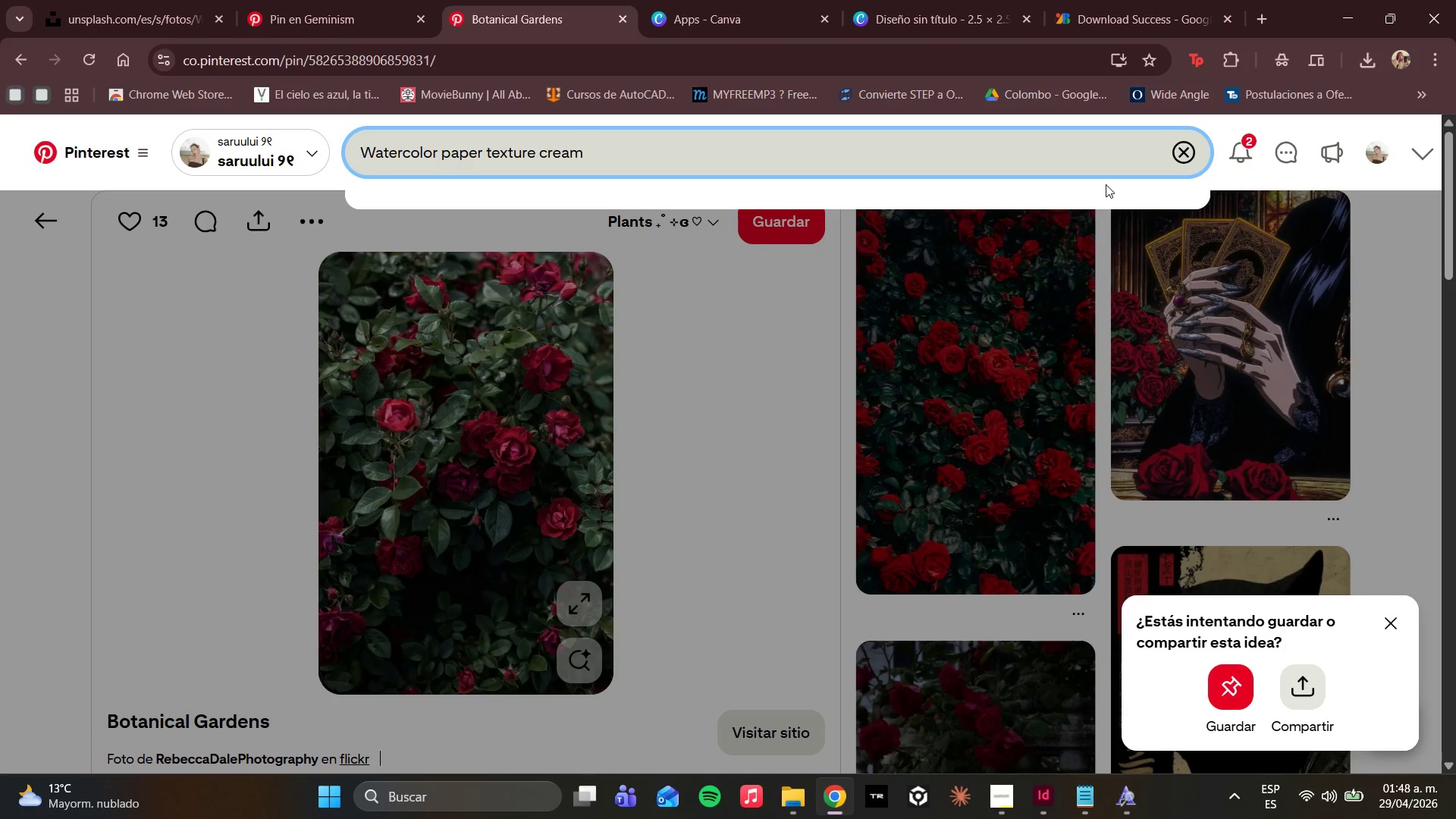 
key(Enter)
 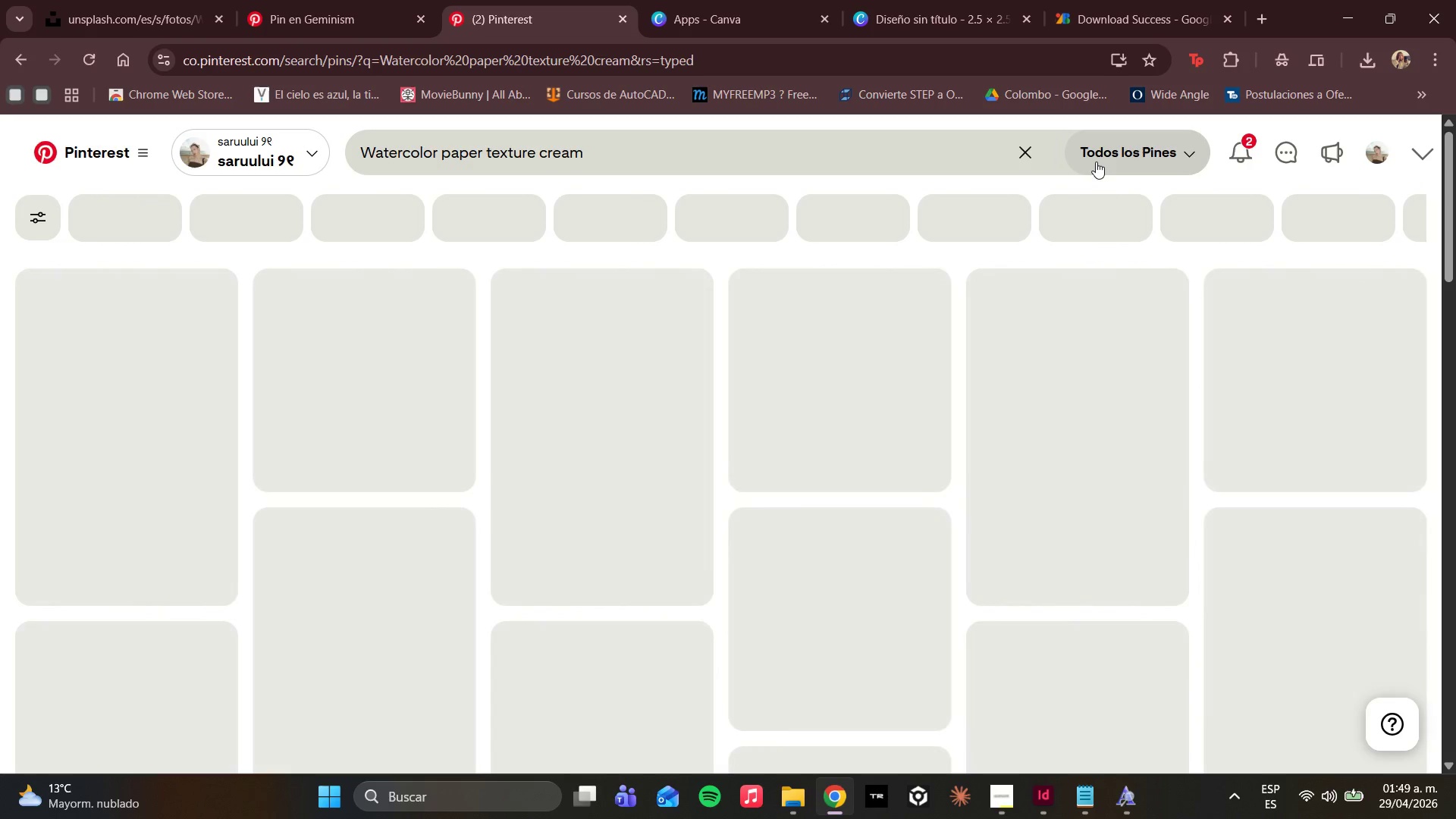 
wait(20.8)
 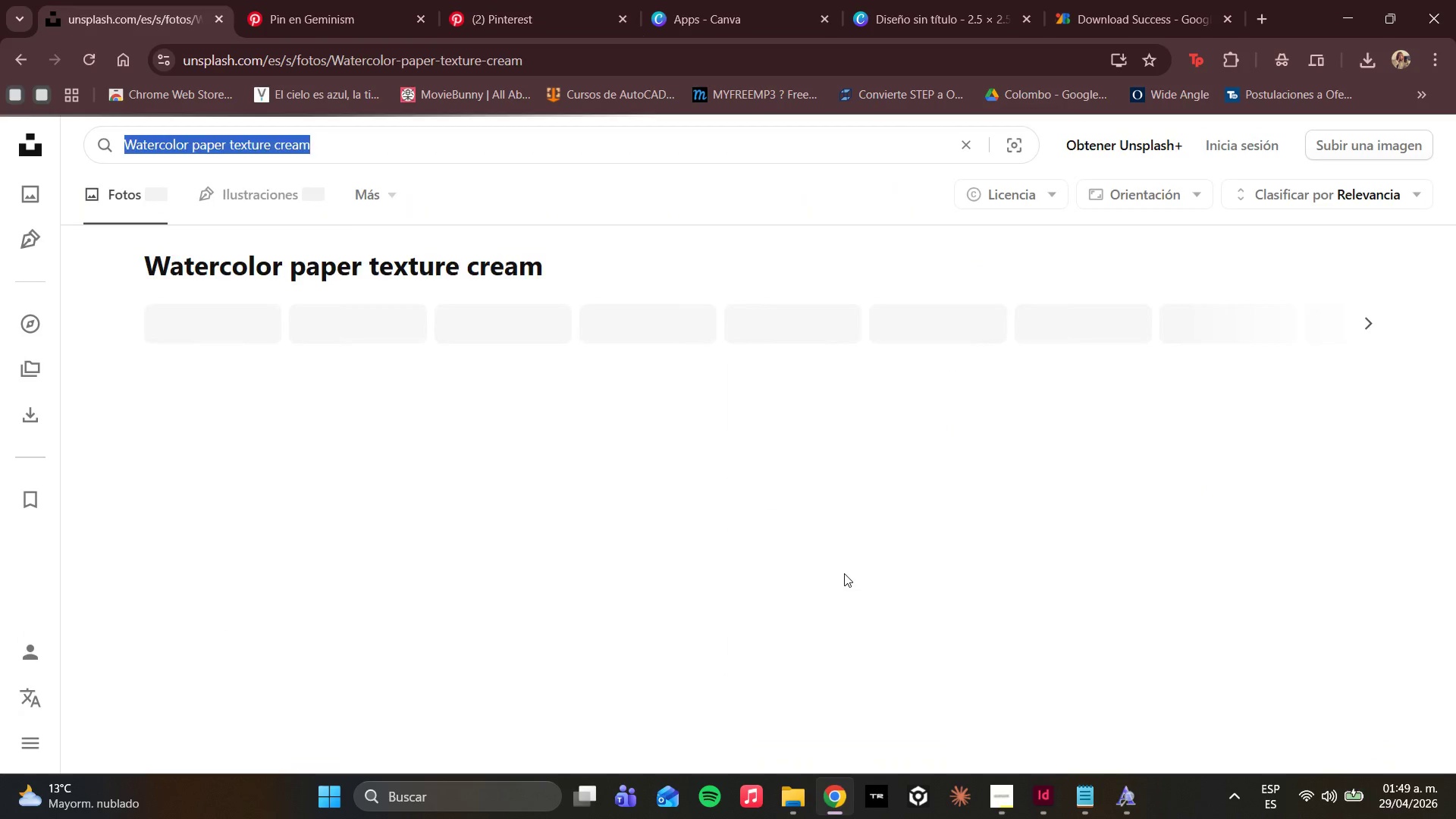 
left_click([844, 573])
 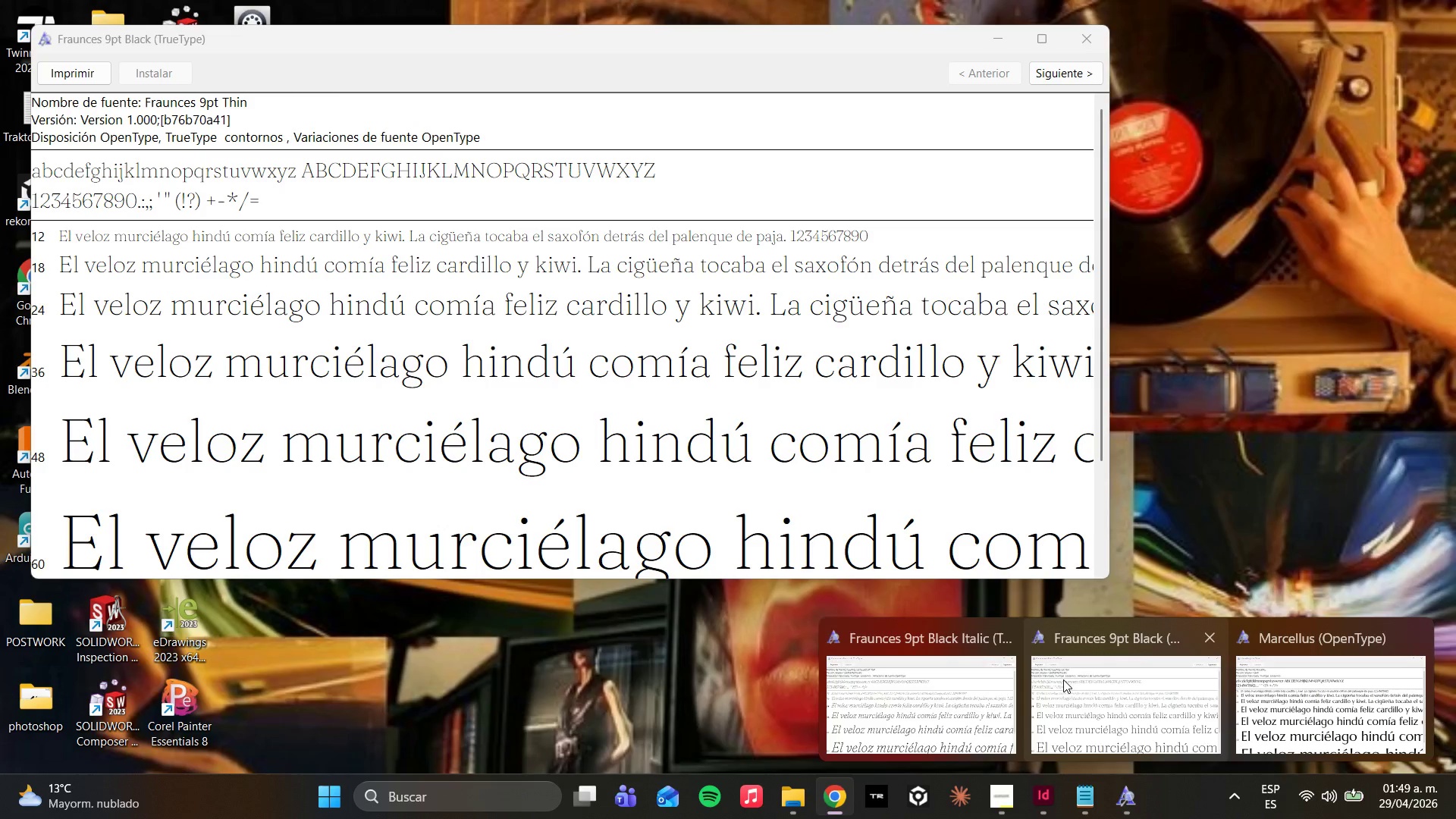 
scroll: coordinate [556, 414], scroll_direction: down, amount: 4.0
 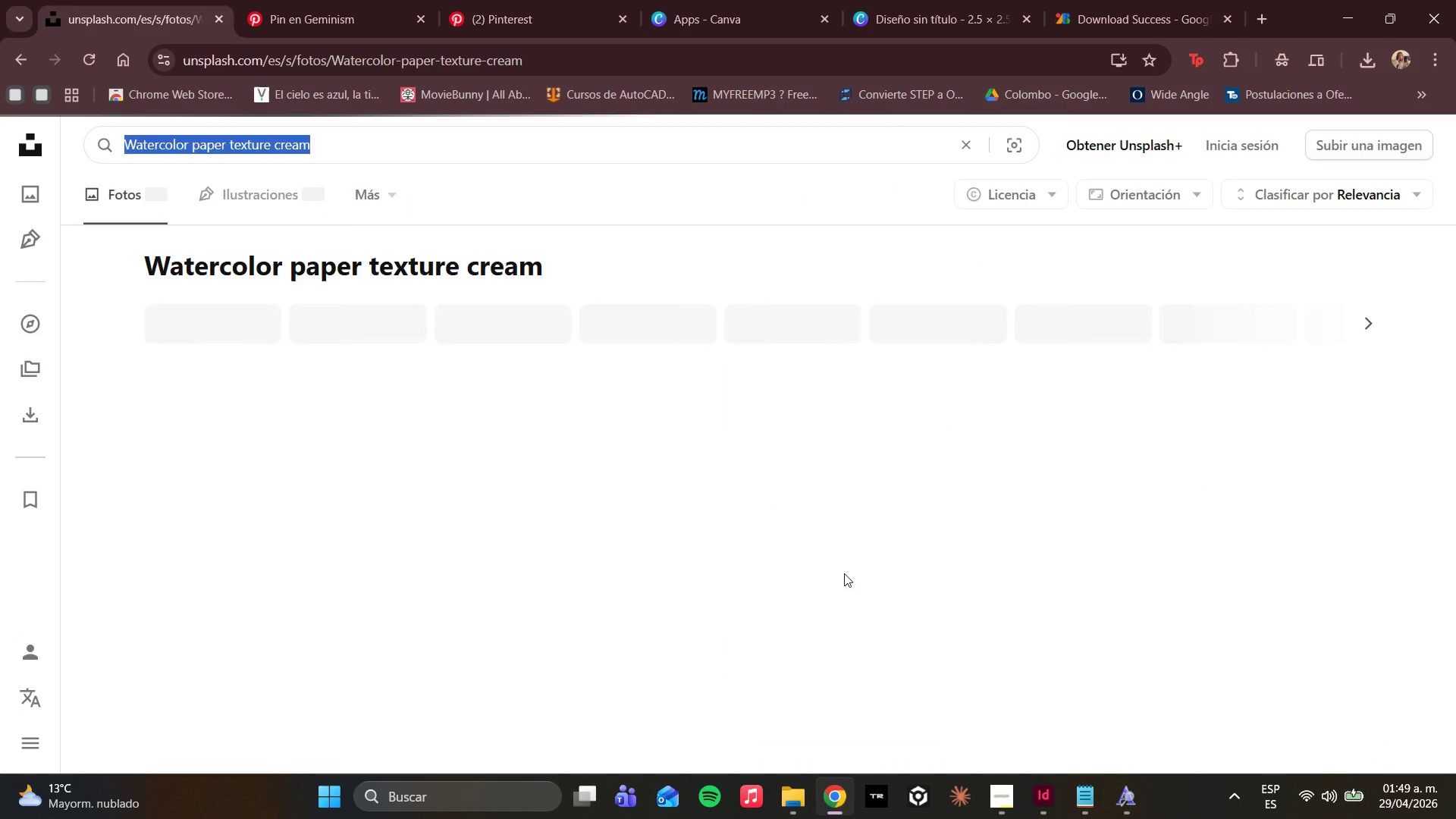 
left_click([998, 630])
 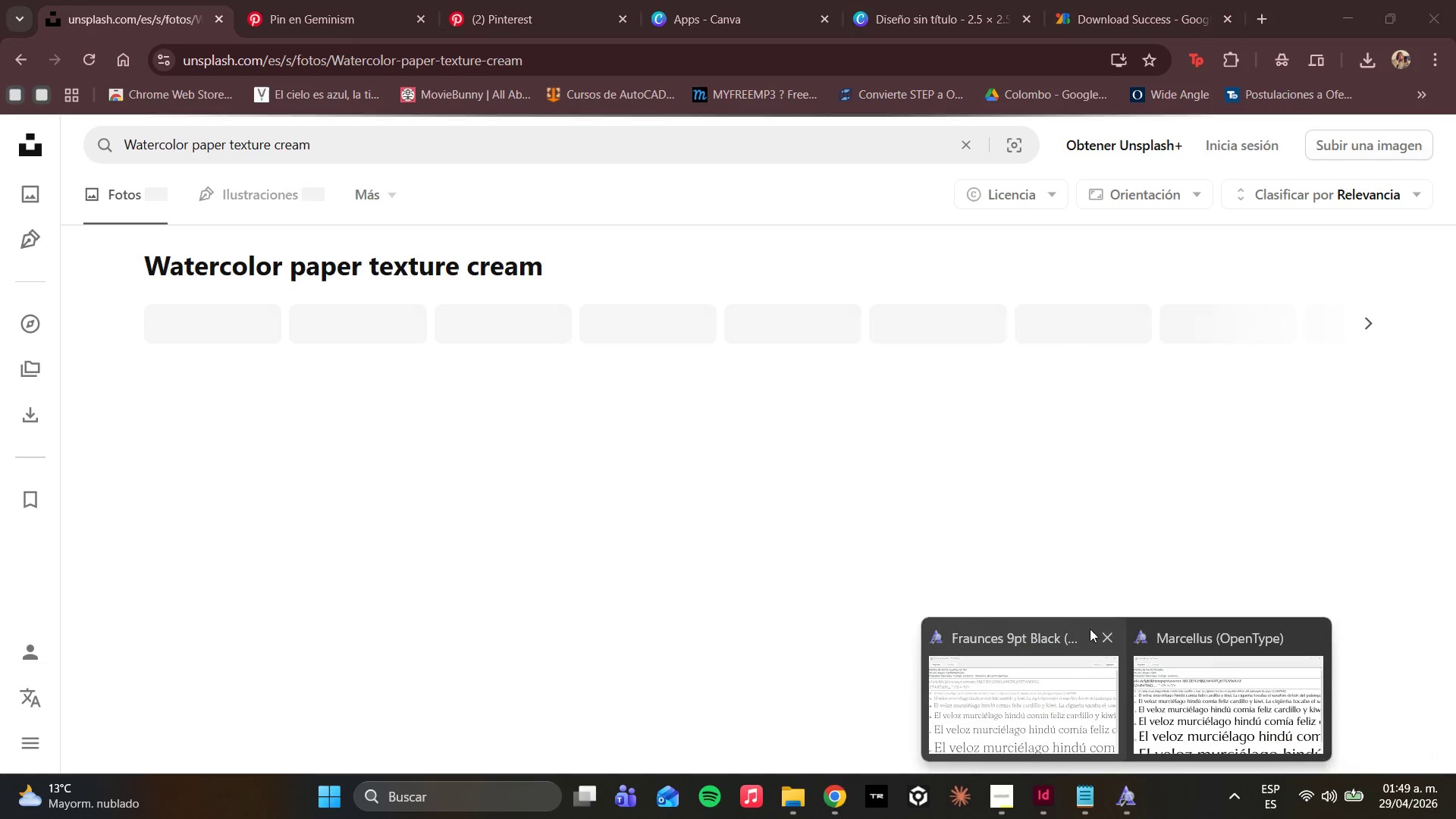 
left_click([1101, 629])
 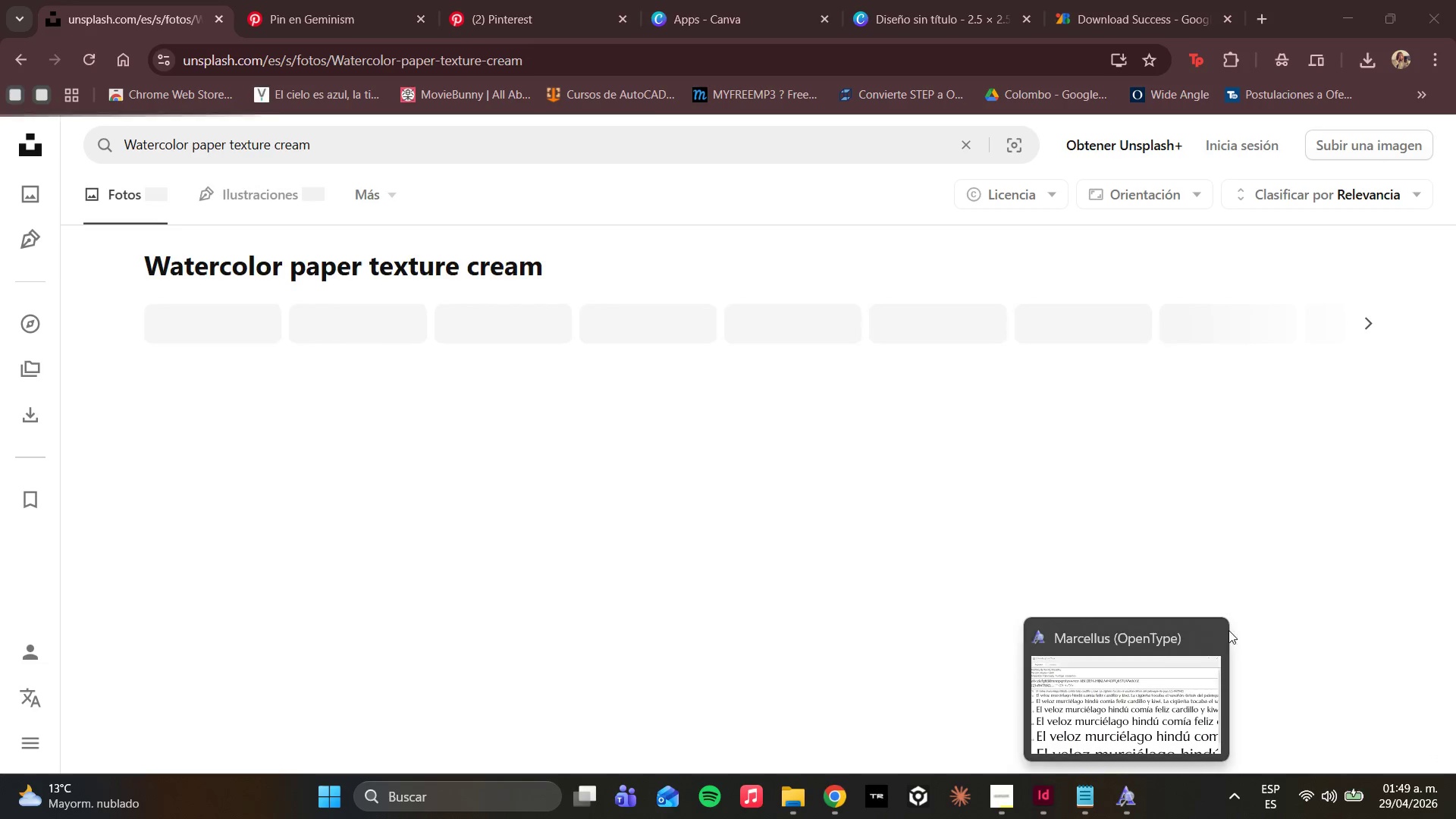 
left_click([1219, 637])
 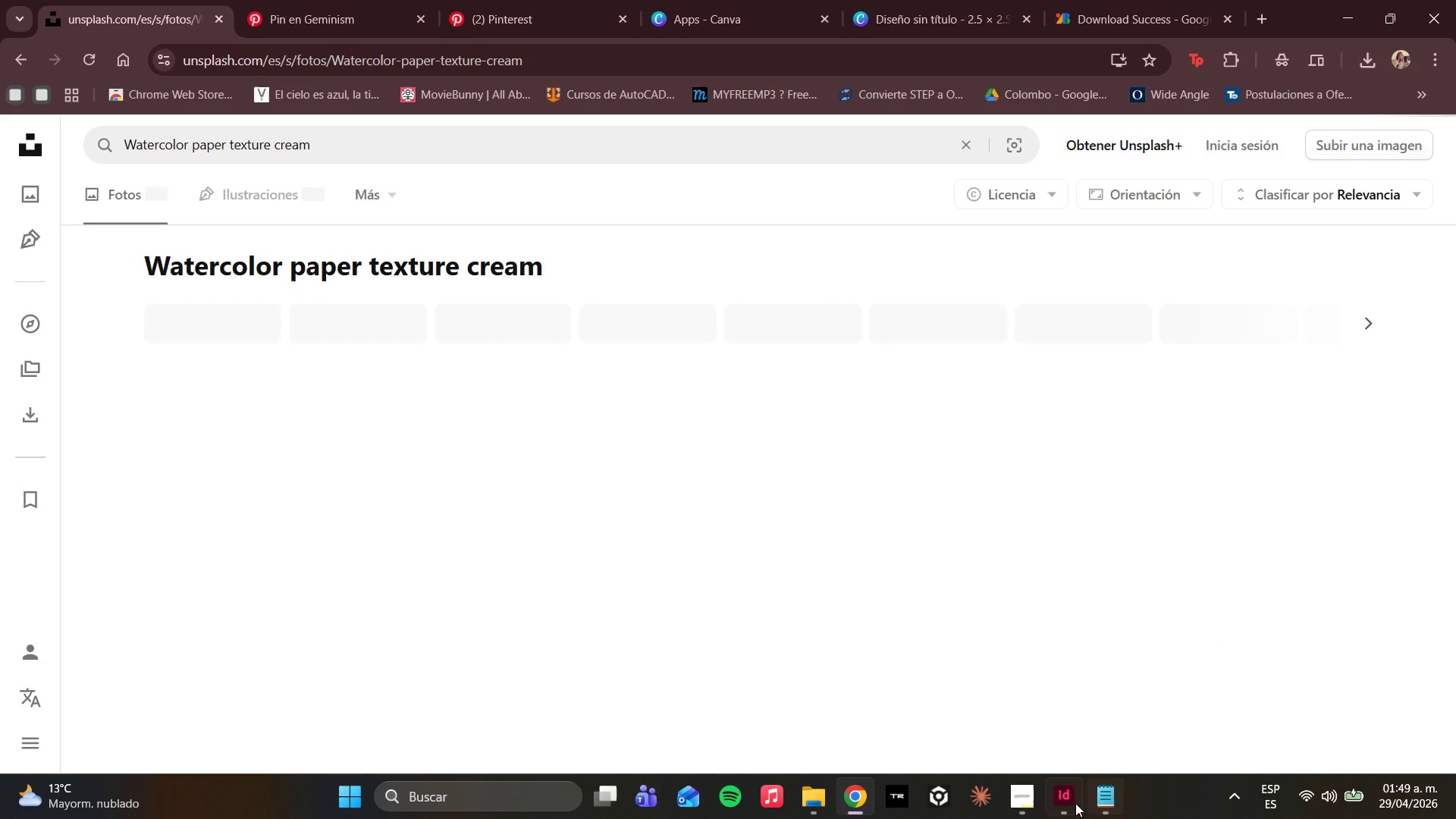 
left_click([1075, 803])
 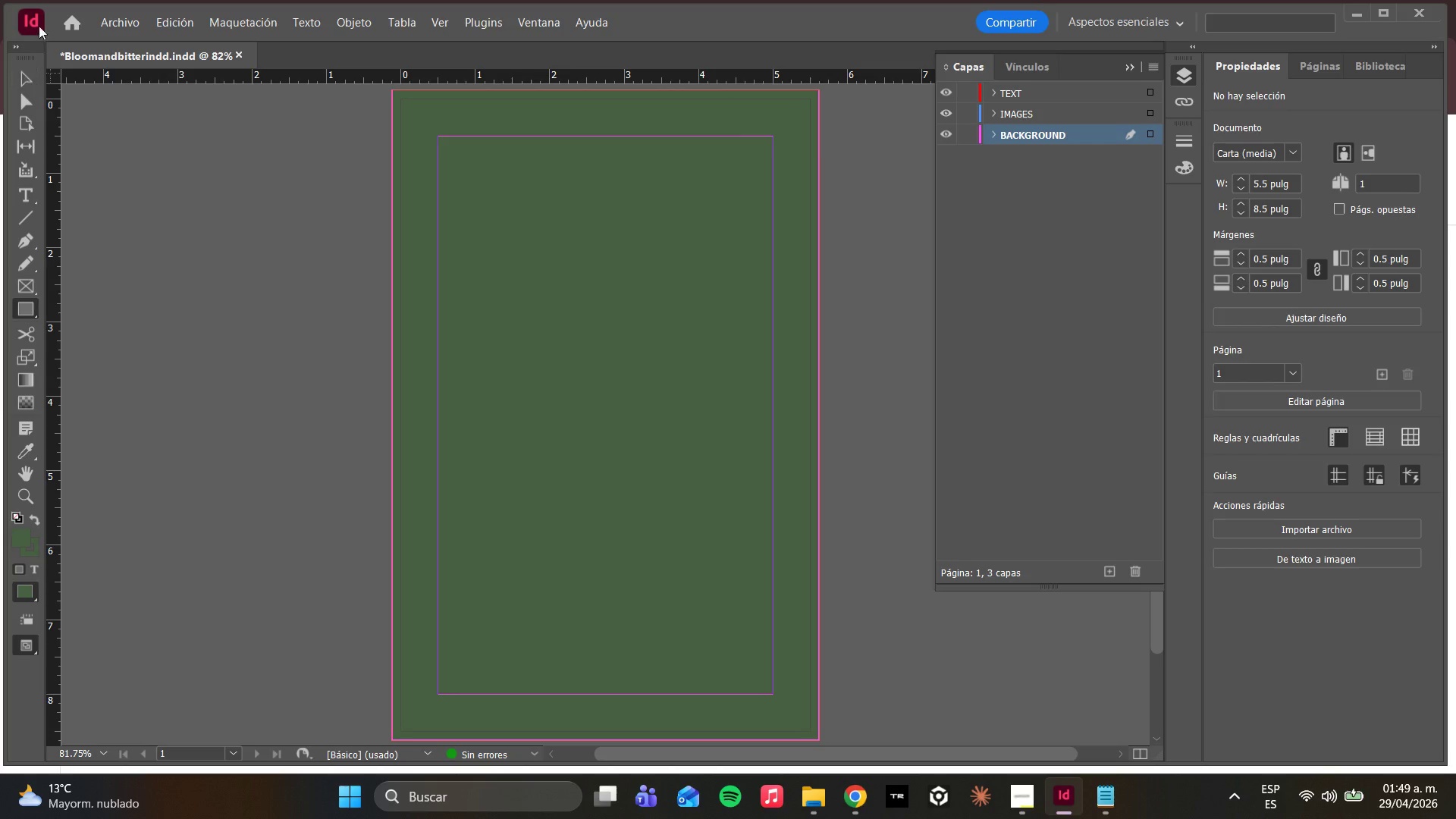 
left_click([27, 102])
 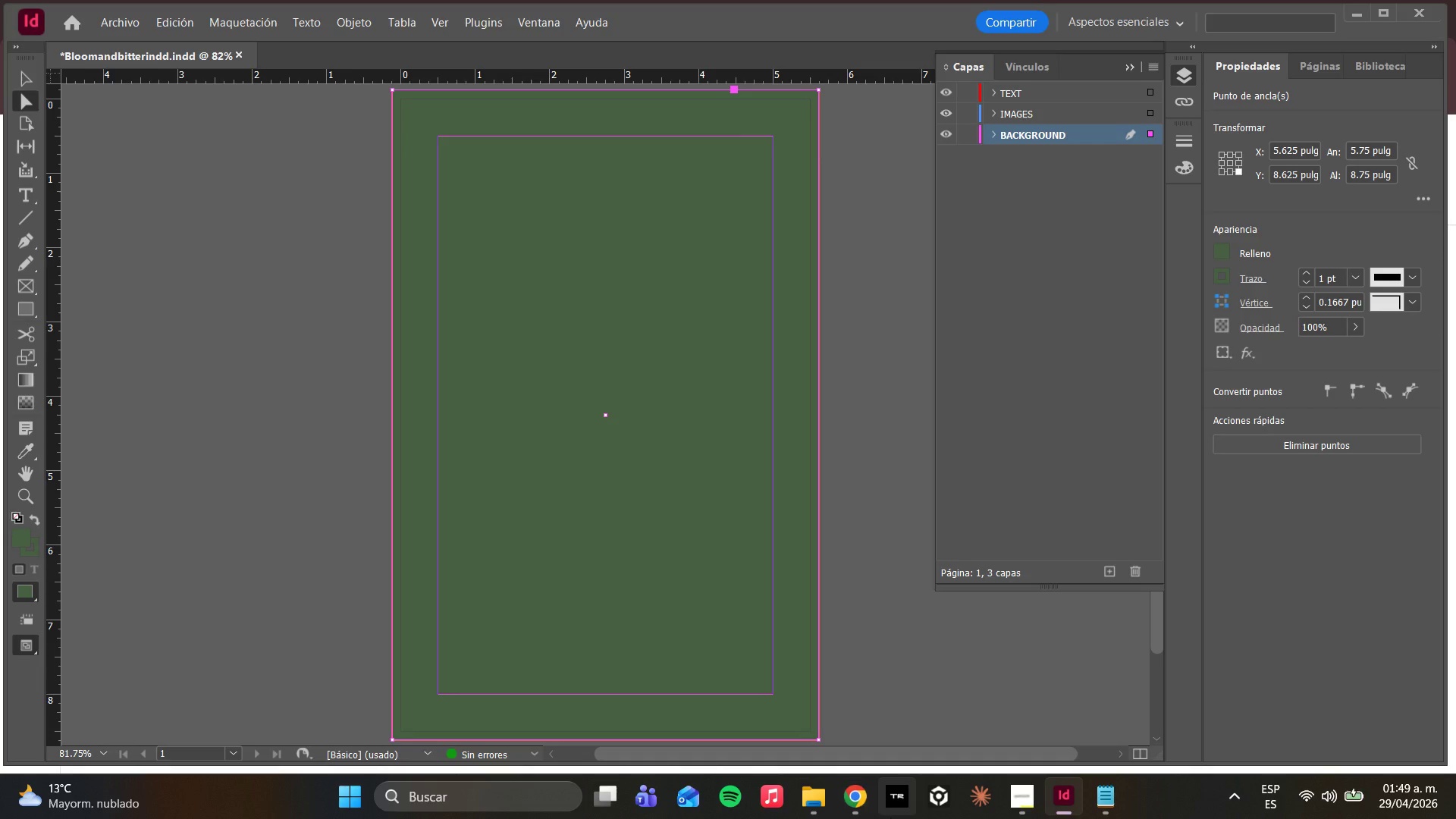 
left_click([858, 807])
 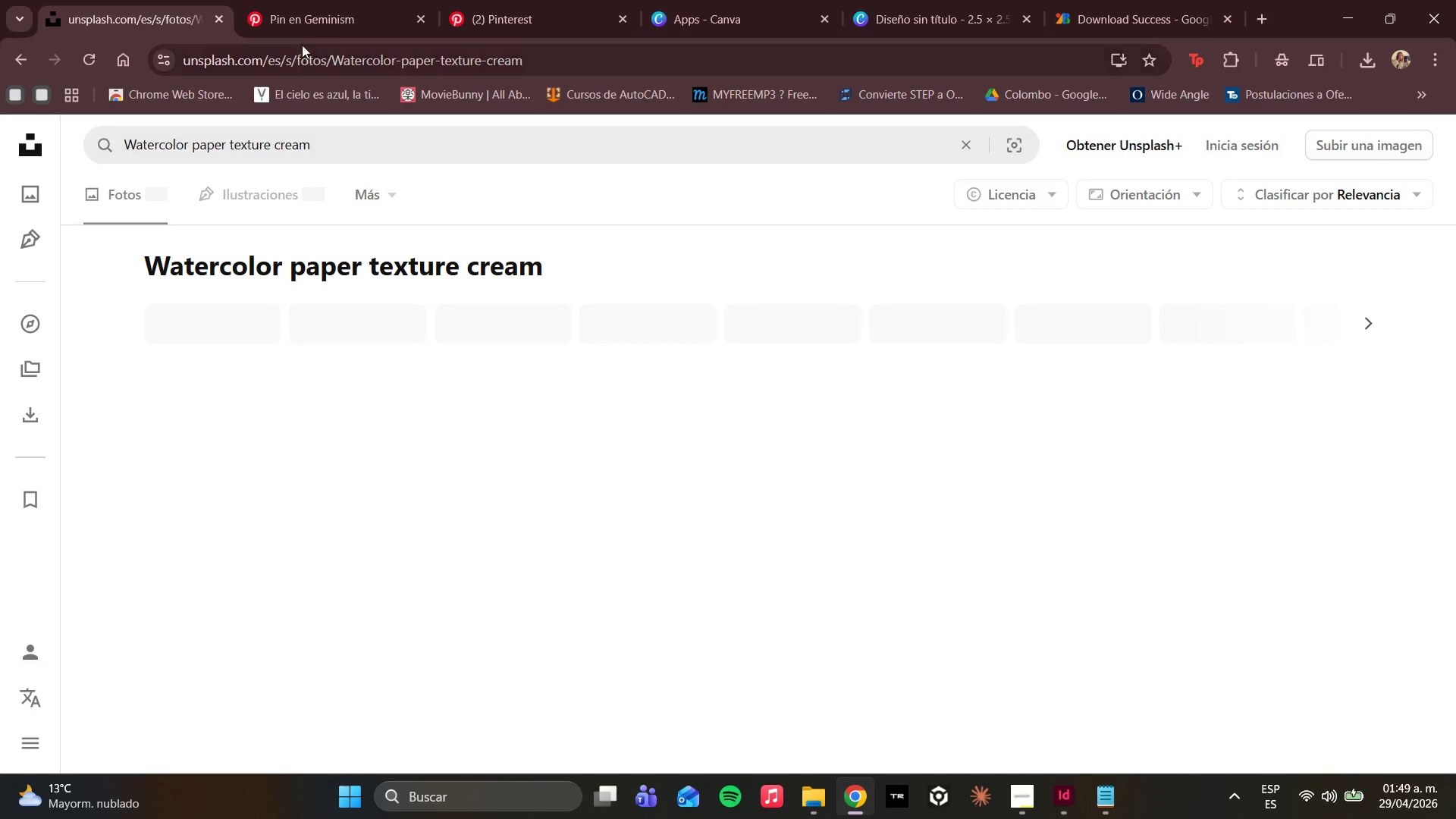 
left_click([293, 17])
 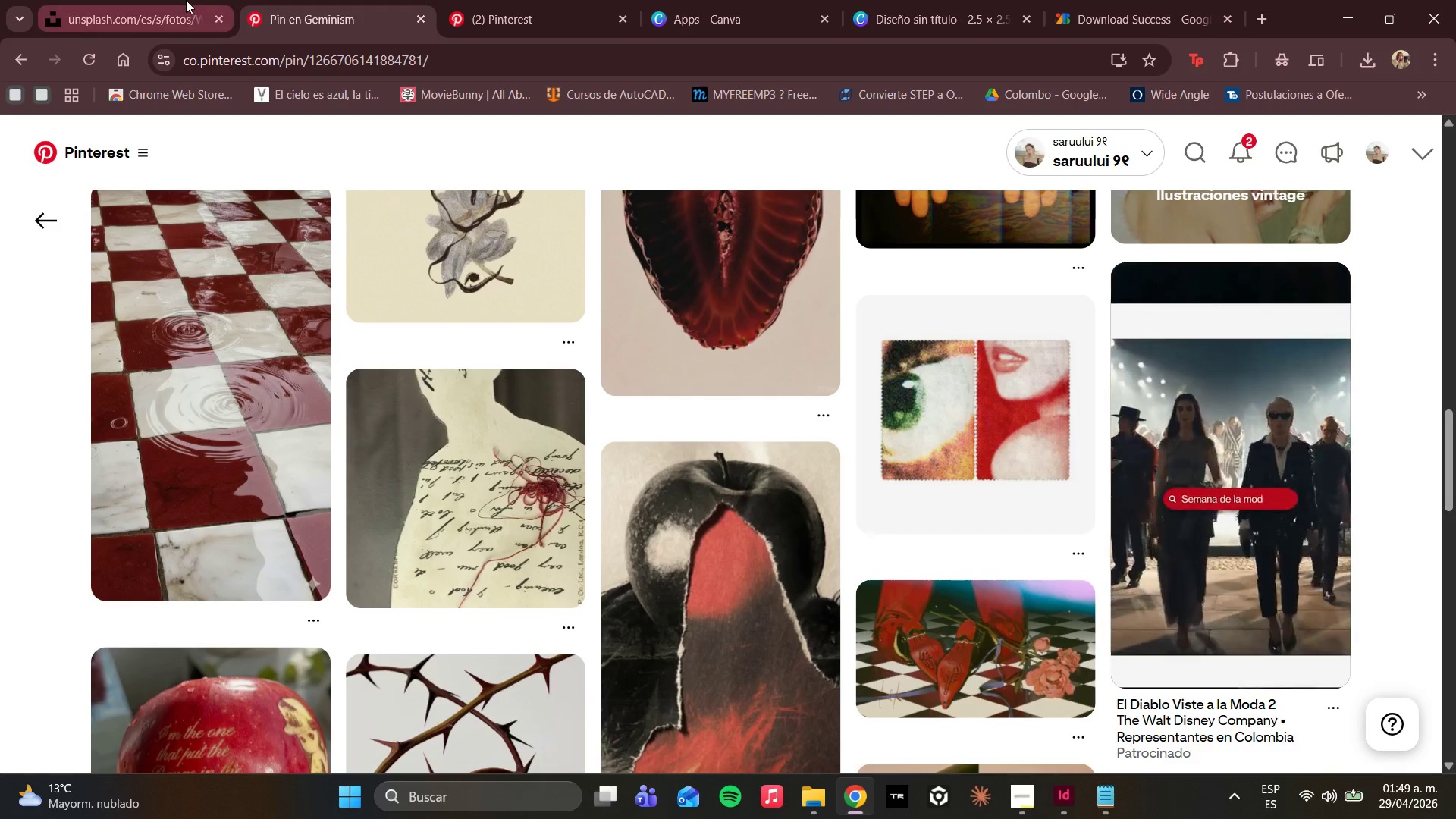 
left_click([186, 0])
 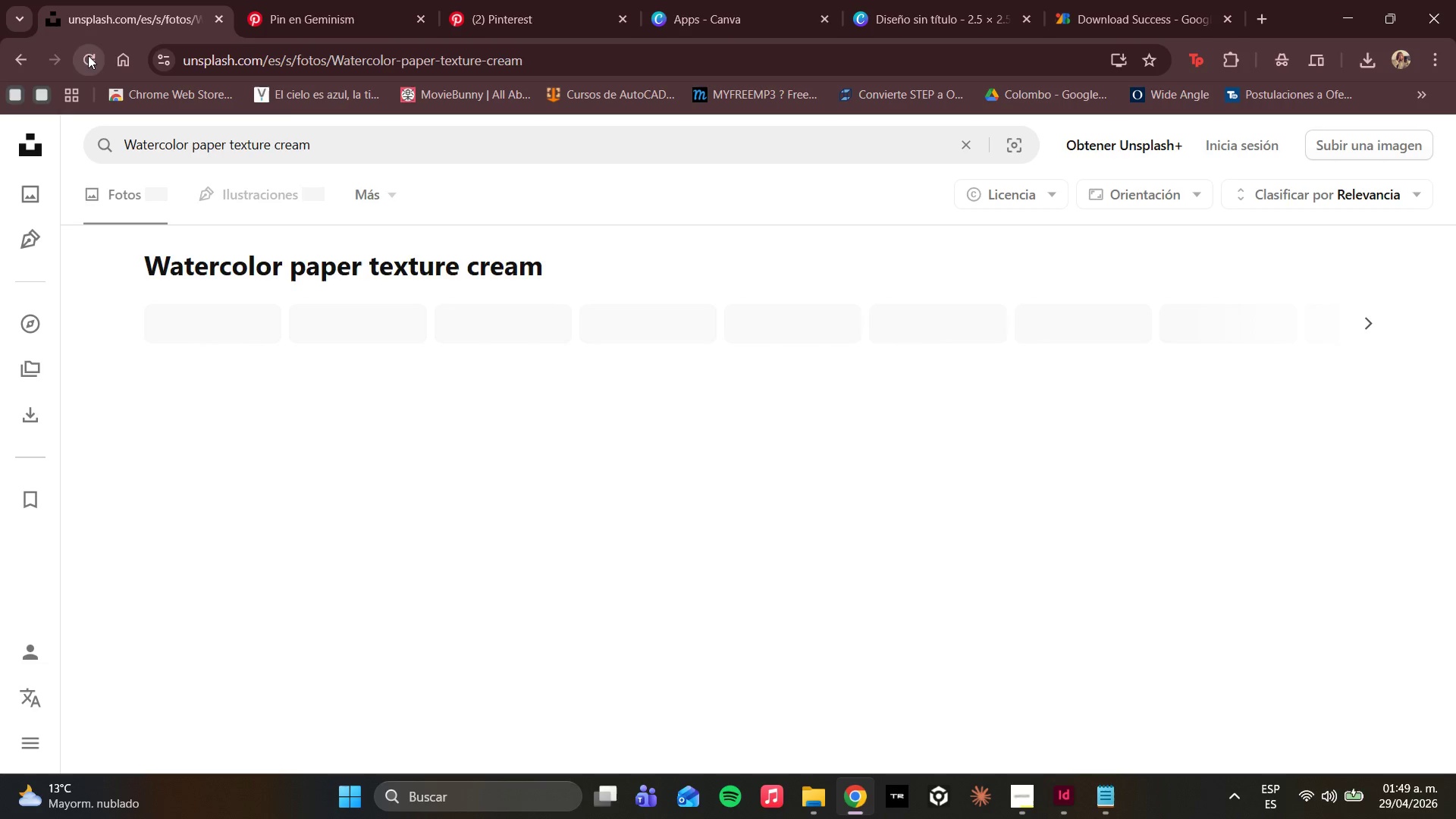 
left_click([88, 55])
 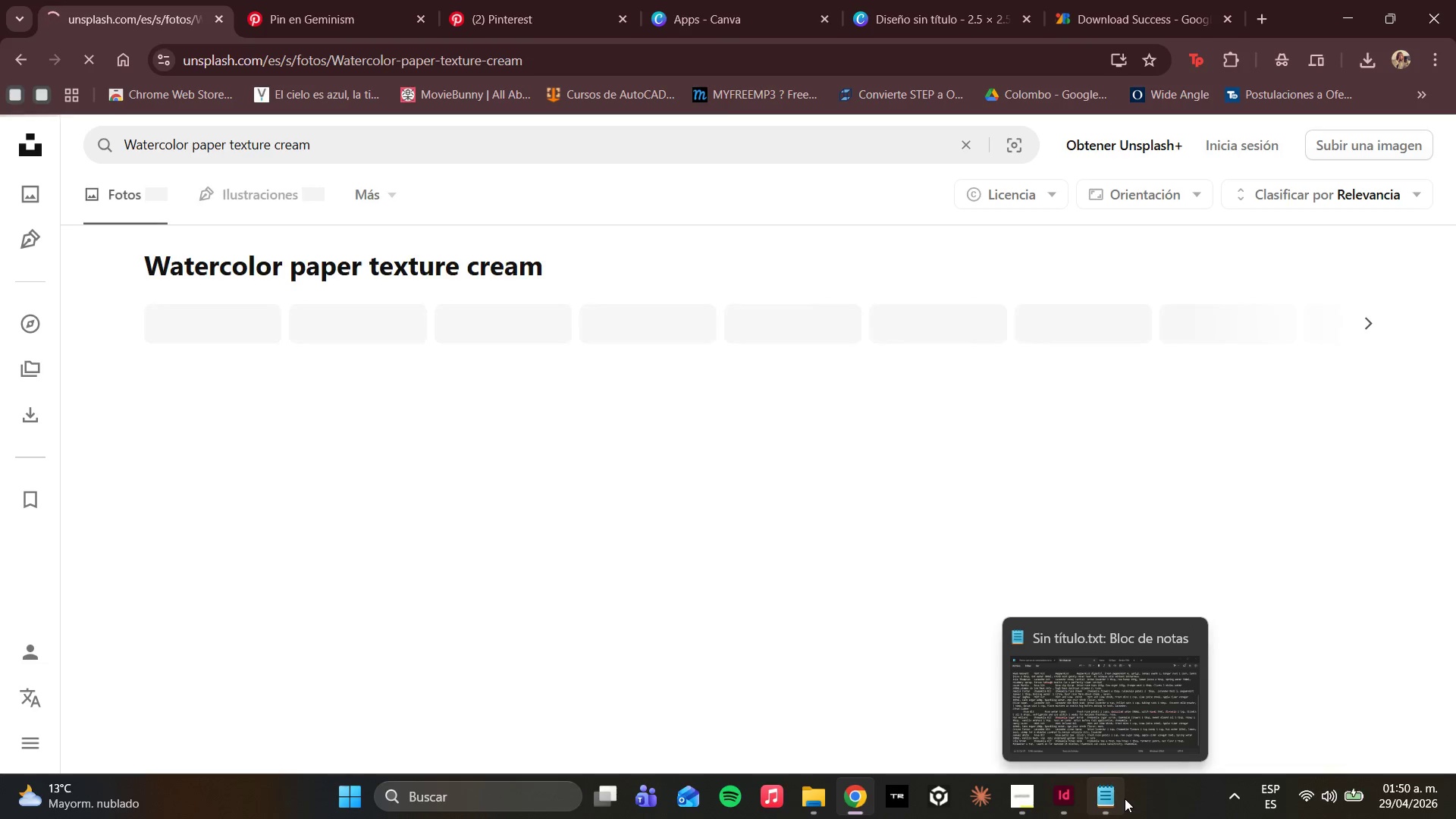 
wait(50.0)
 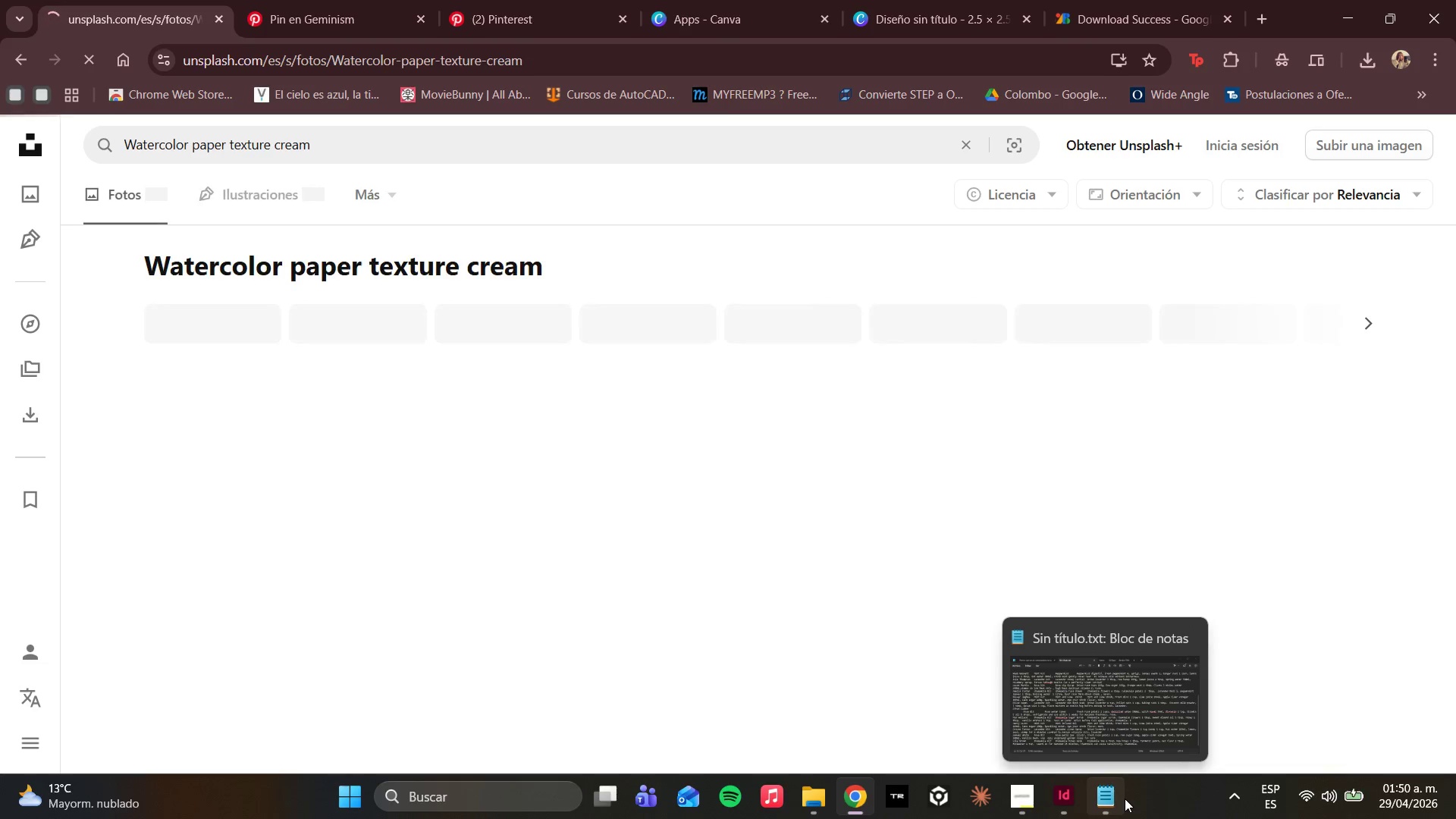 
left_click([348, 0])
 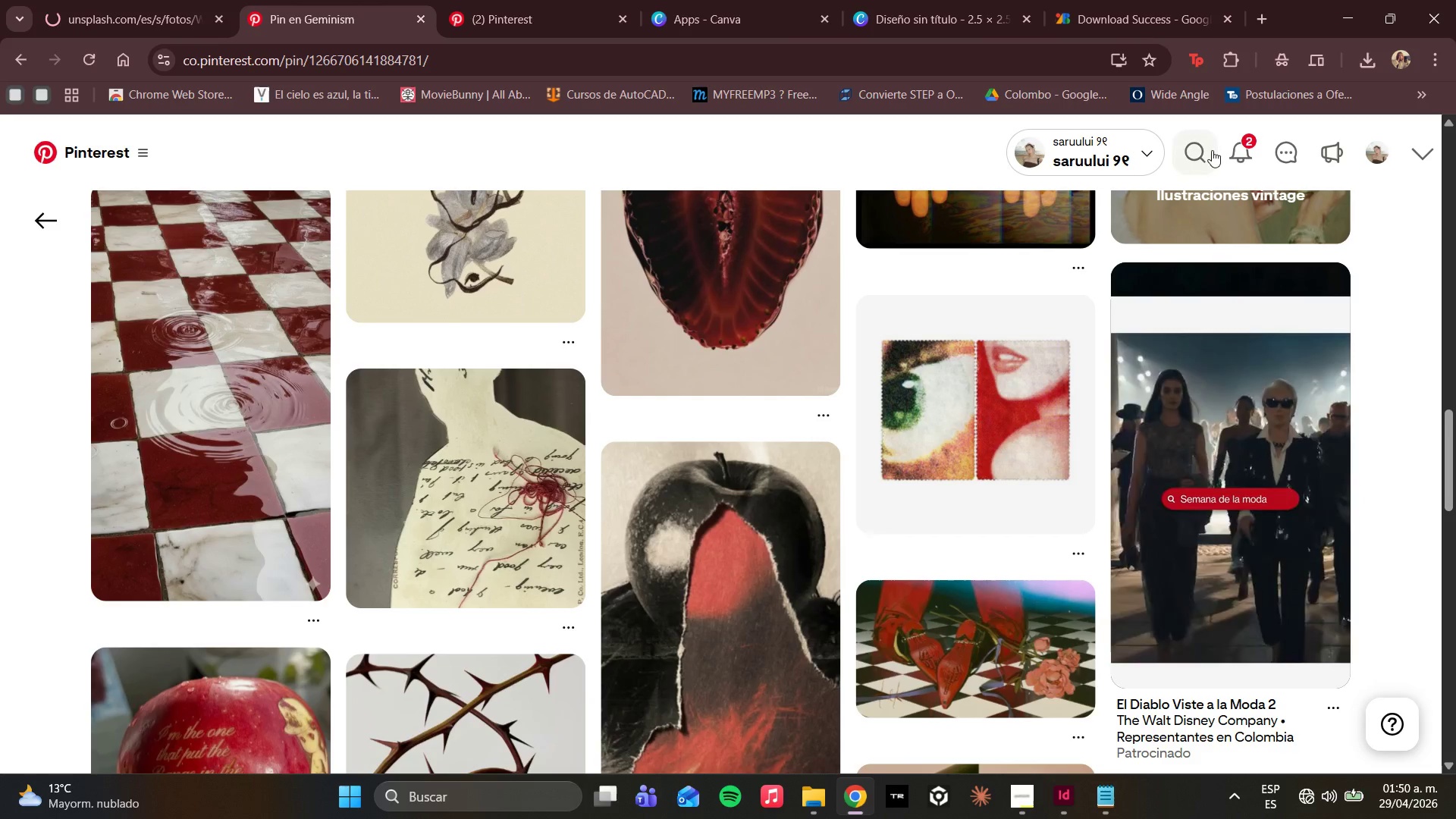 
left_click([1201, 153])
 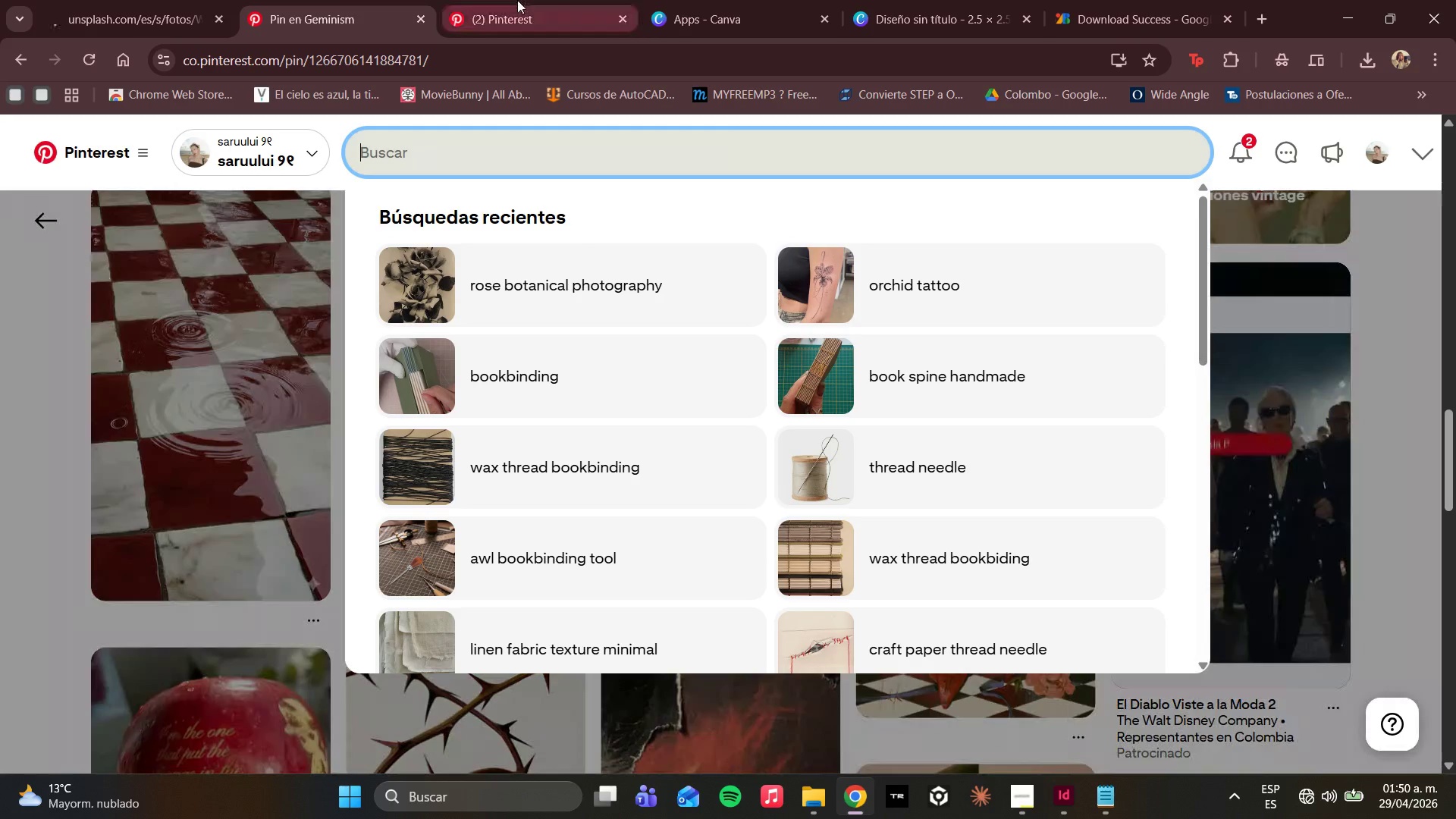 
left_click([517, 0])
 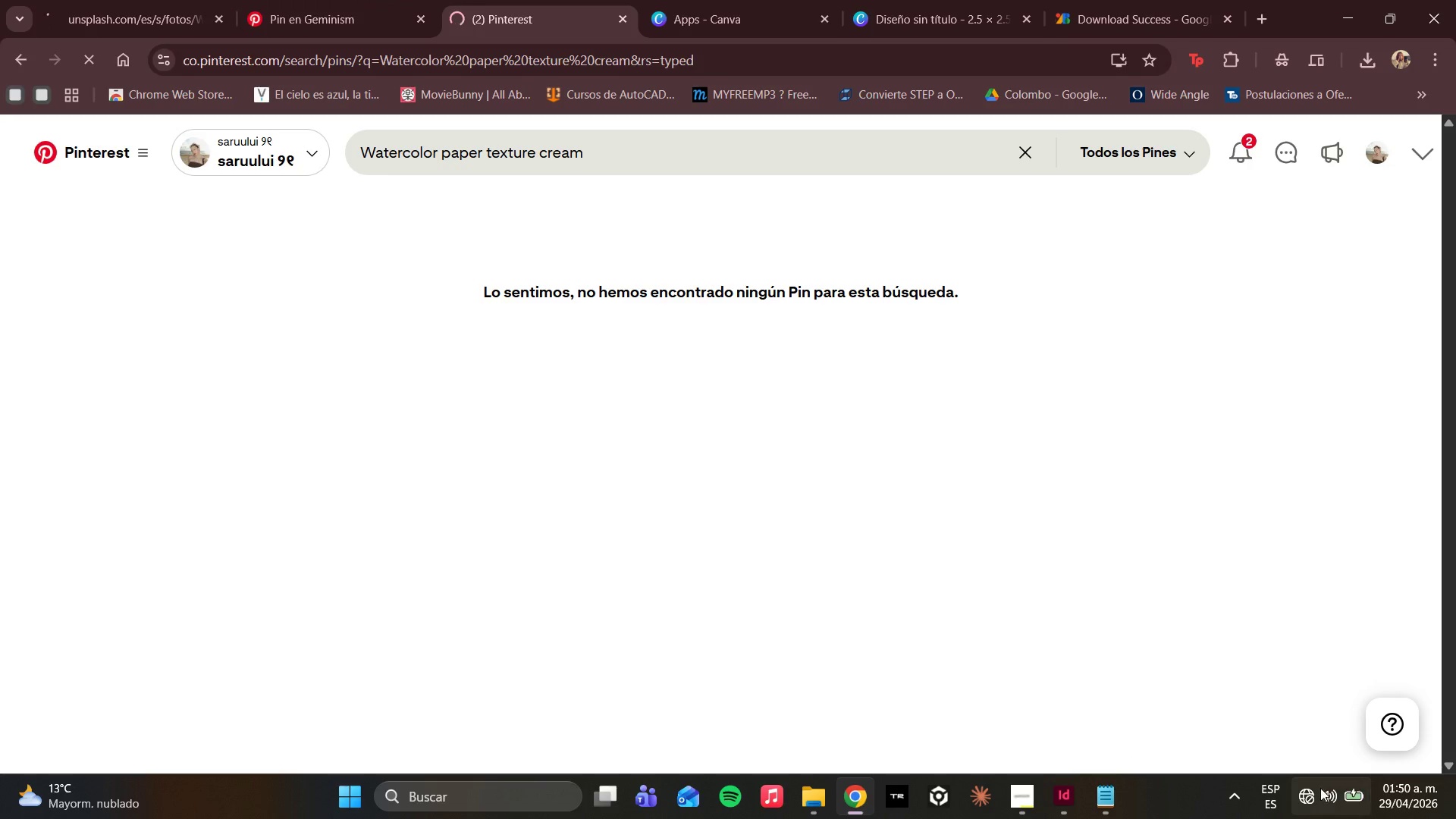 
wait(6.84)
 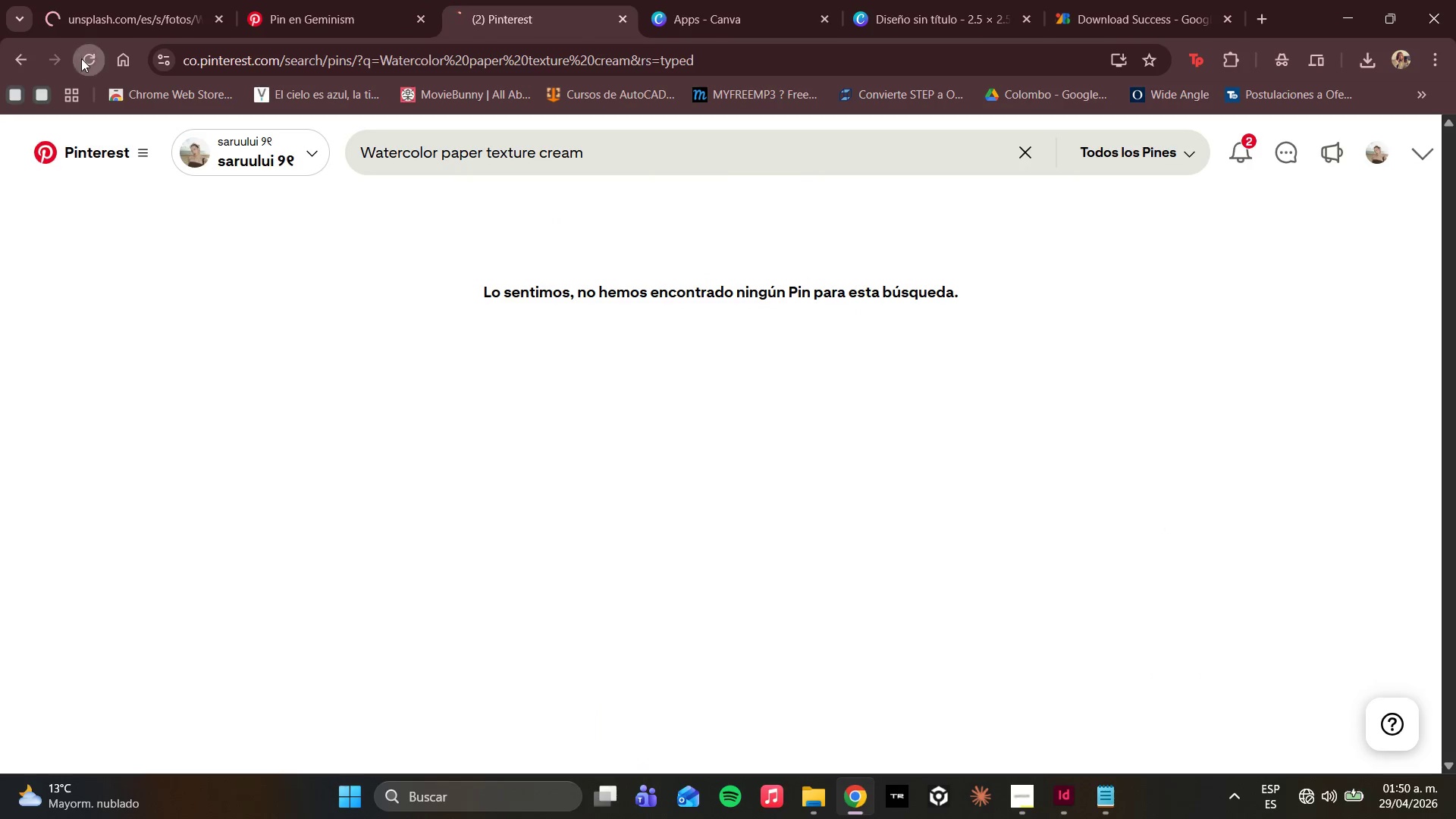 
left_click([1058, 795])
 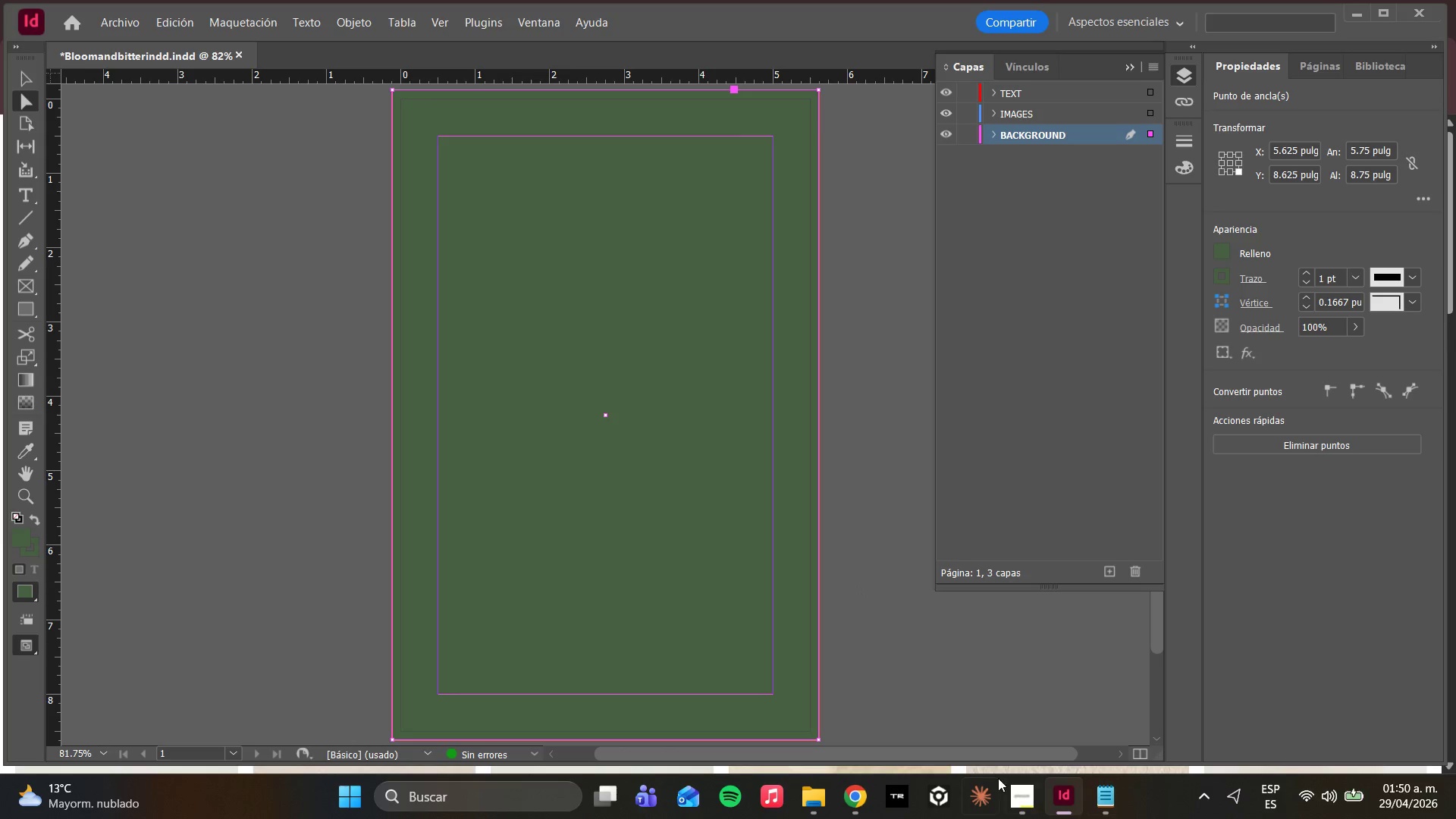 
left_click([861, 802])
 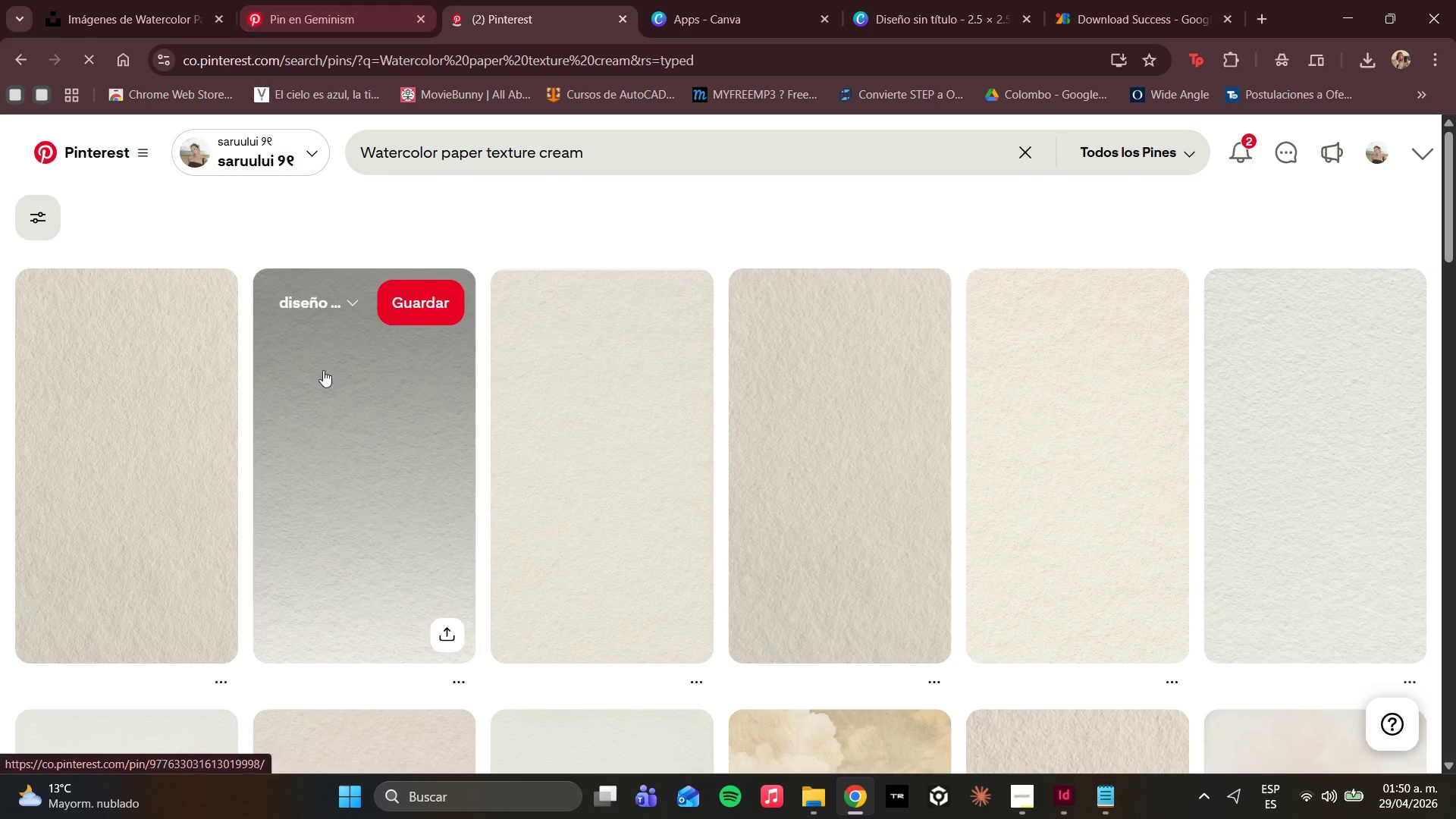 
scroll: coordinate [497, 477], scroll_direction: down, amount: 1.0
 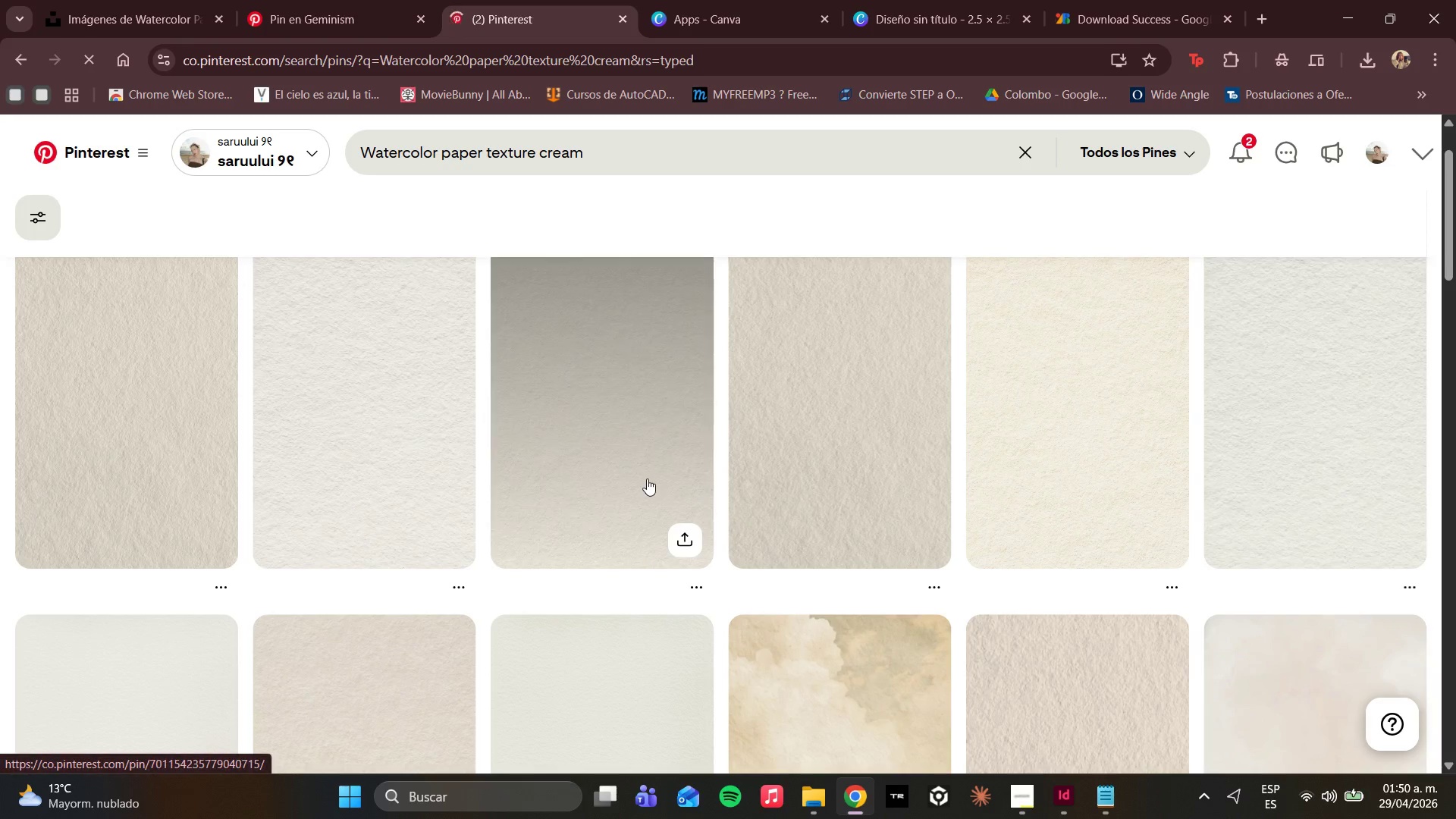 
left_click([83, 0])
 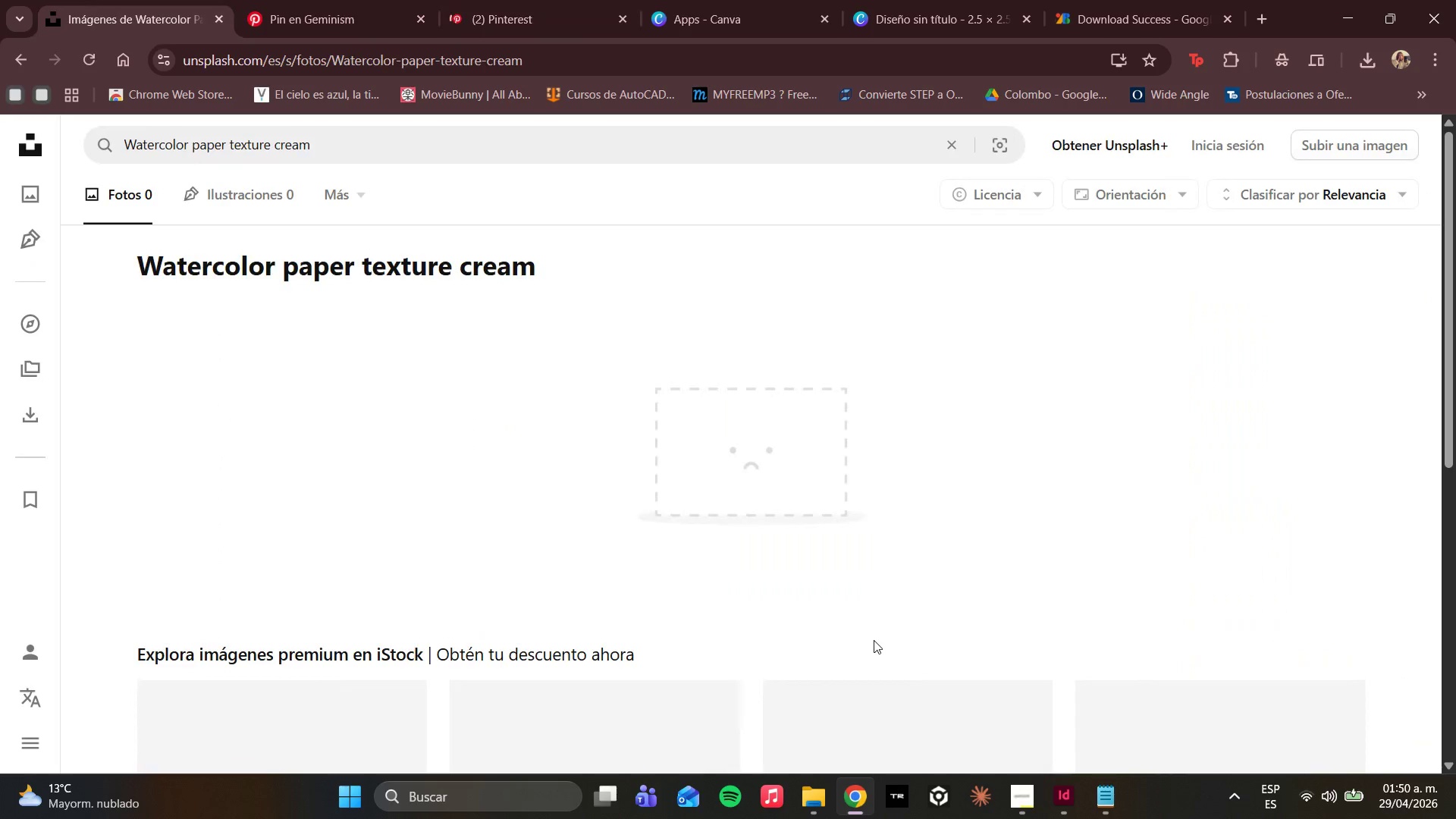 
scroll: coordinate [647, 478], scroll_direction: up, amount: 2.0
 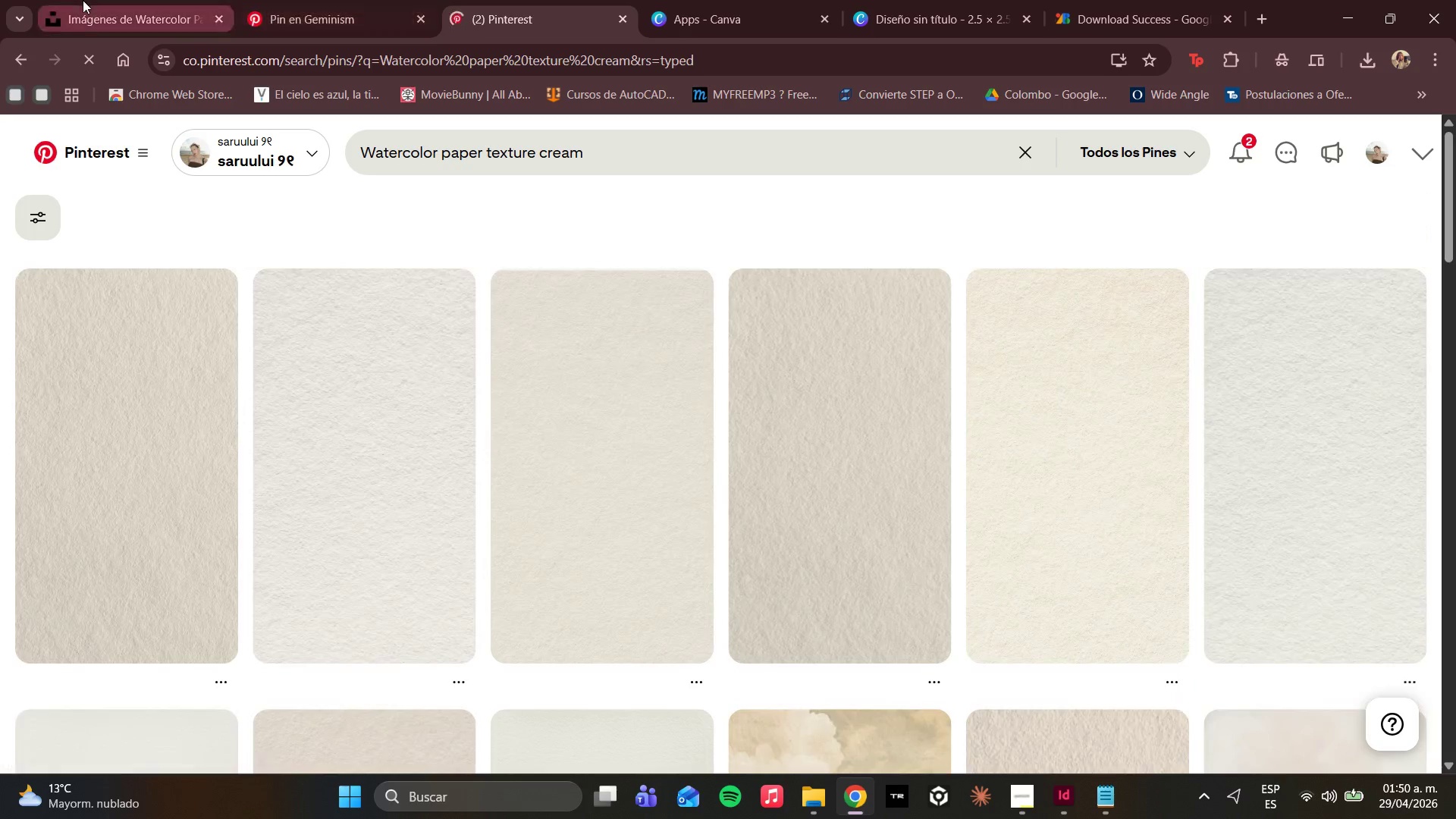 
scroll: coordinate [875, 645], scroll_direction: down, amount: 3.0
 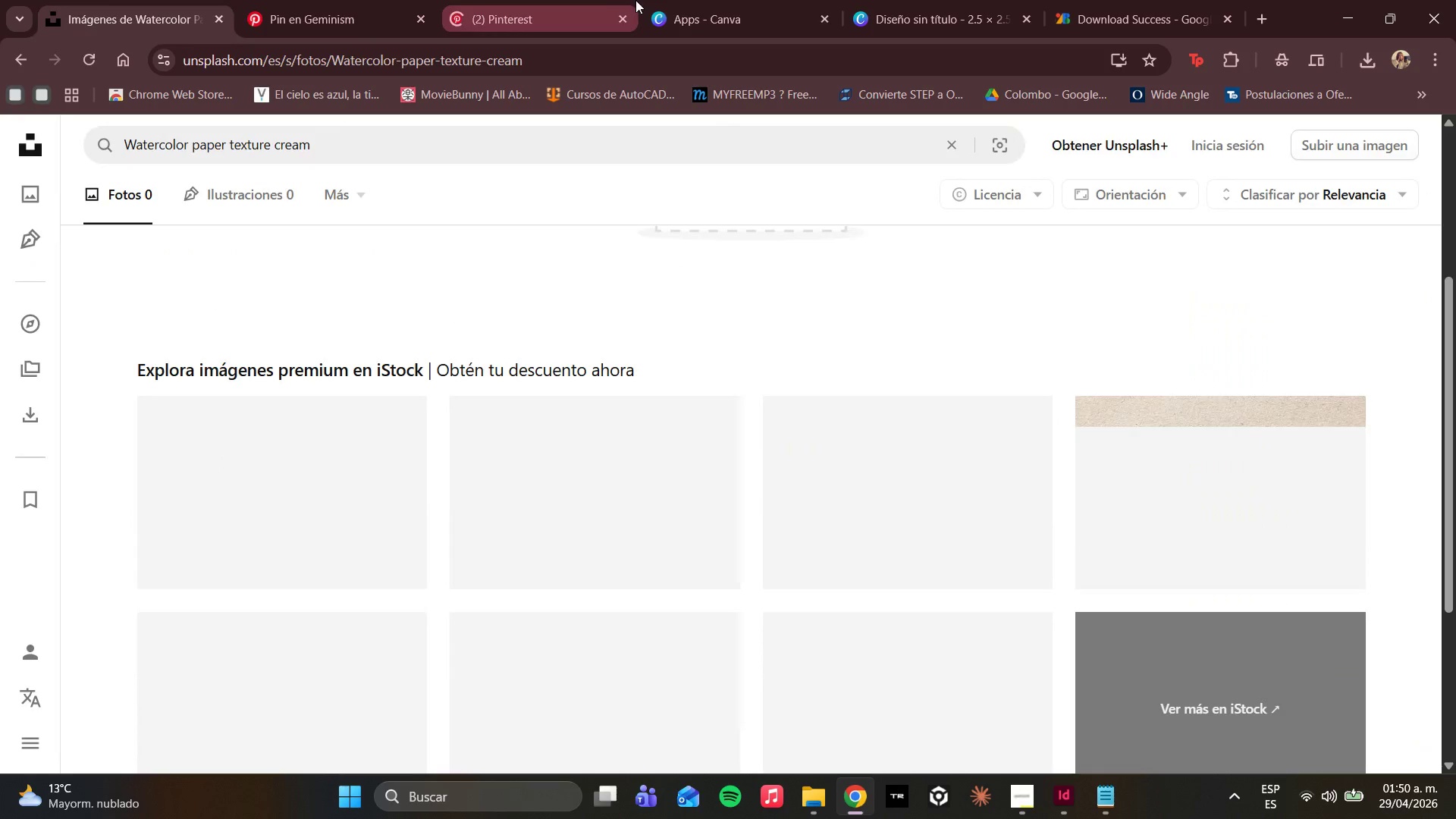 
left_click([595, 0])
 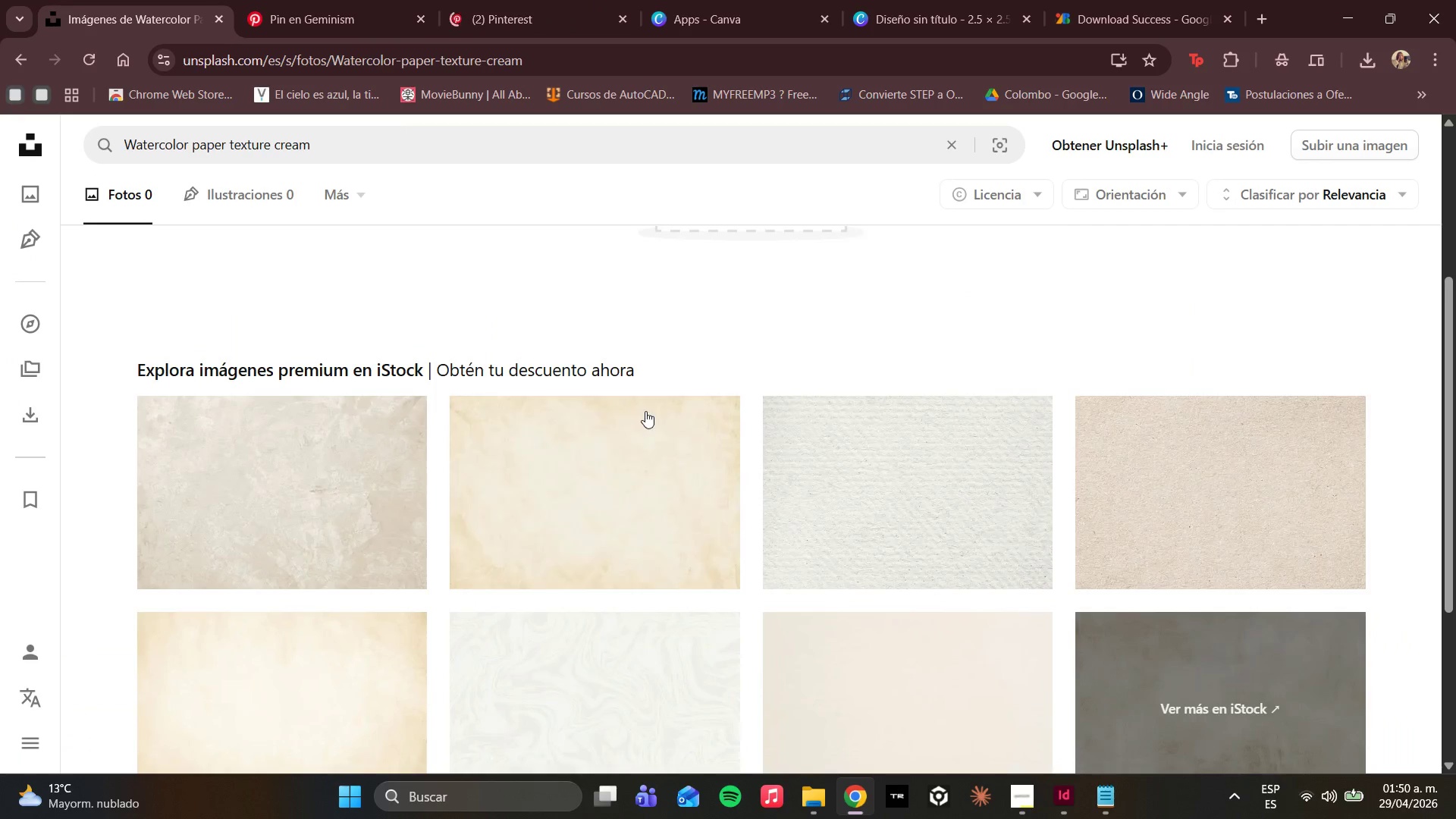 
left_click([543, 0])
 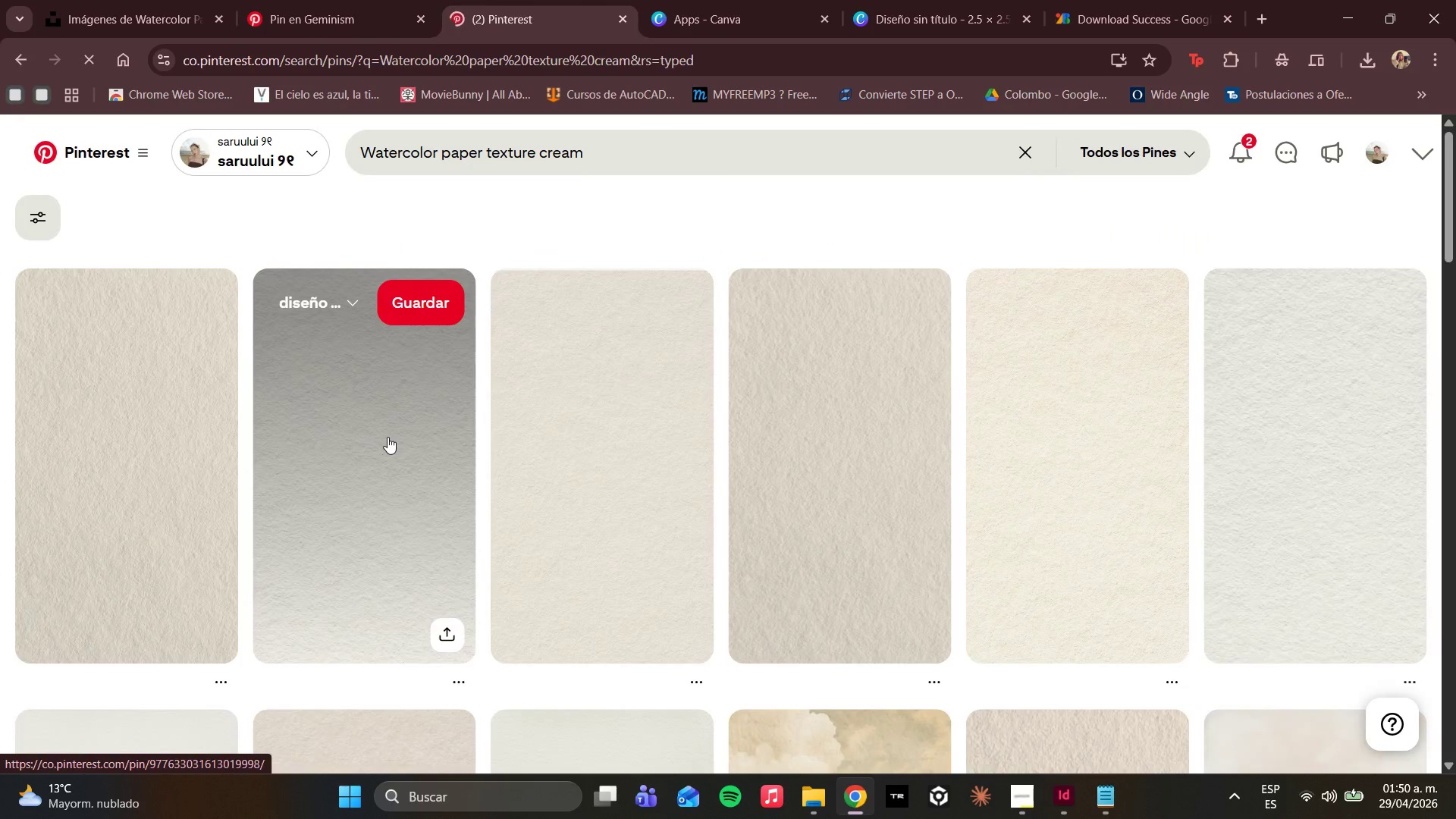 
scroll: coordinate [569, 218], scroll_direction: down, amount: 1.0
 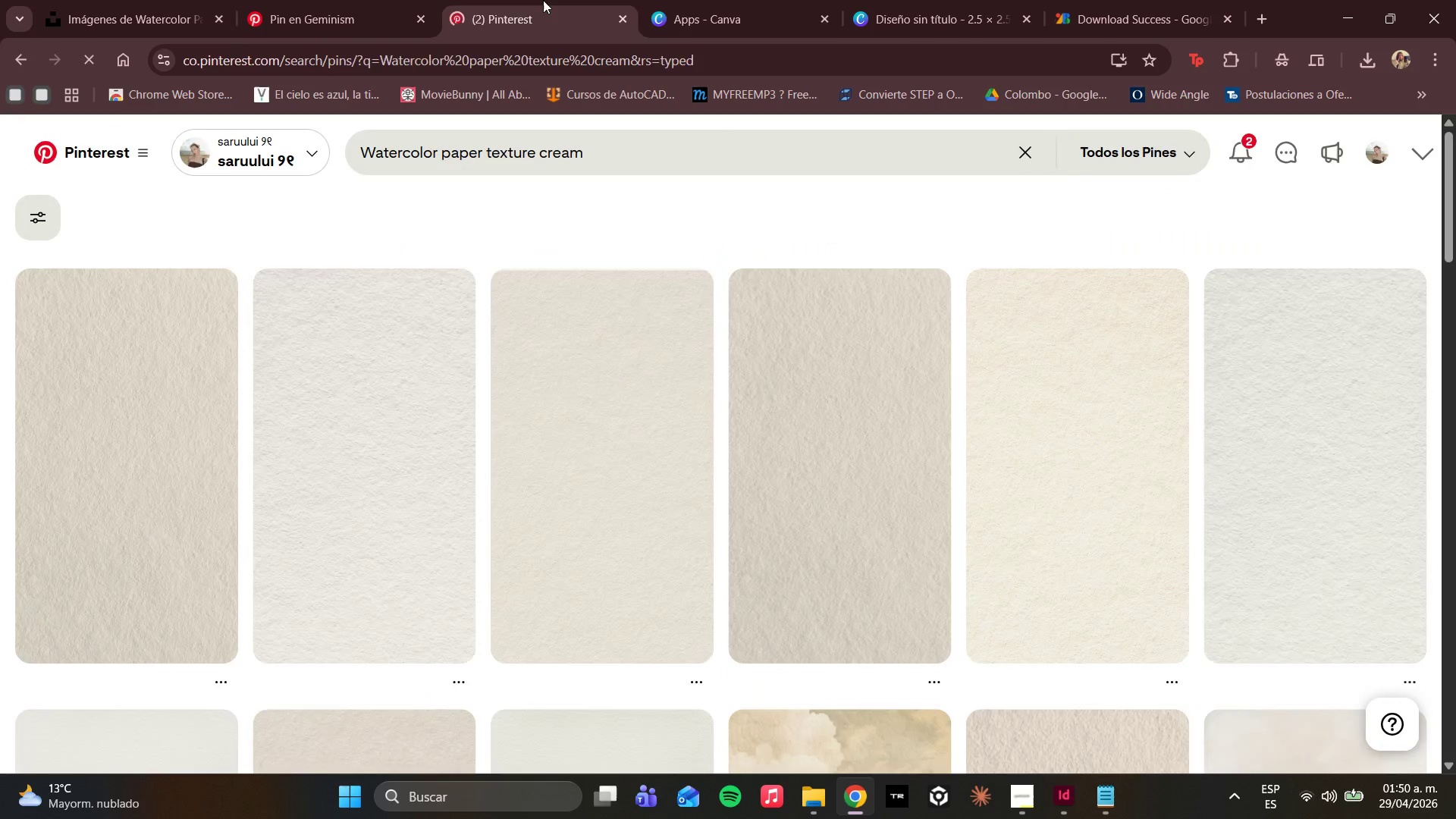 
left_click([65, 444])
 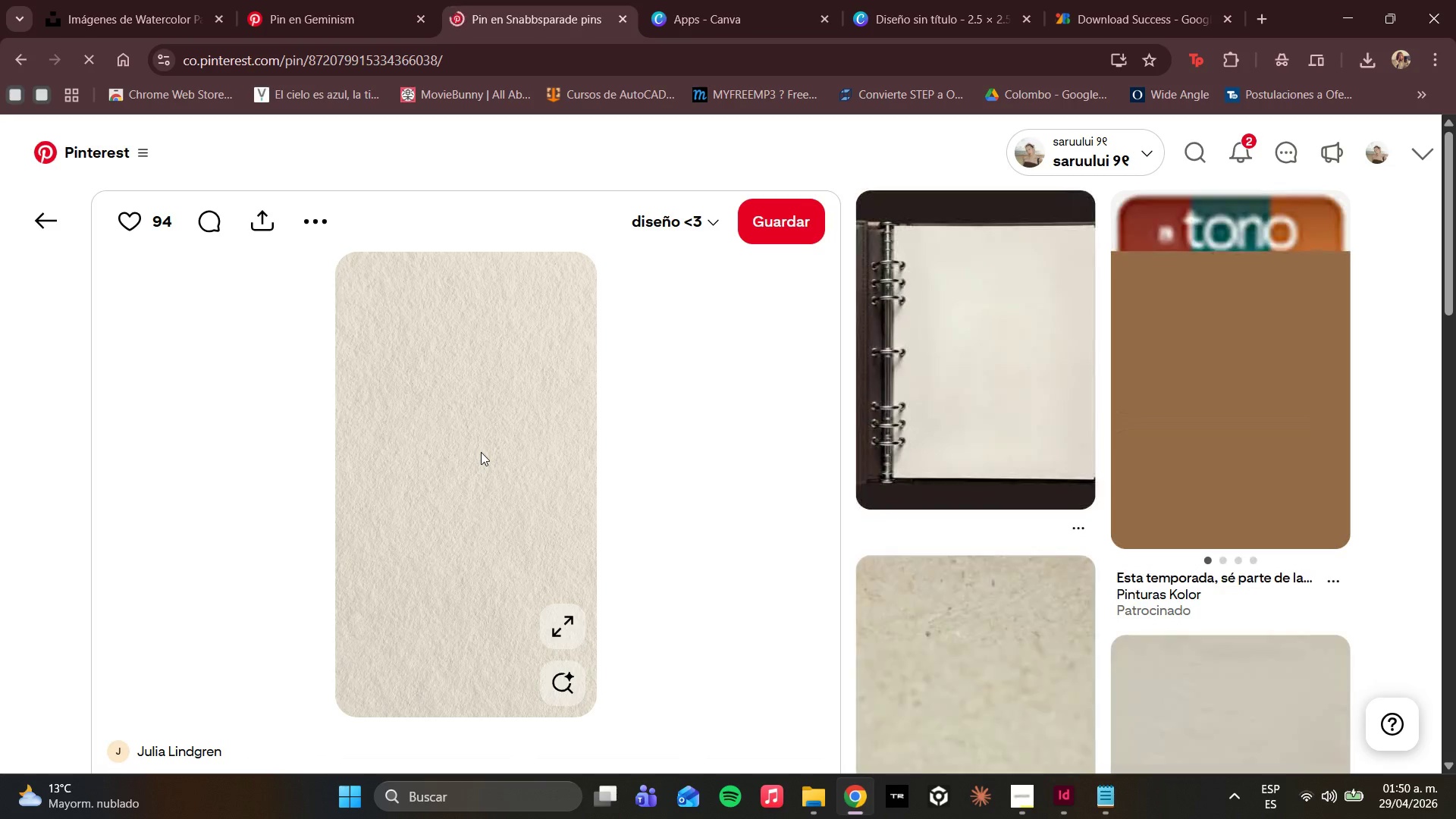 
right_click([481, 452])
 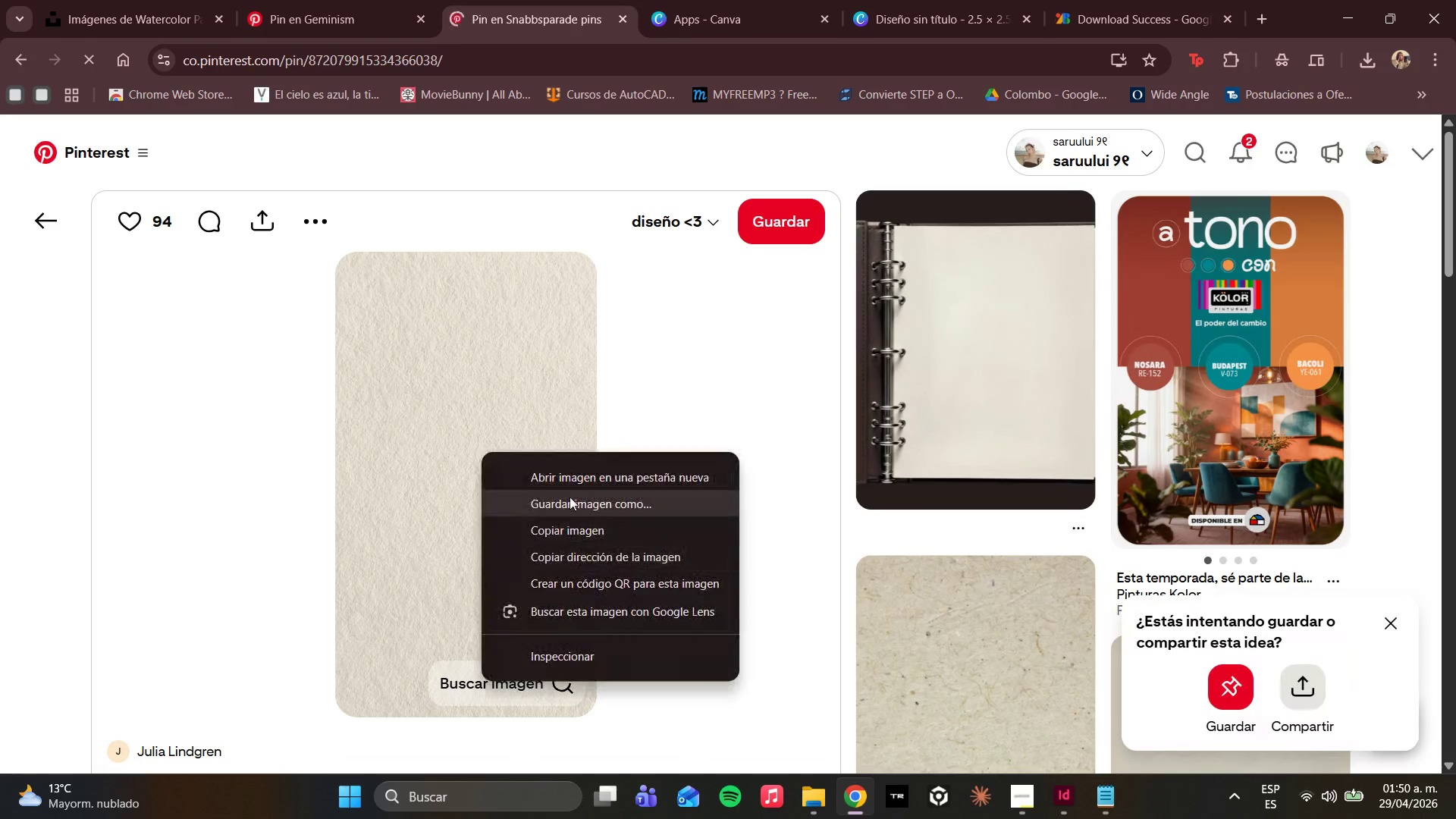 
left_click([570, 494])
 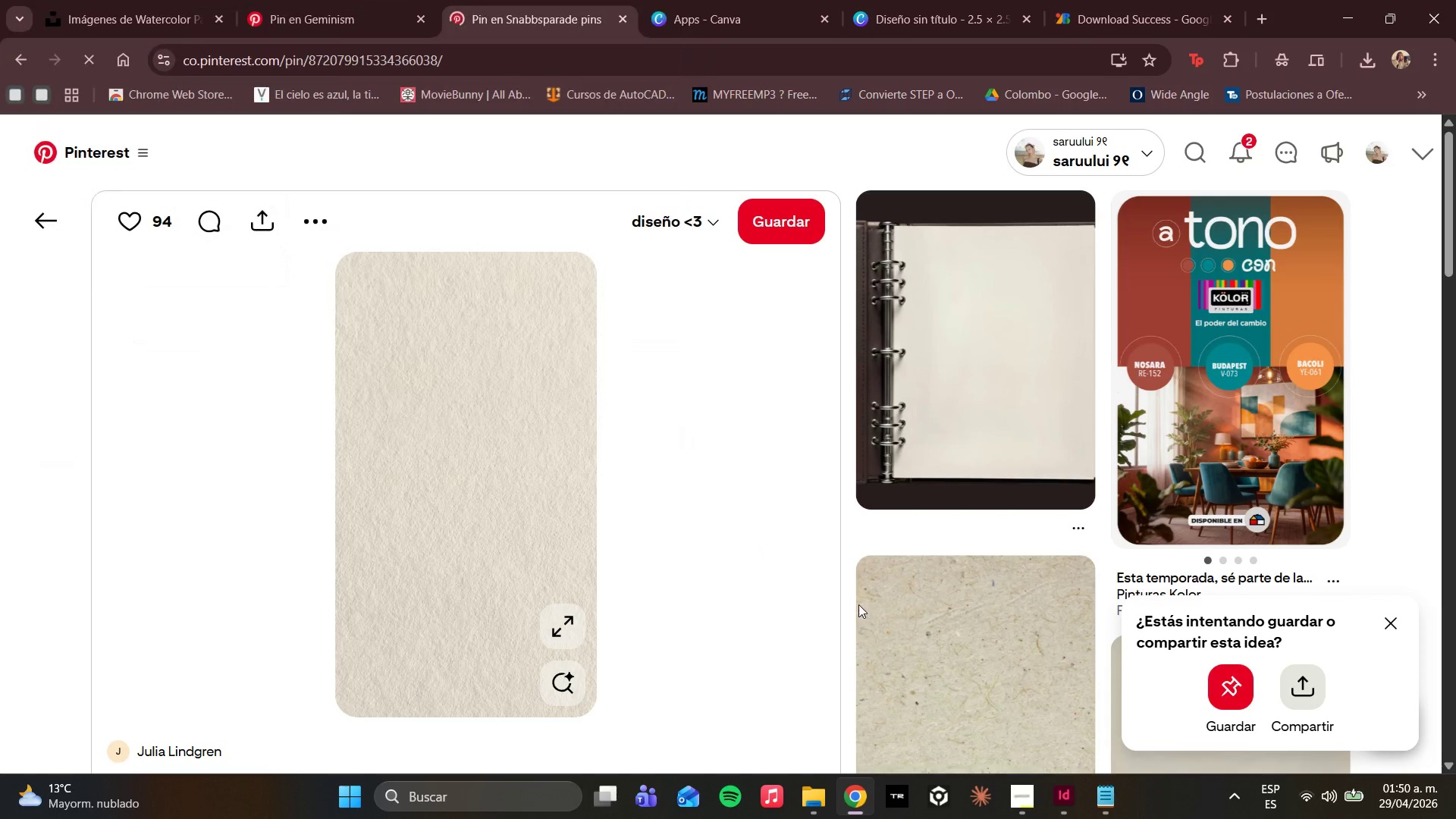 
left_click([1061, 790])
 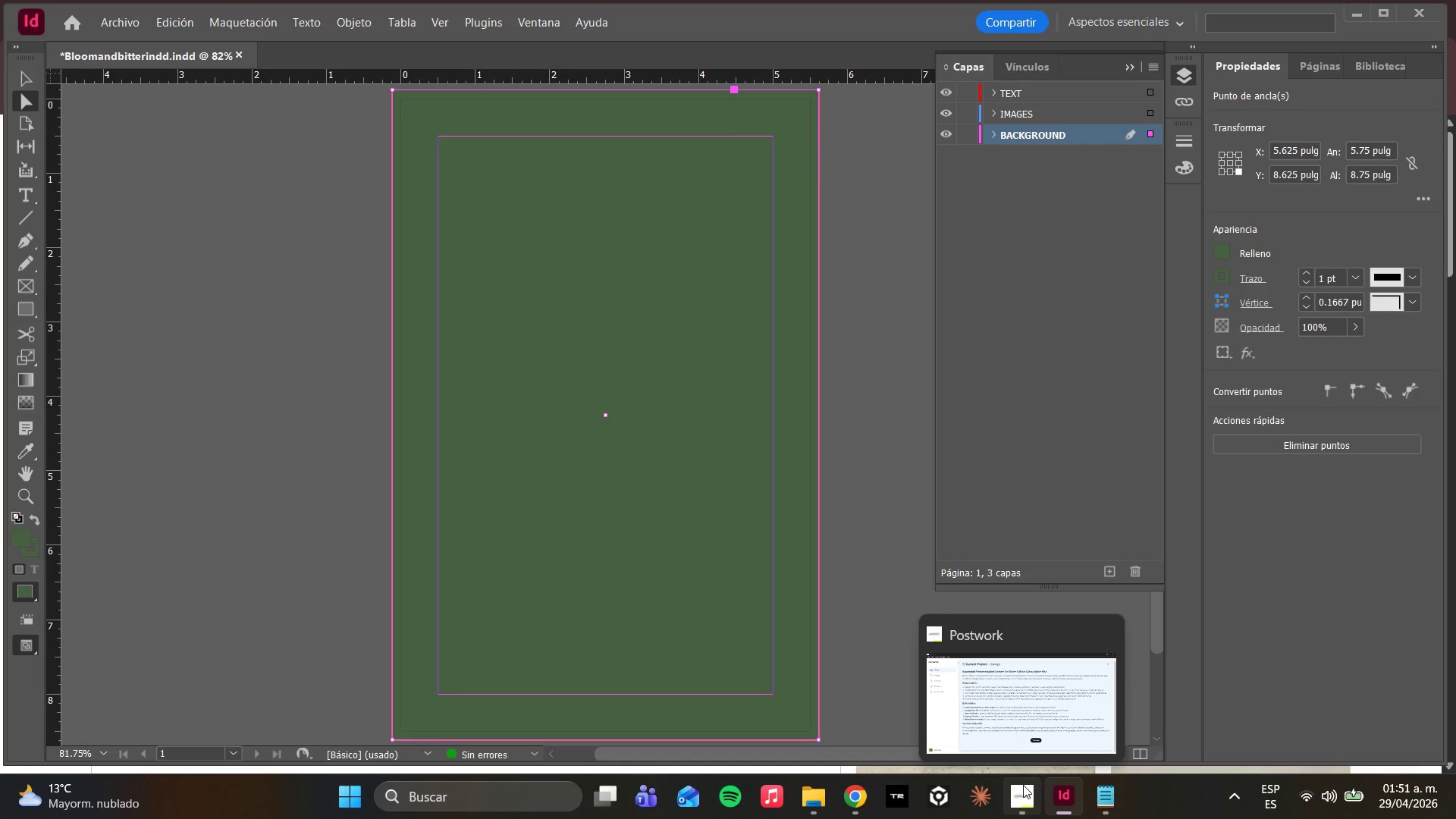 
wait(35.52)
 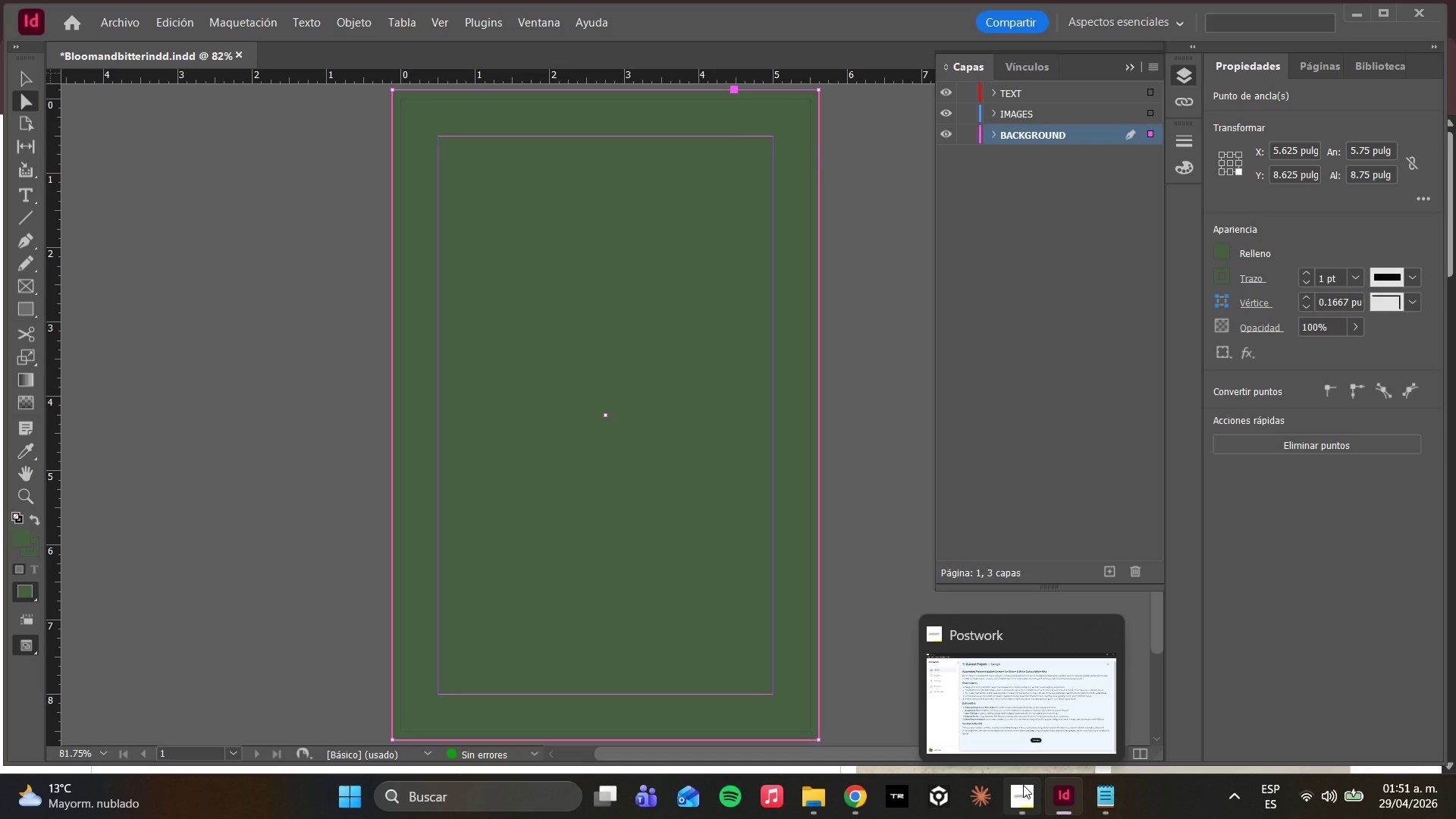 
key(M)
 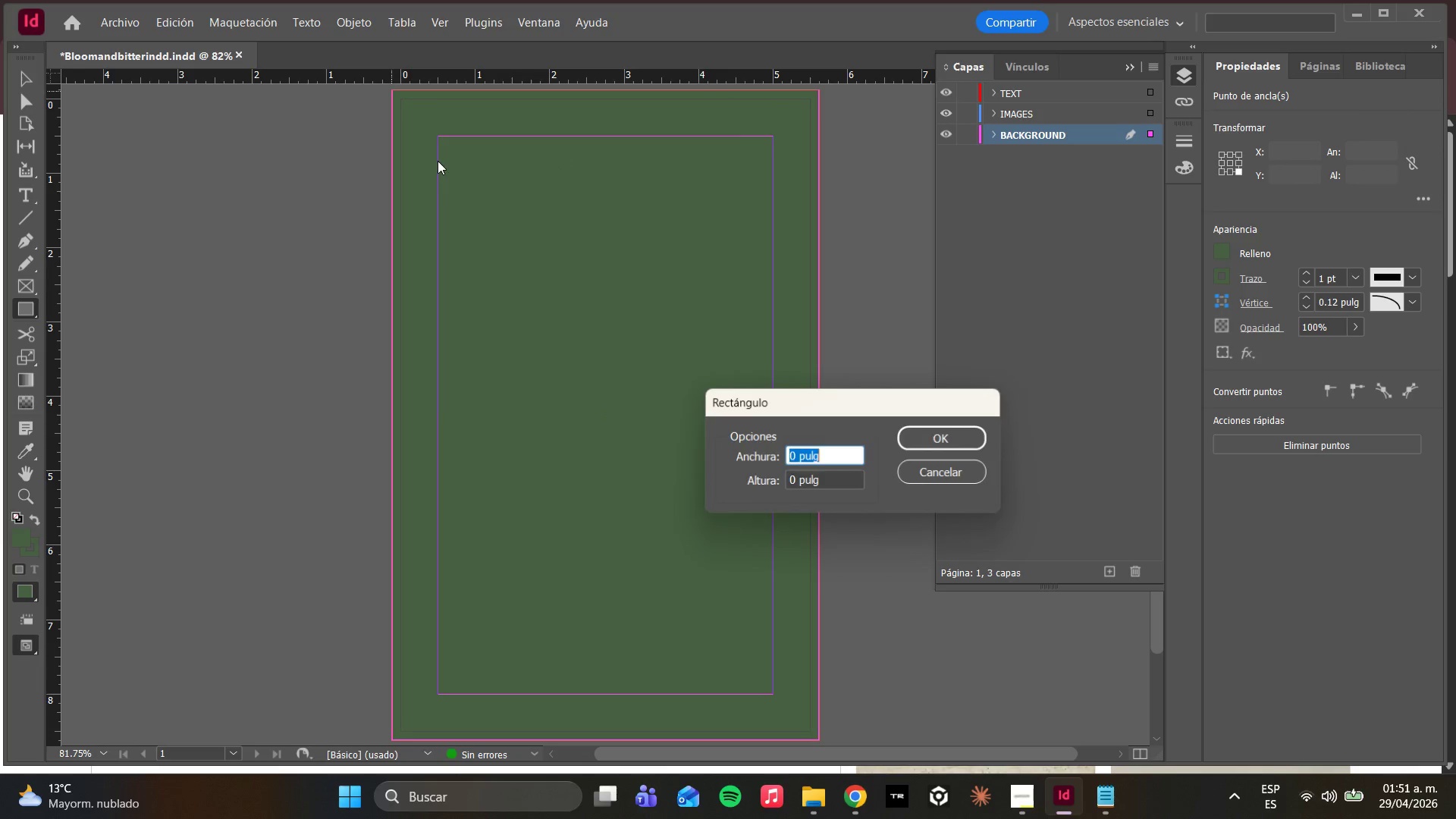 
left_click([935, 472])
 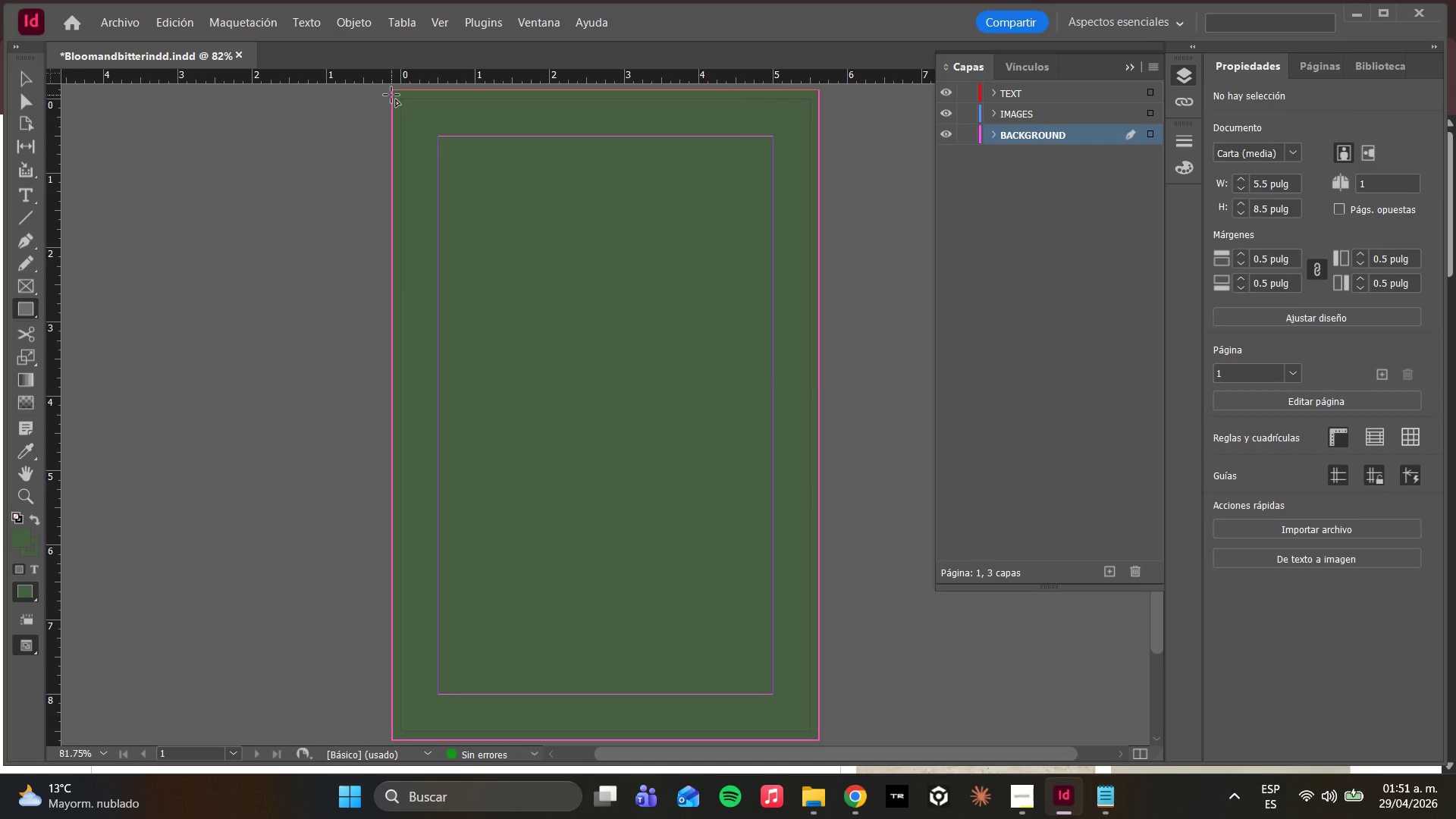 
left_click_drag(start_coordinate=[390, 90], to_coordinate=[816, 741])
 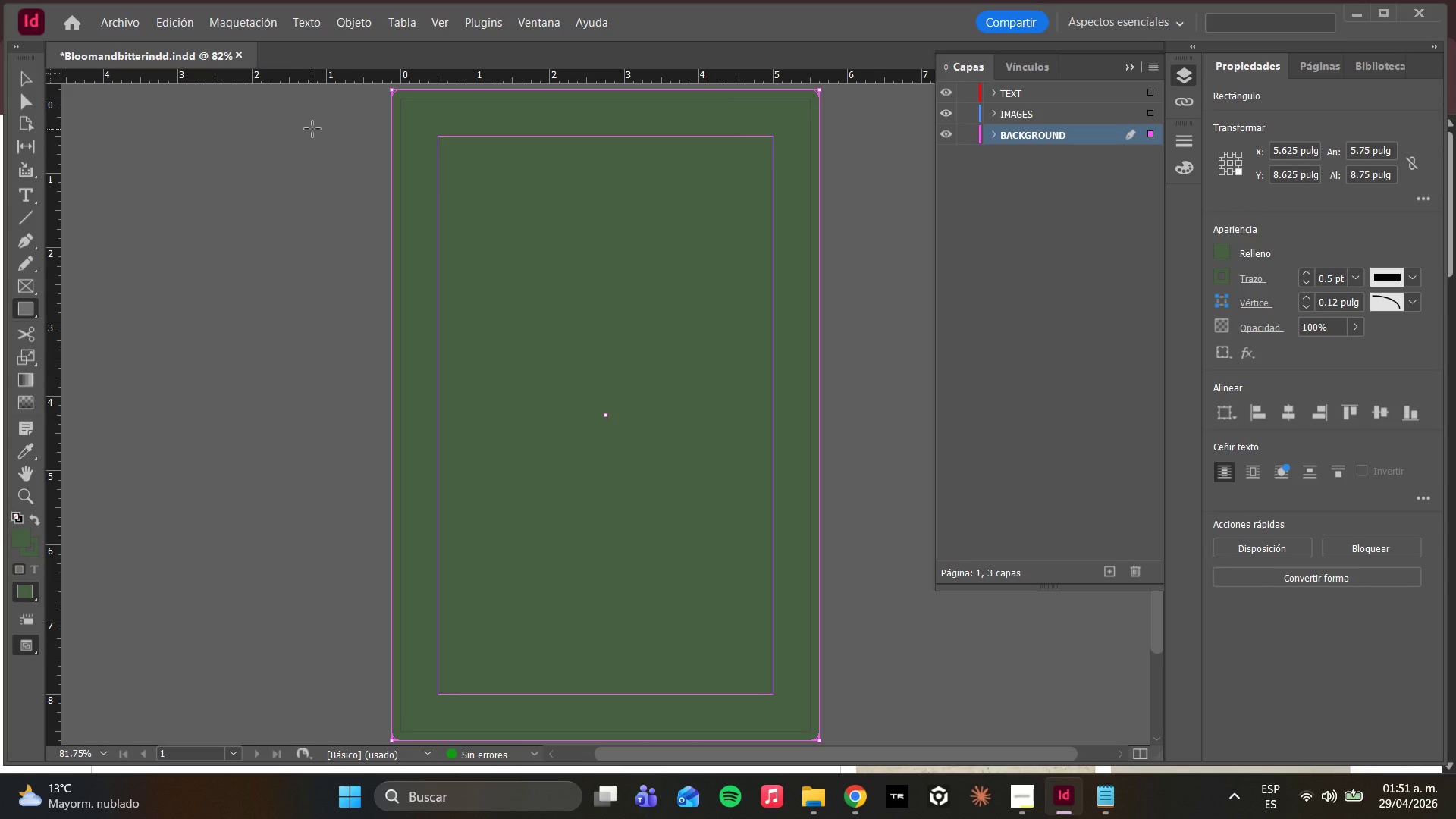 
key(Control+D)
 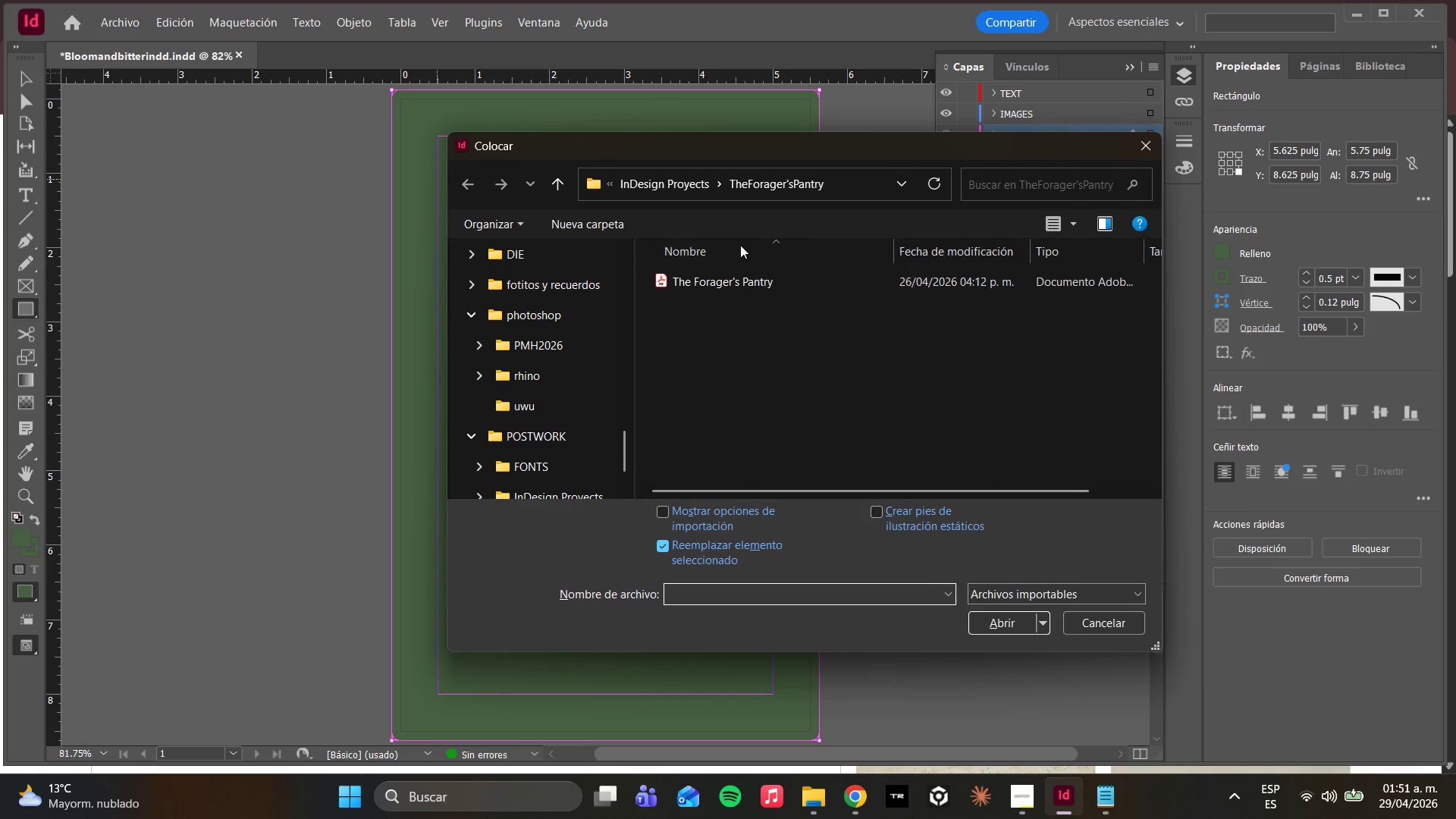 
left_click([668, 188])
 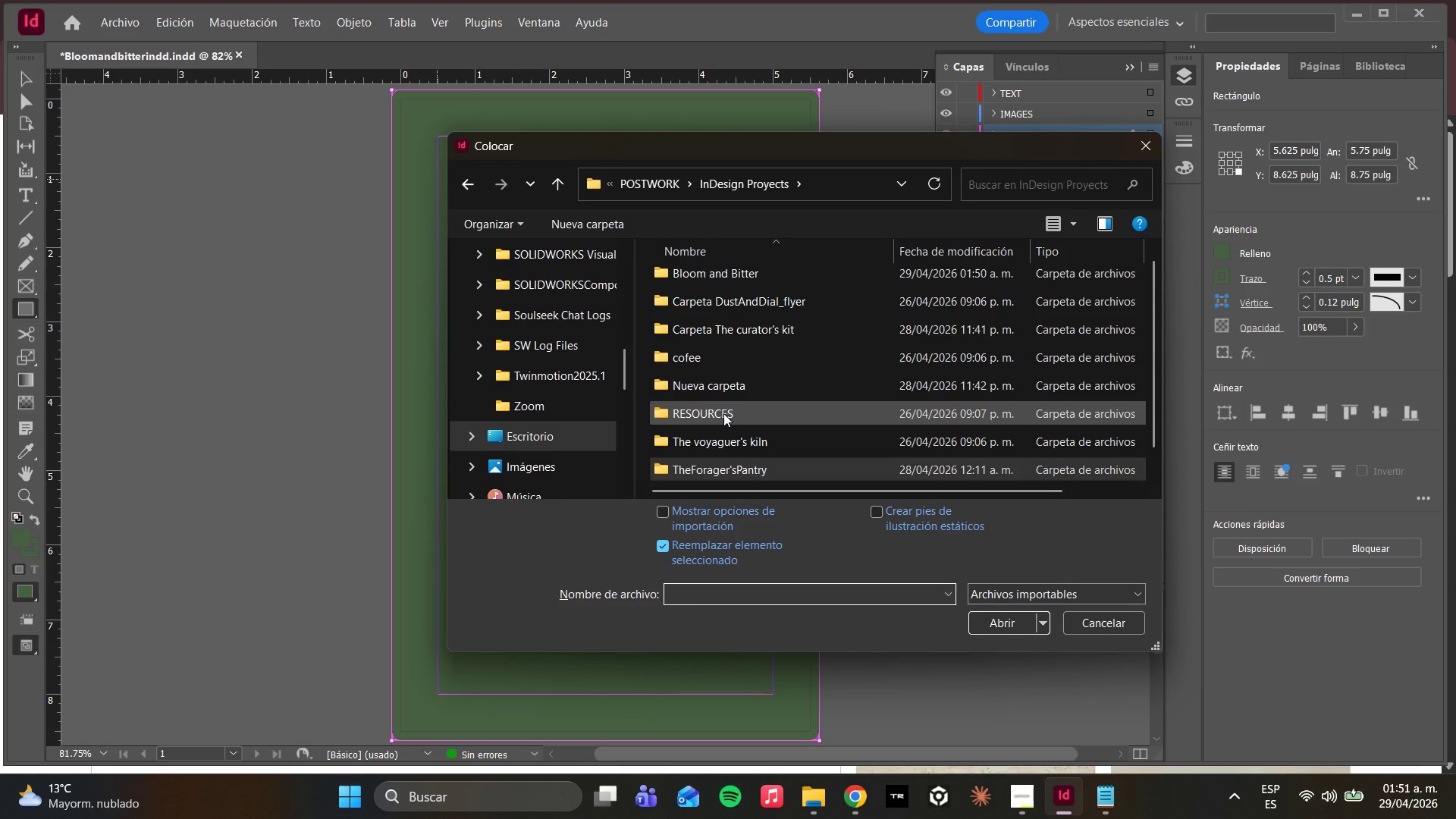 
scroll: coordinate [762, 394], scroll_direction: down, amount: 1.0
 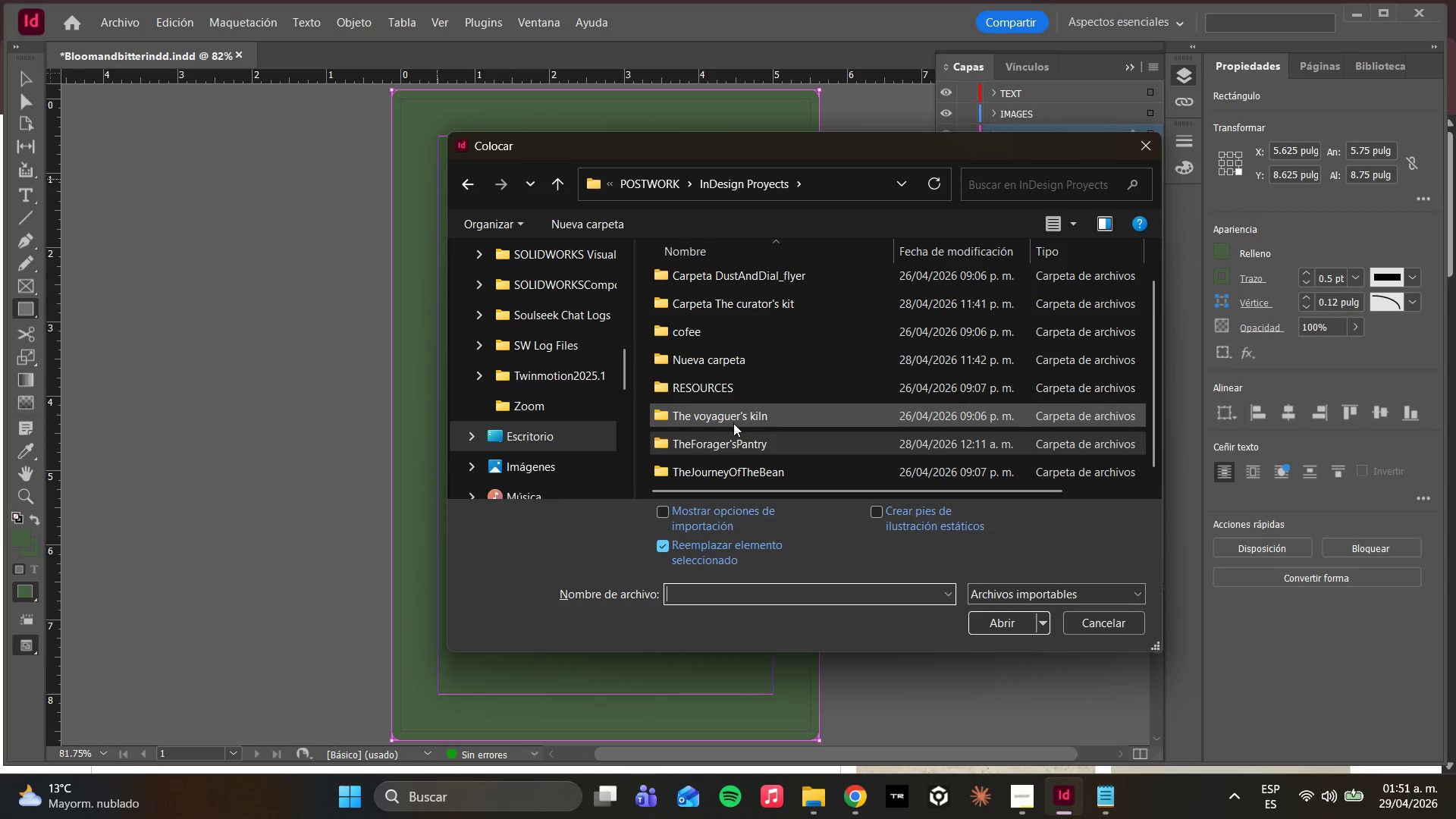 
scroll: coordinate [751, 399], scroll_direction: up, amount: 1.0
 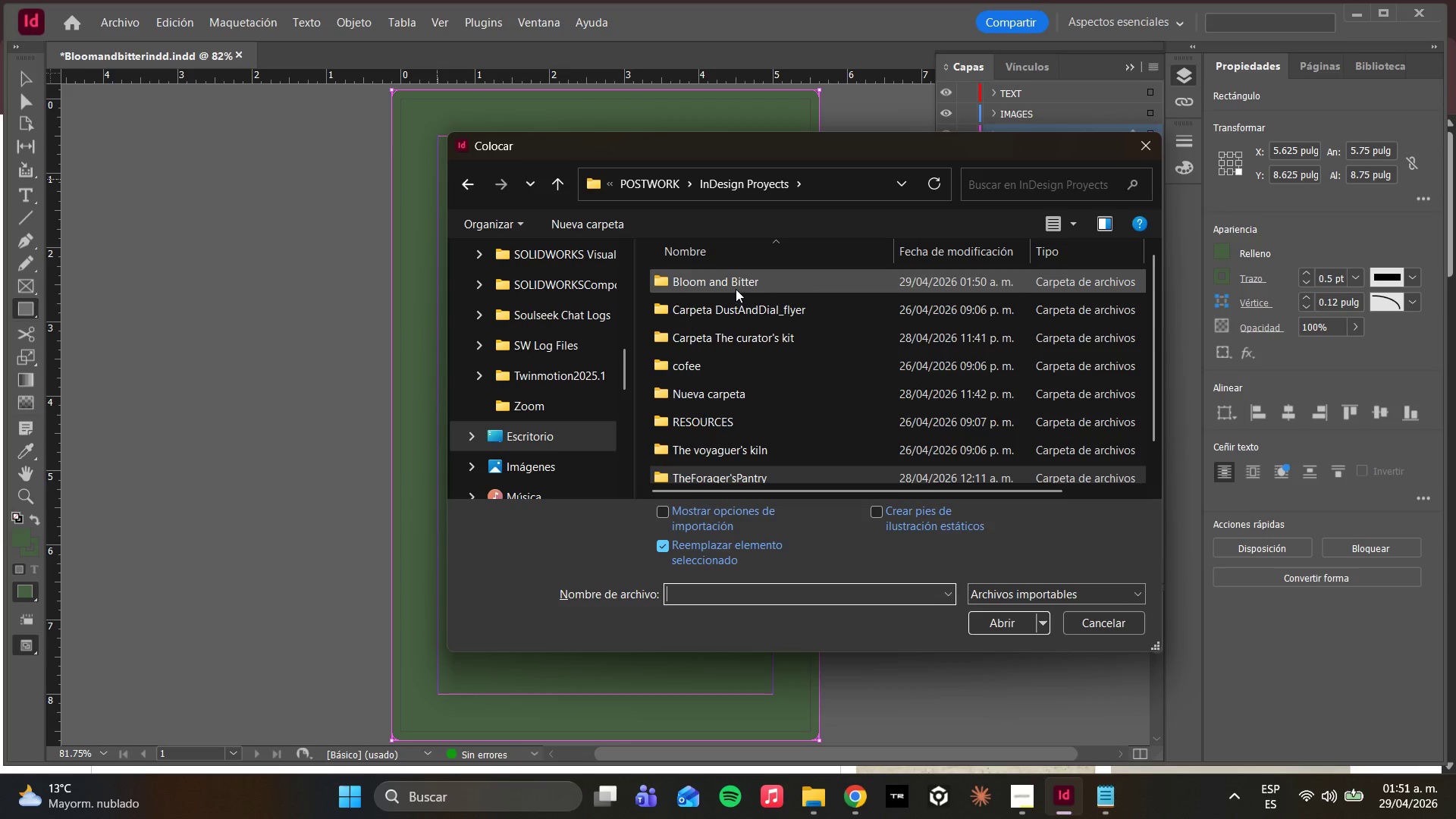 
double_click([736, 289])
 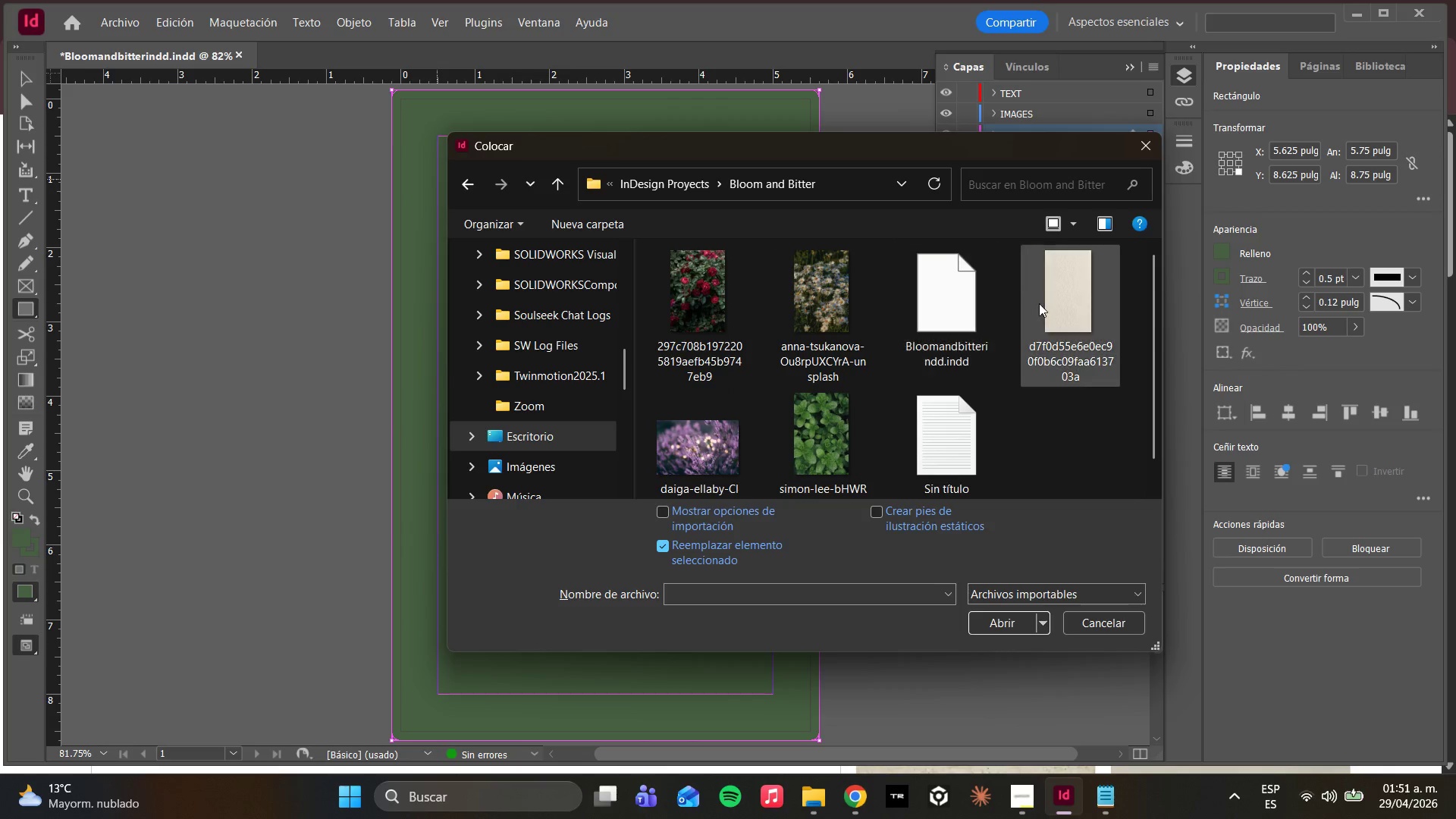 
left_click([1042, 302])
 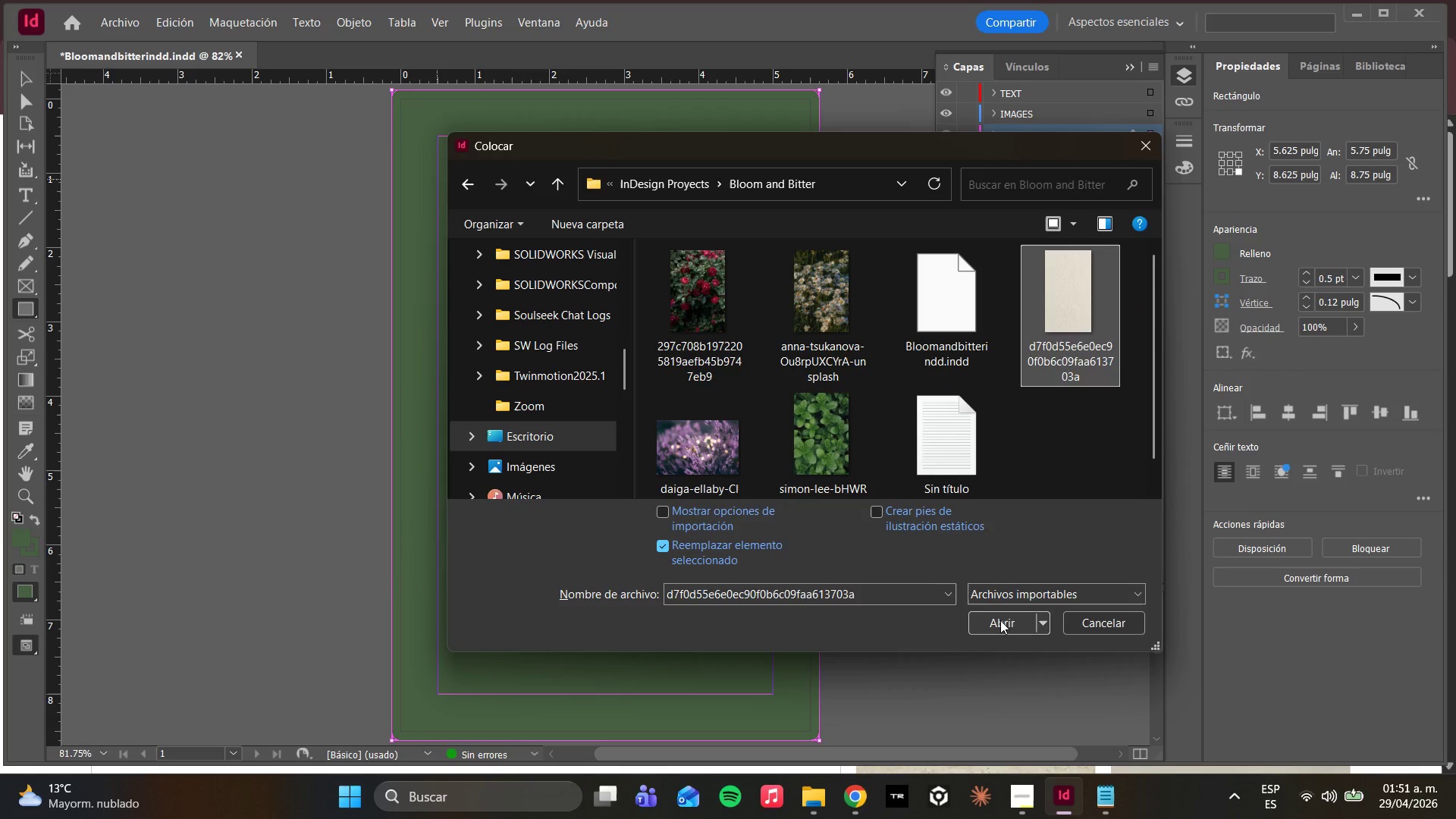 
left_click([1000, 620])
 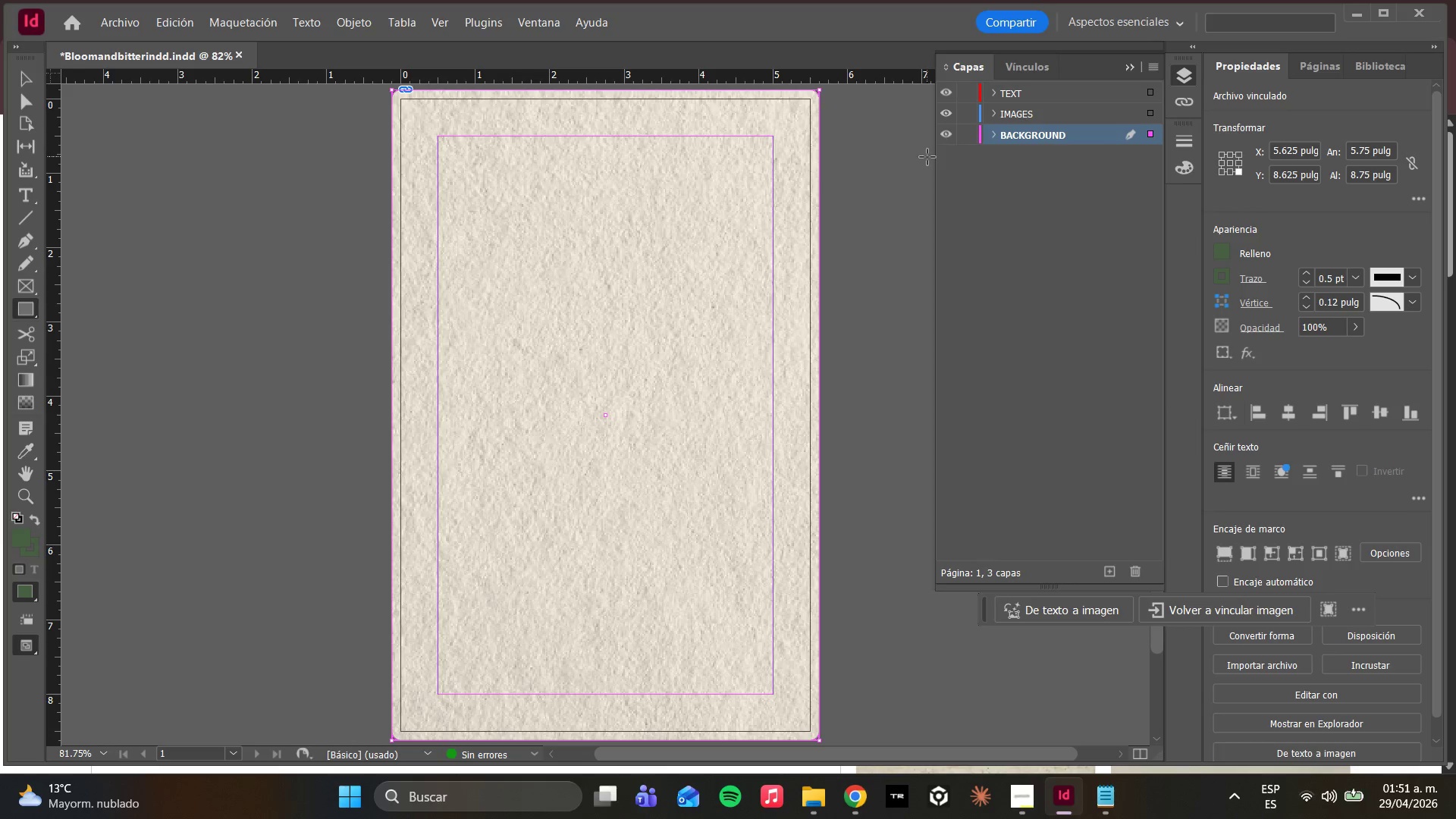 
key(Control+F11)
 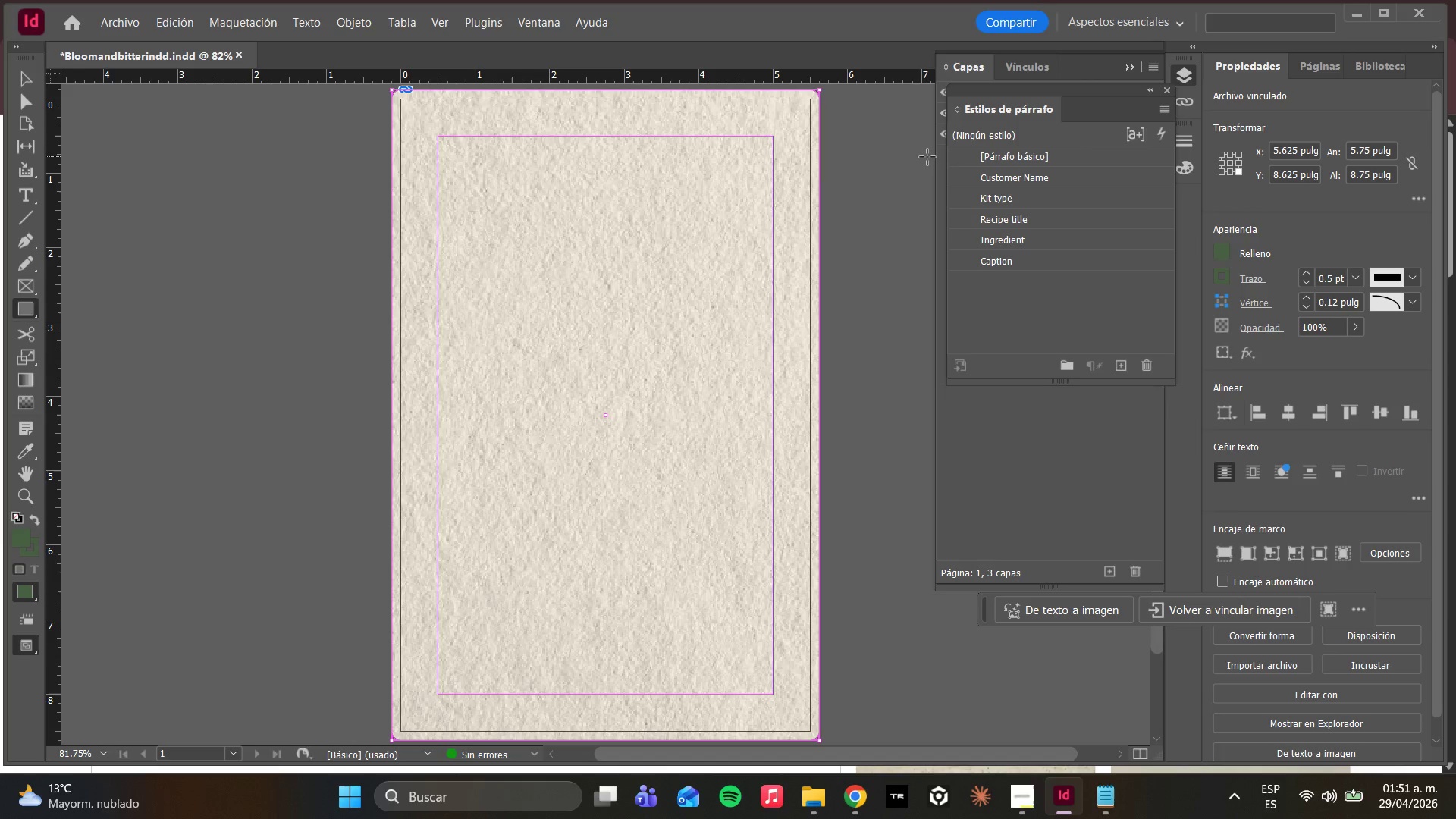 
key(Control+Shift+F11)
 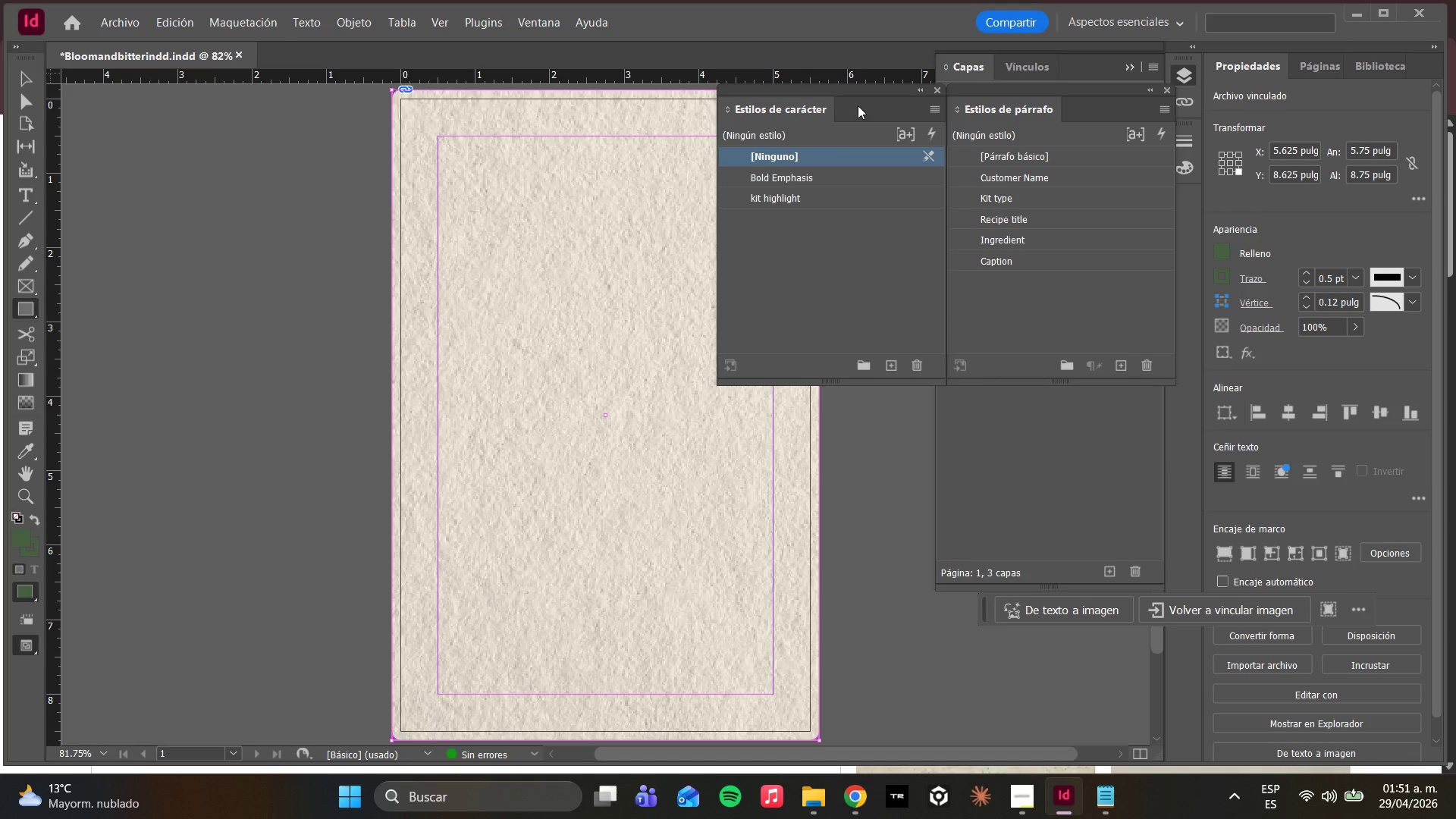 
left_click([933, 94])
 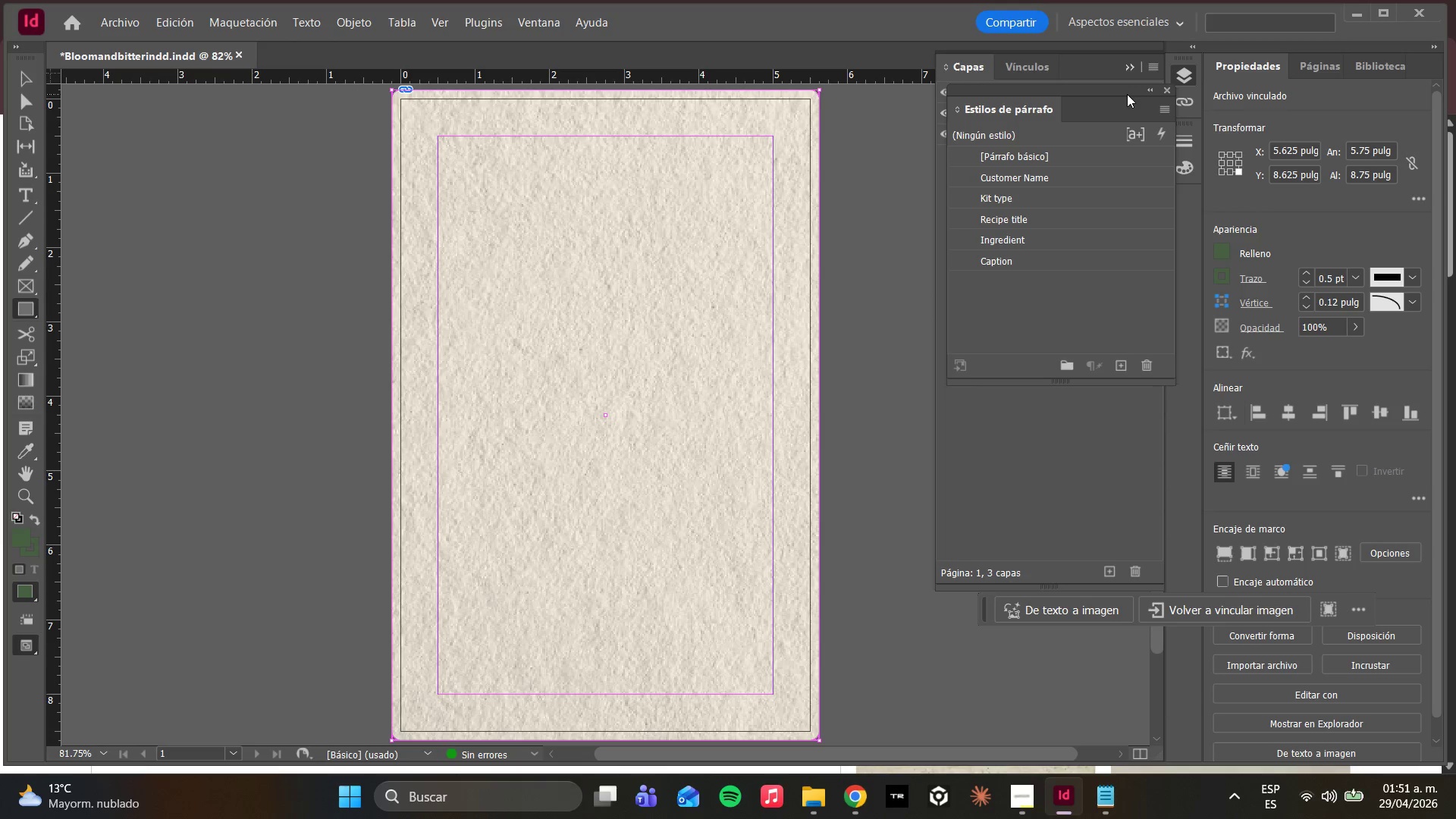 
key(Control+F7)
 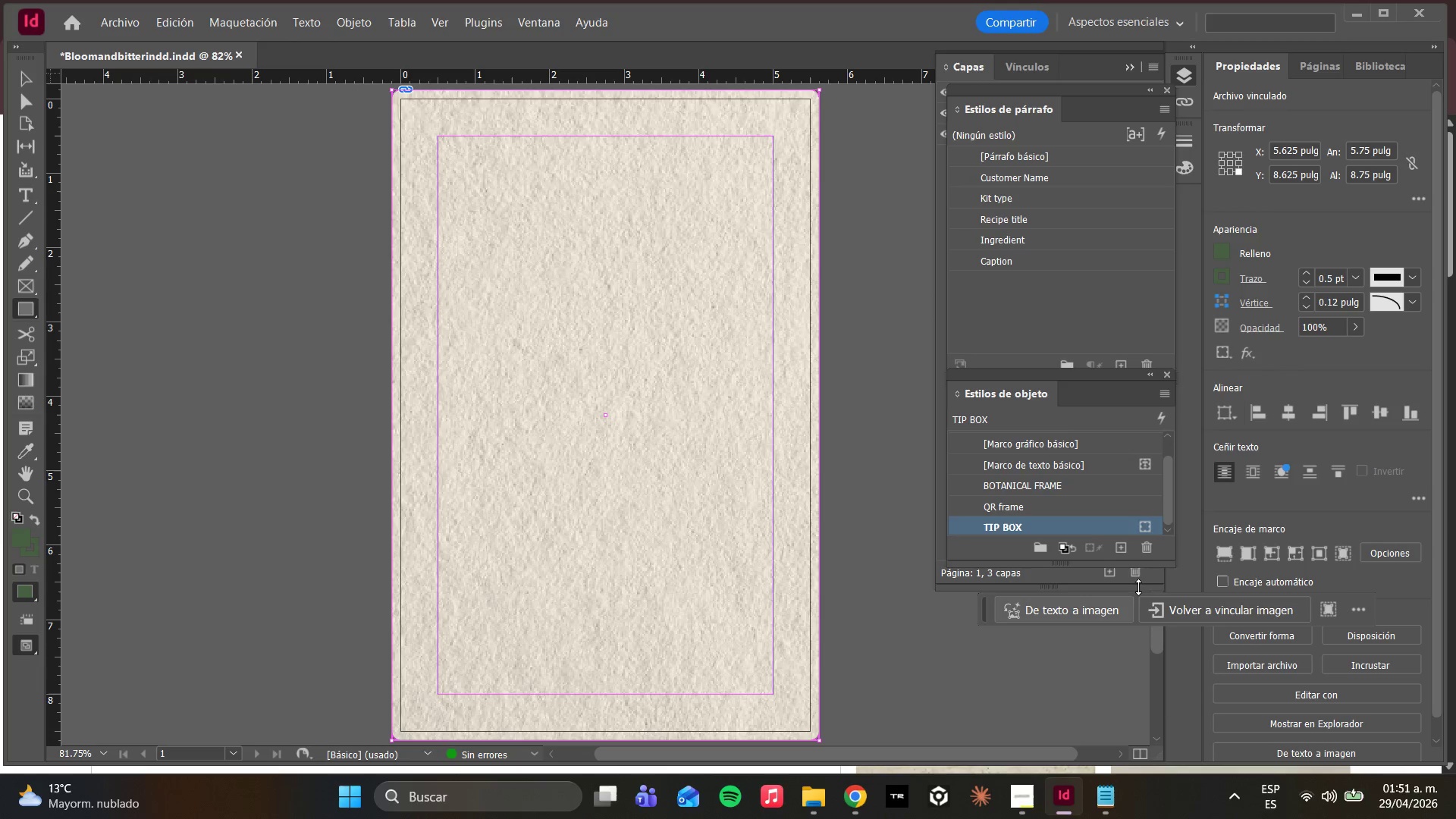 
mouse_move([1053, 604])
 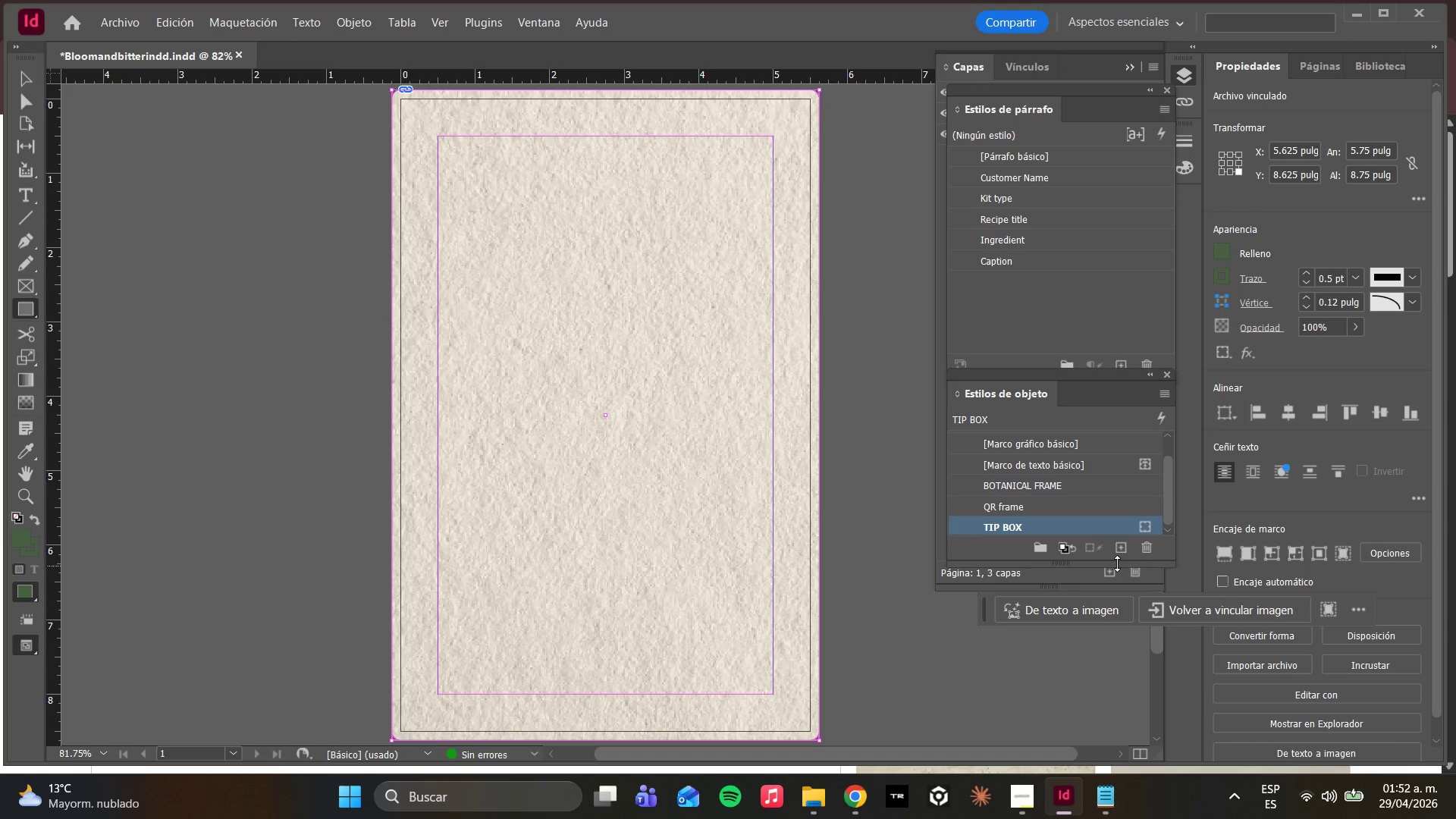 
wait(7.79)
 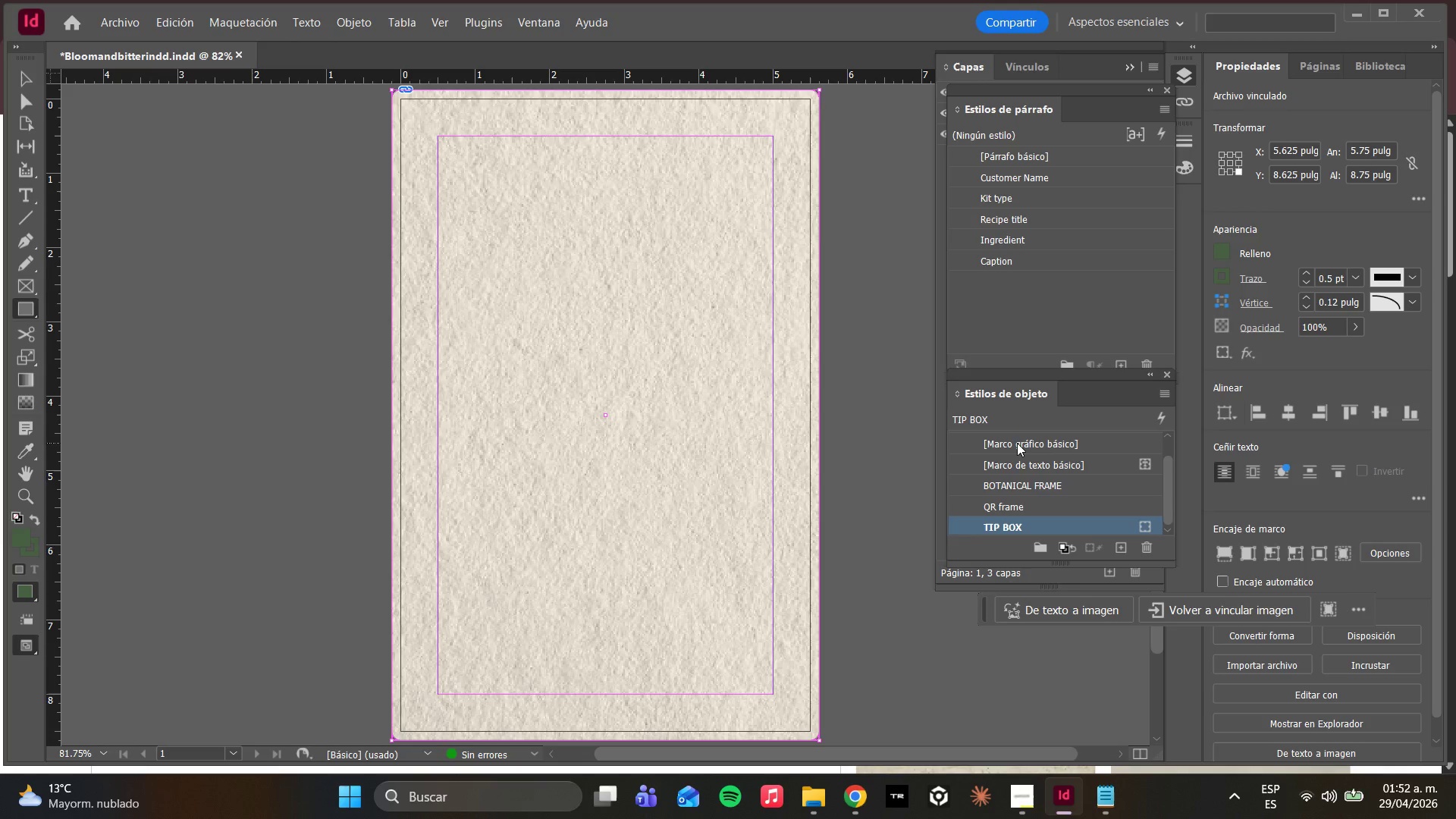 
left_click([1009, 450])
 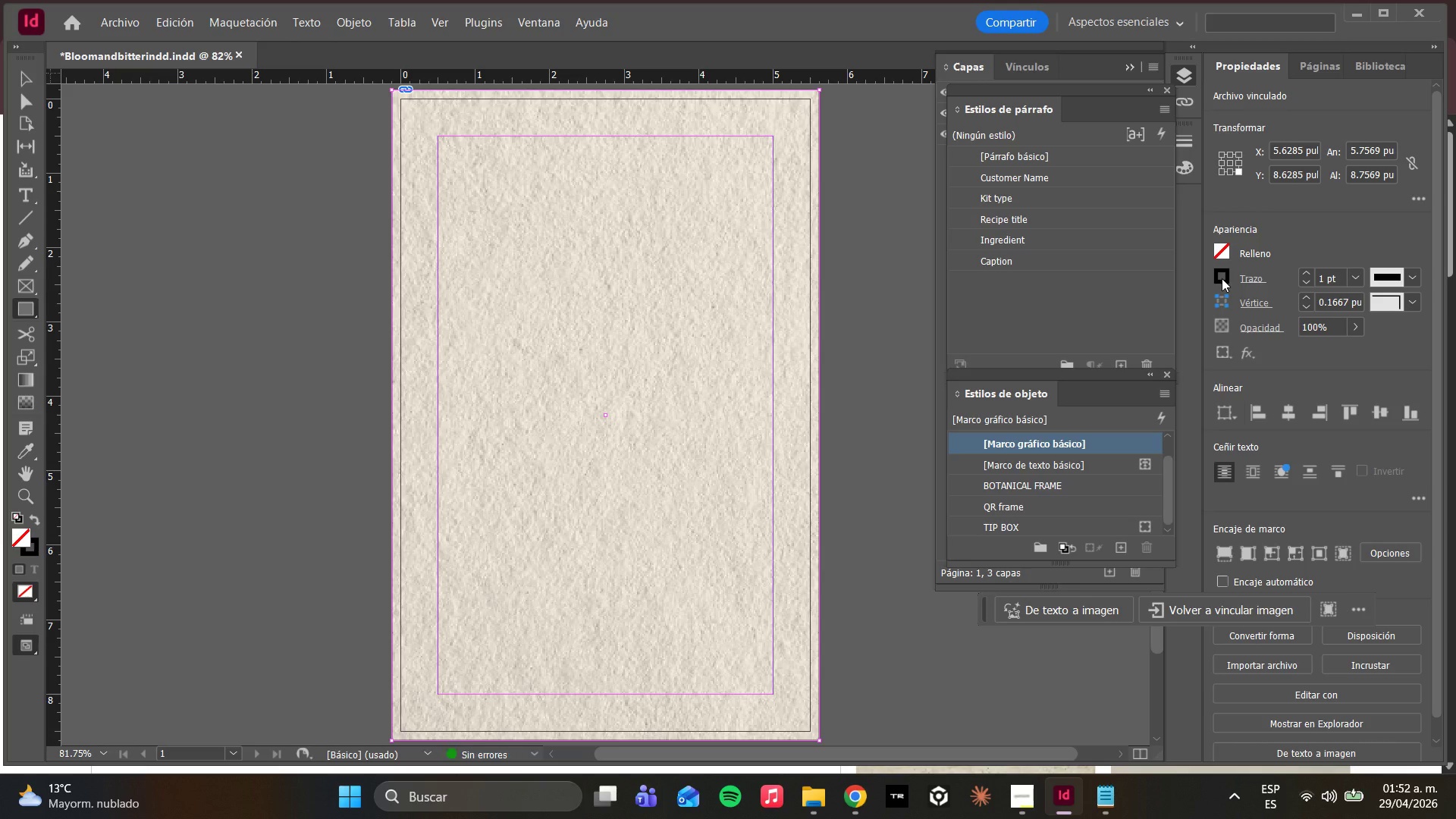 
double_click([1222, 278])
 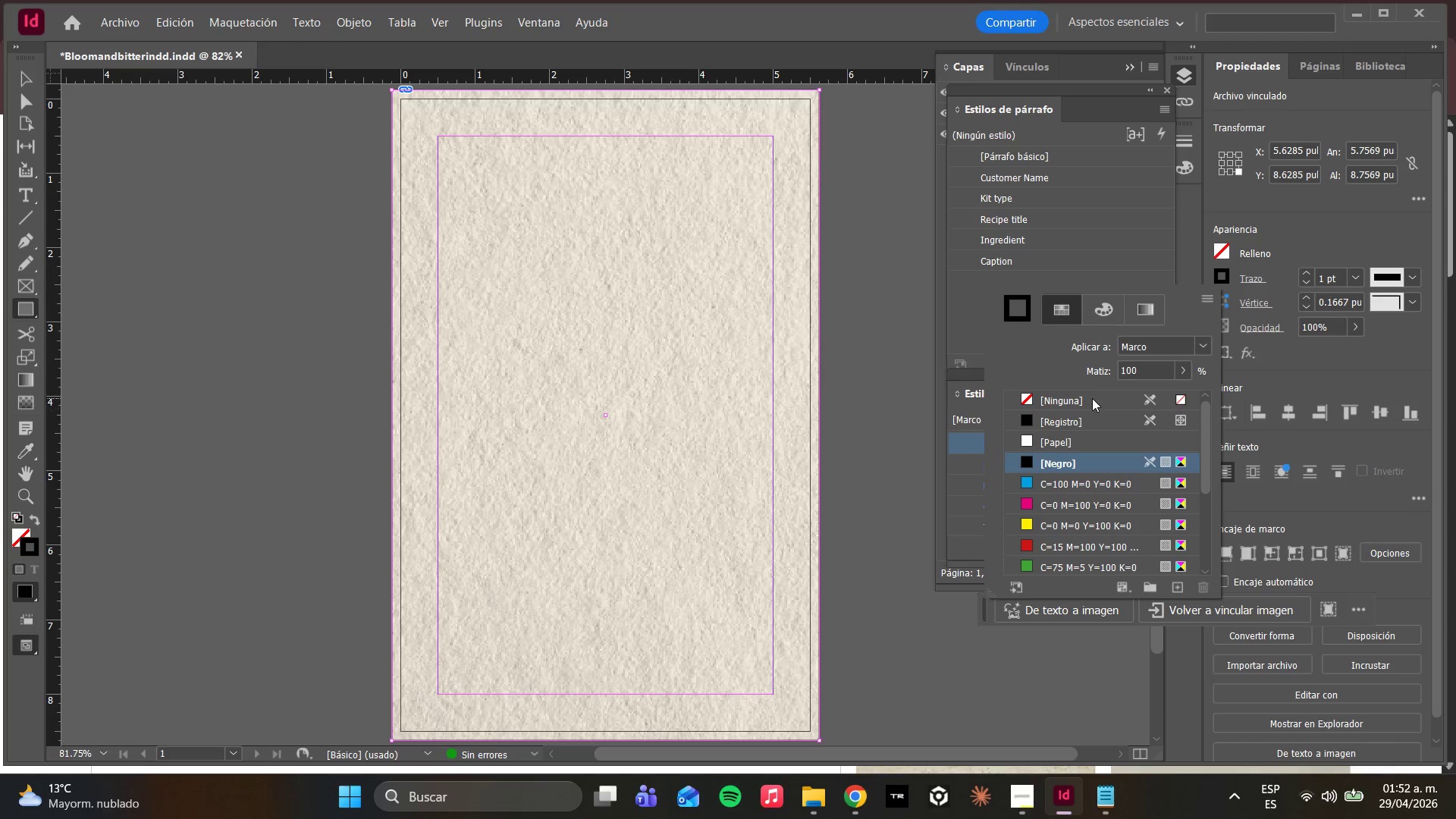 
left_click([1092, 398])
 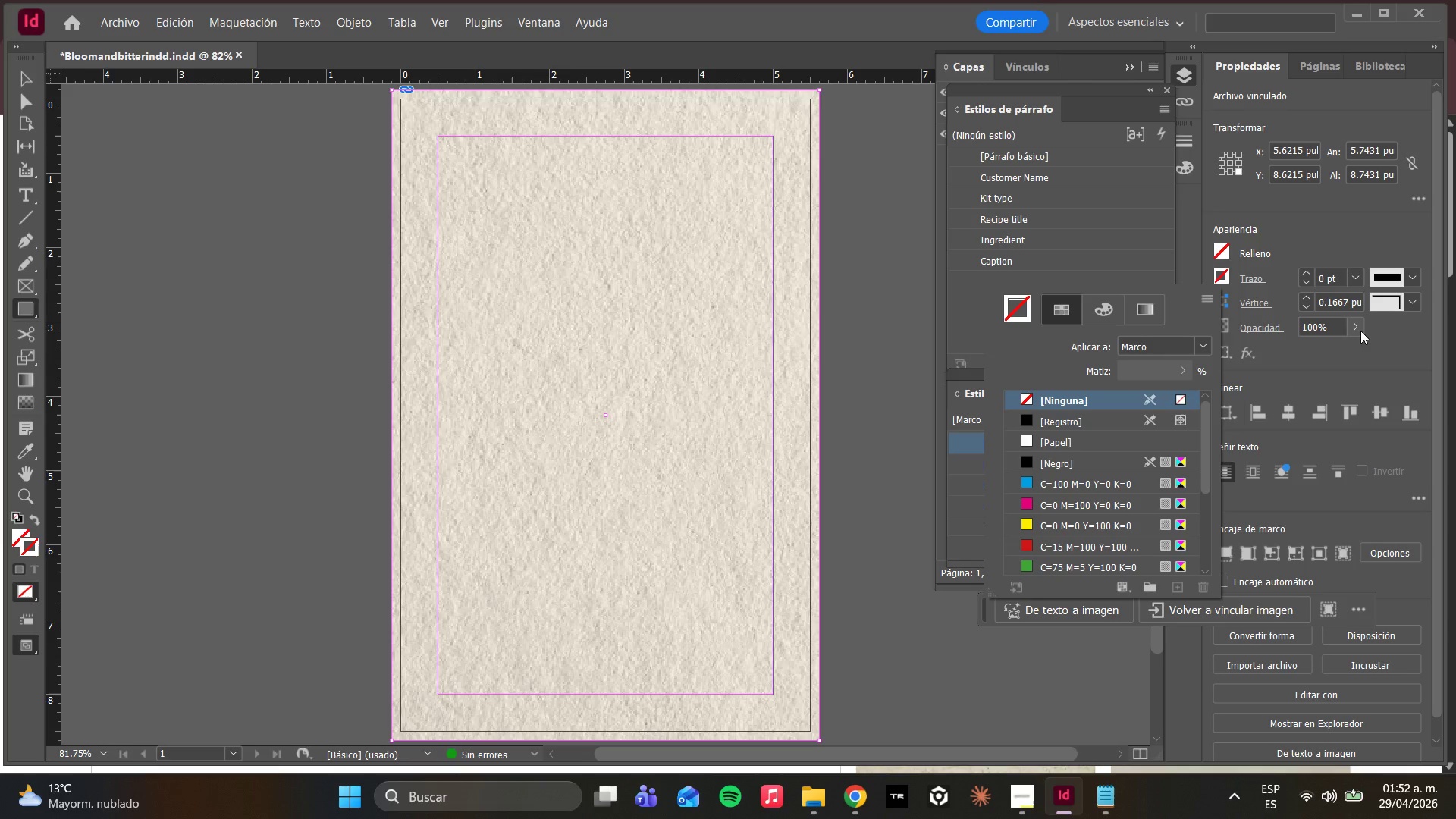 
left_click([1357, 329])
 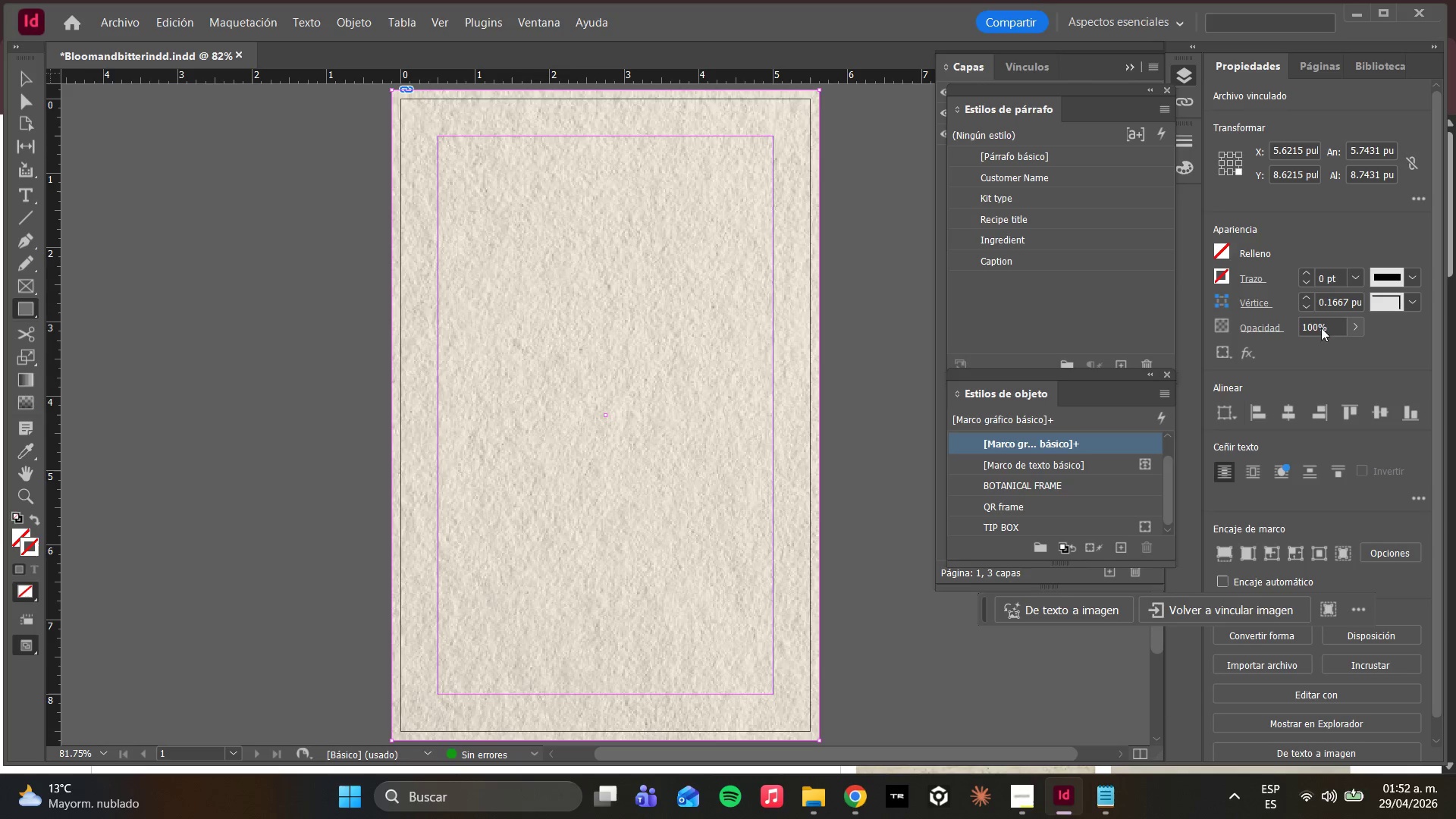 
triple_click([1347, 328])
 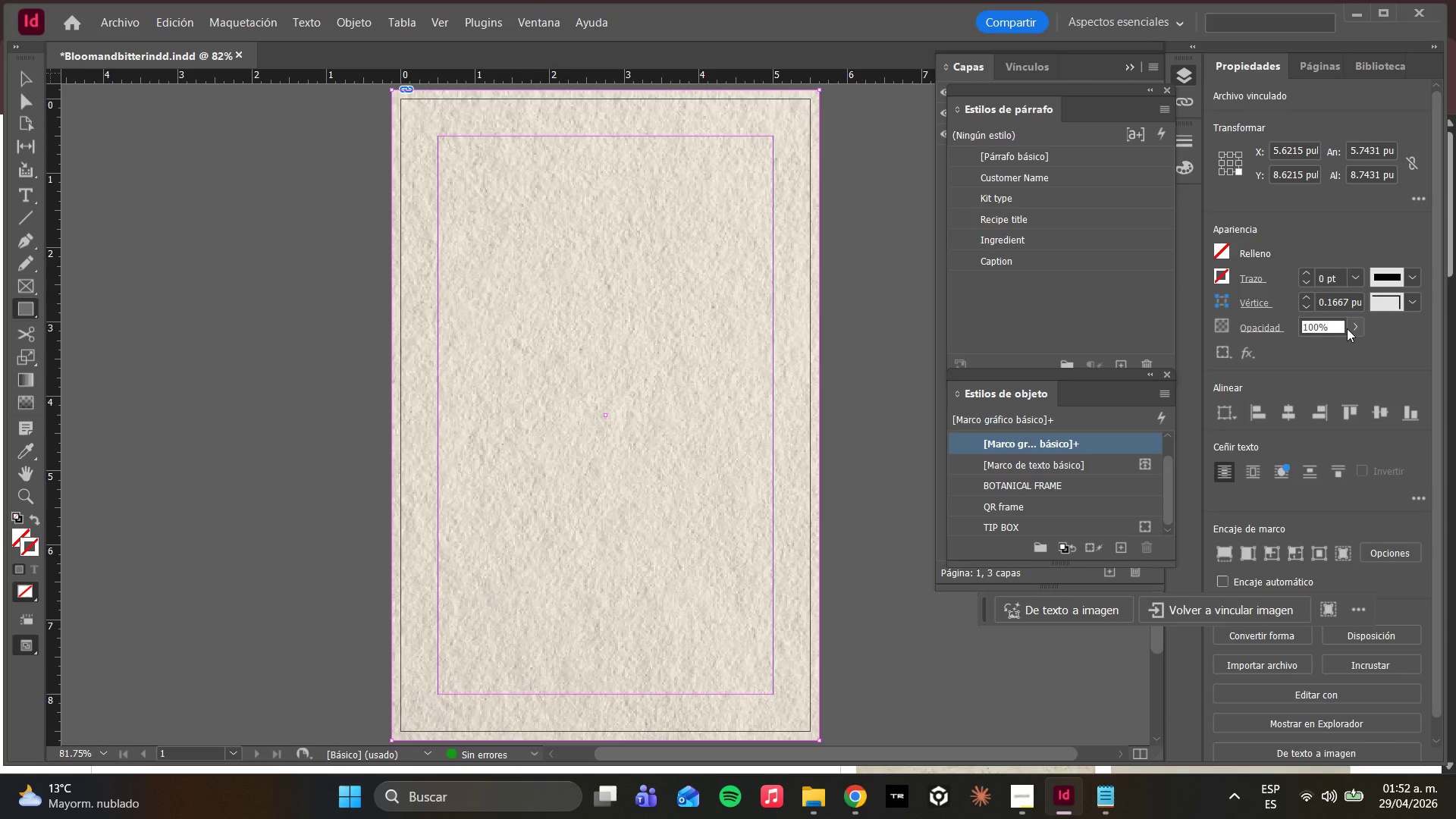 
left_click_drag(start_coordinate=[1347, 328], to_coordinate=[1358, 336])
 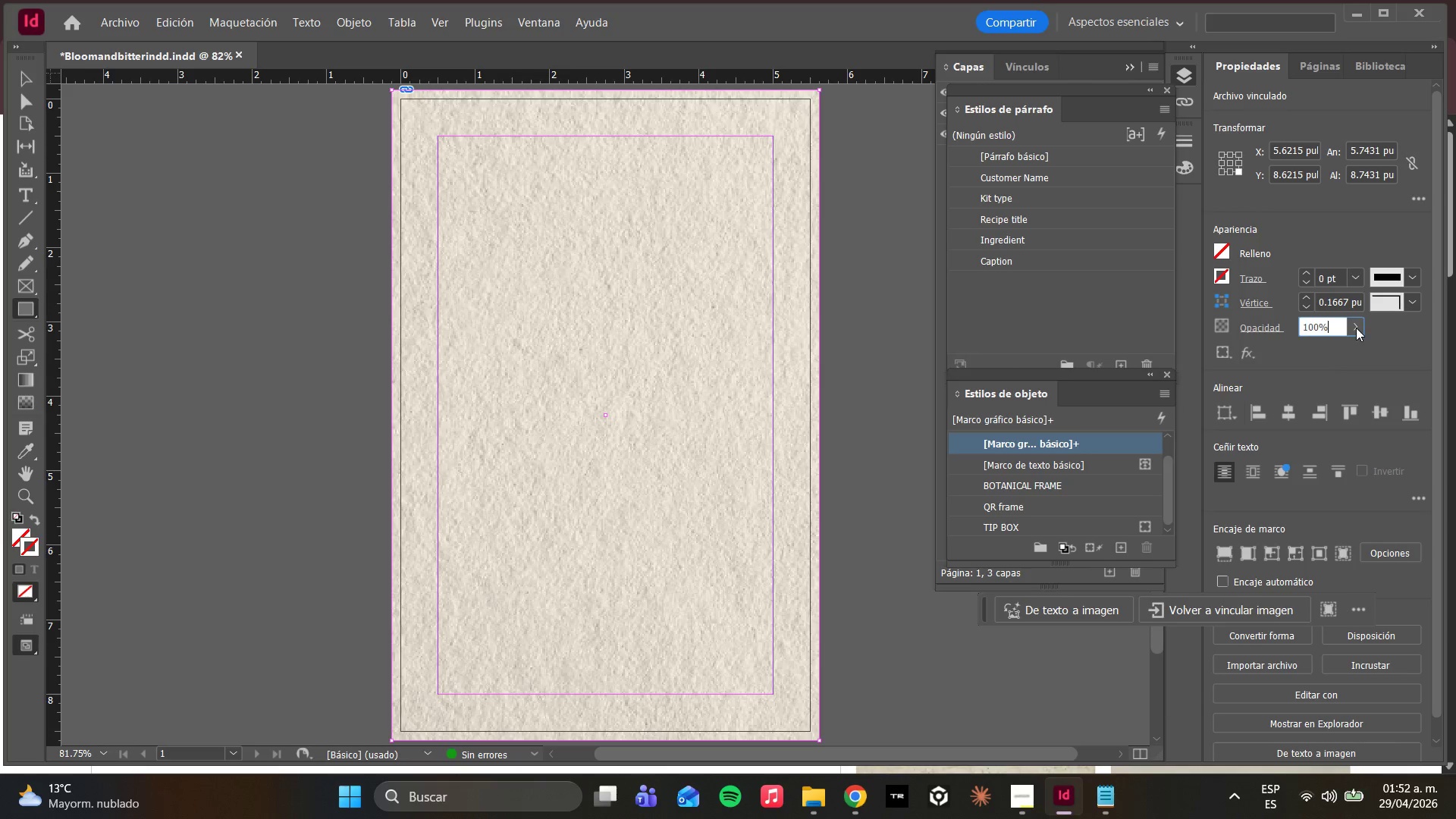 
triple_click([1356, 328])
 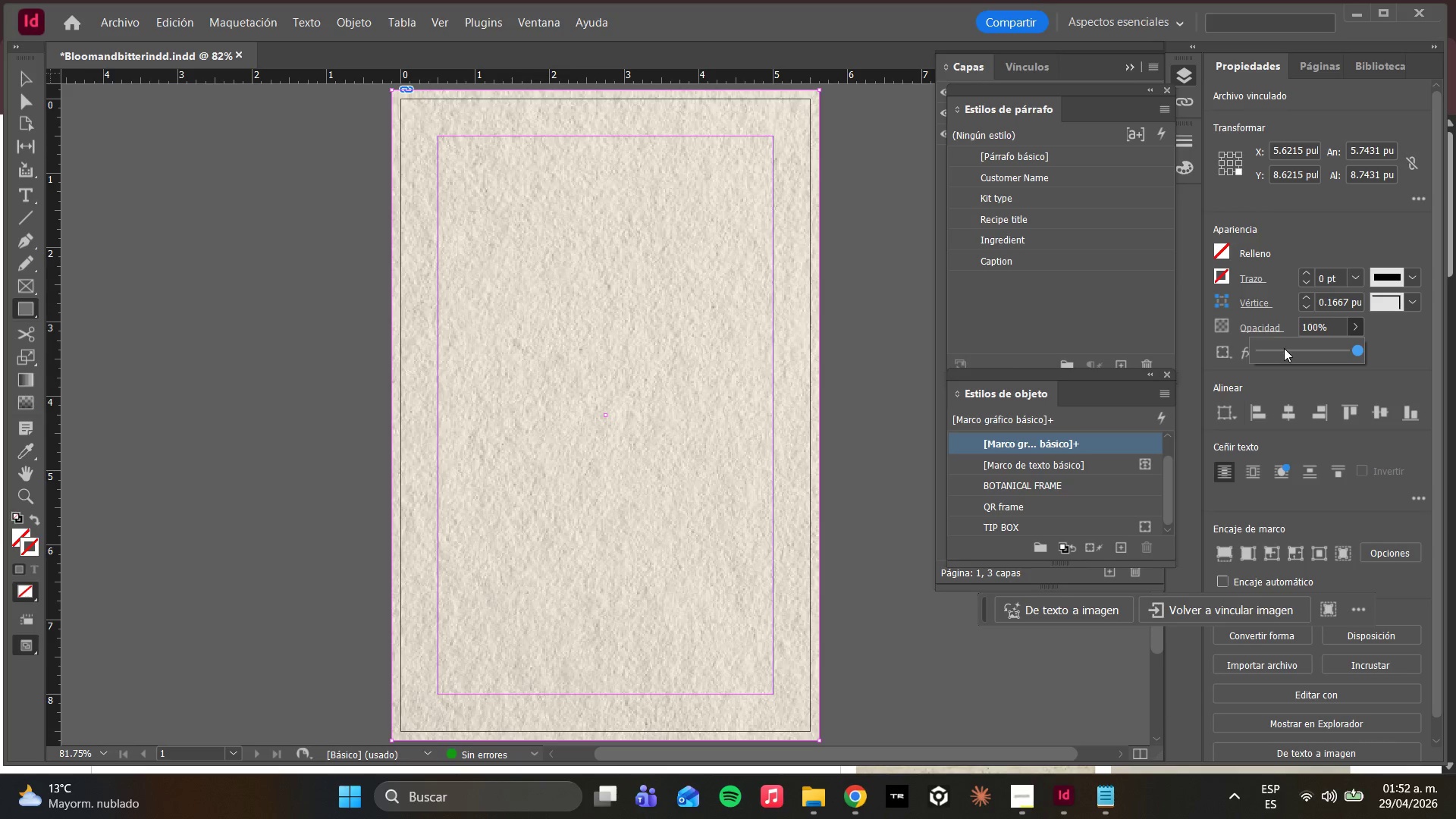 
left_click_drag(start_coordinate=[1283, 352], to_coordinate=[1267, 367])
 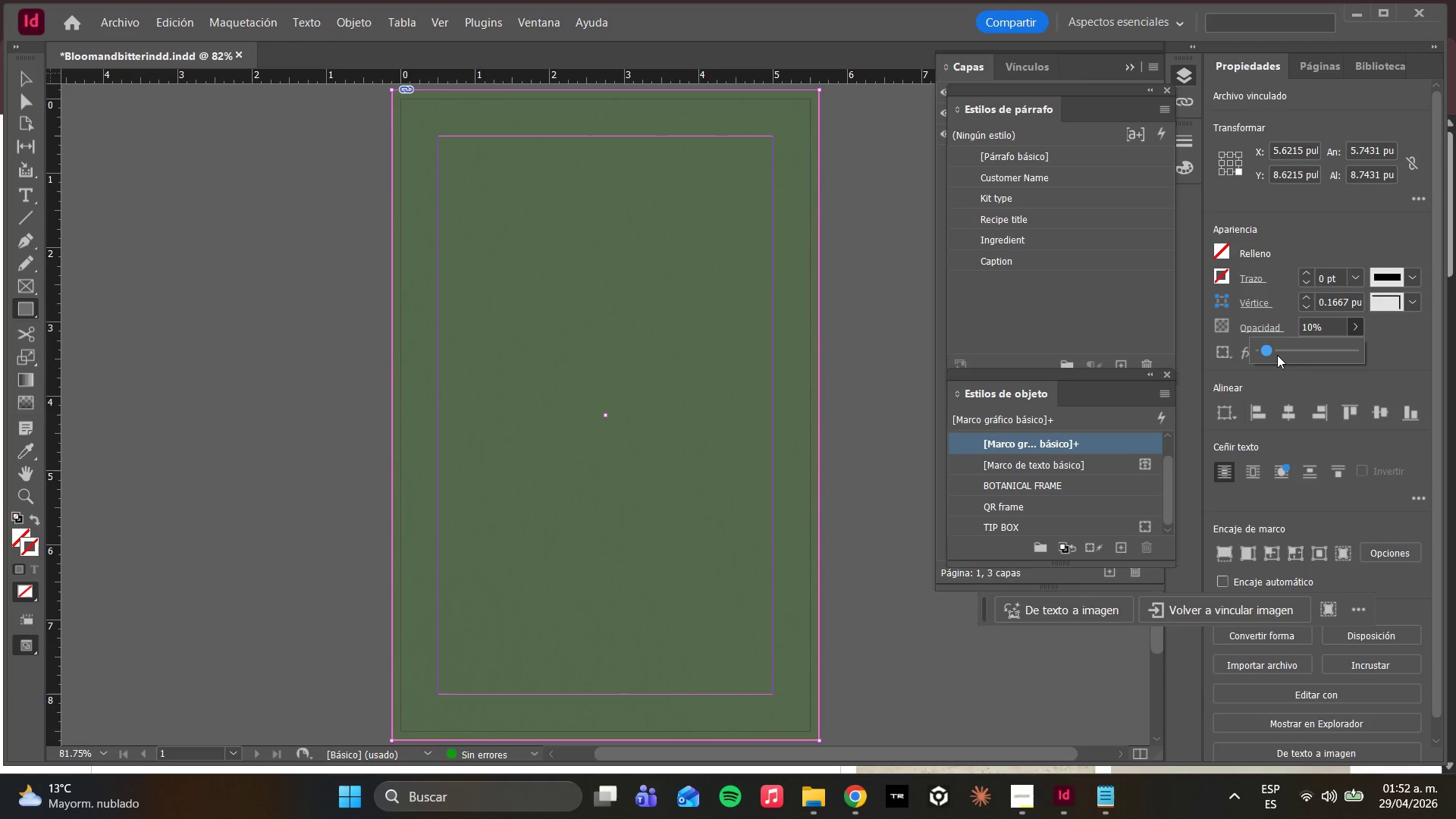 
wait(18.09)
 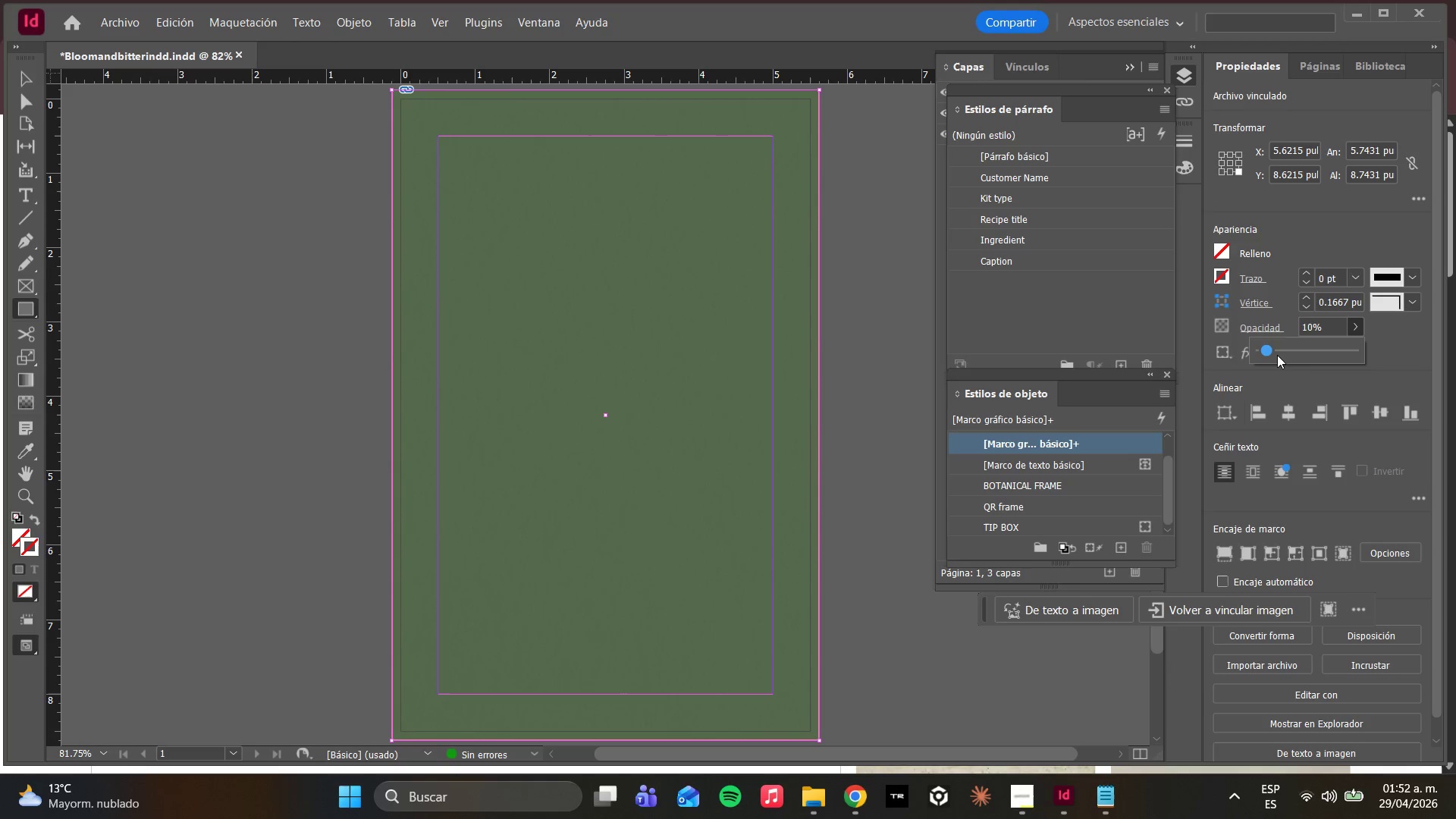 
left_click([184, 0])
 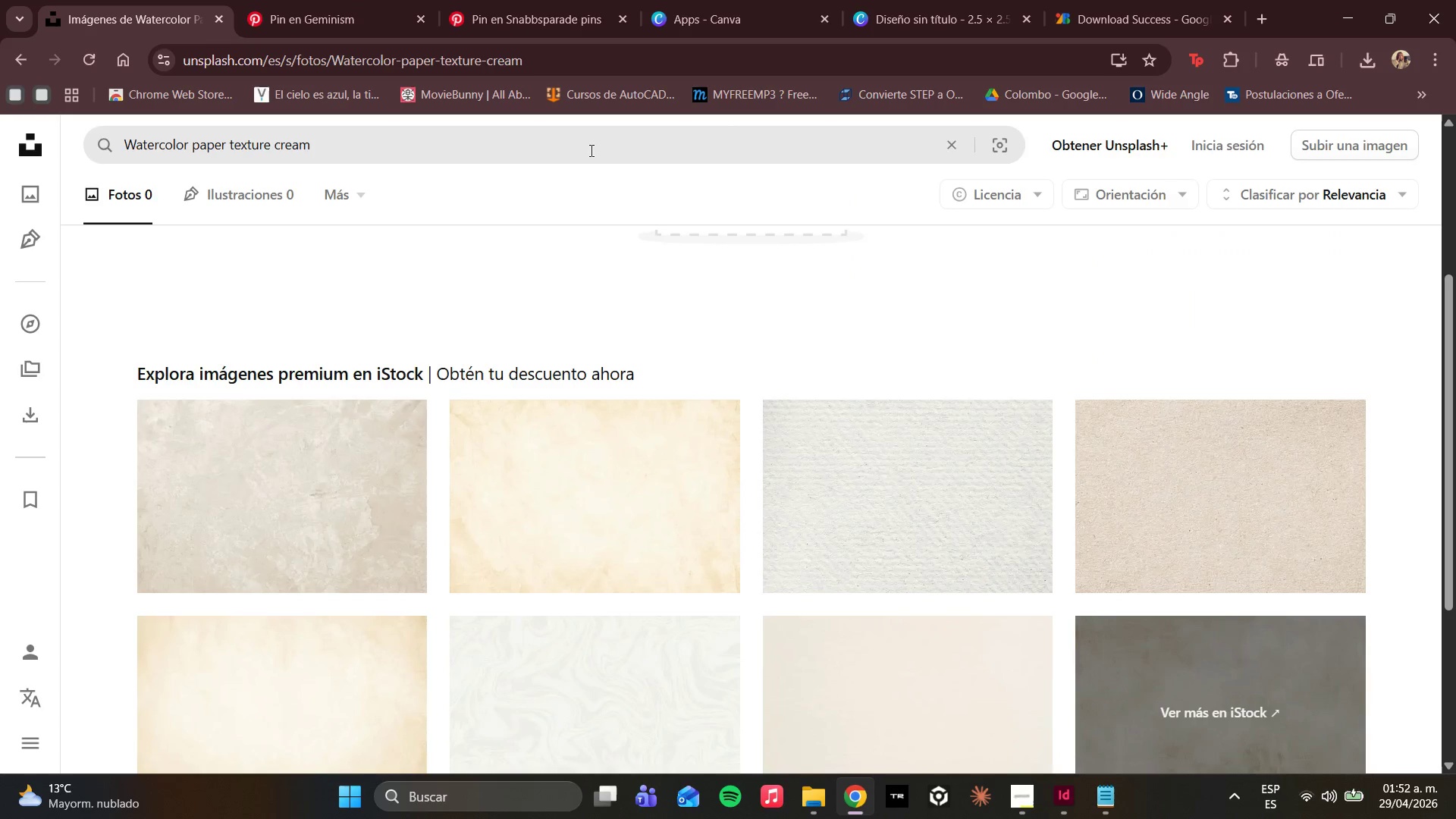 
left_click_drag(start_coordinate=[586, 146], to_coordinate=[0, 165])
 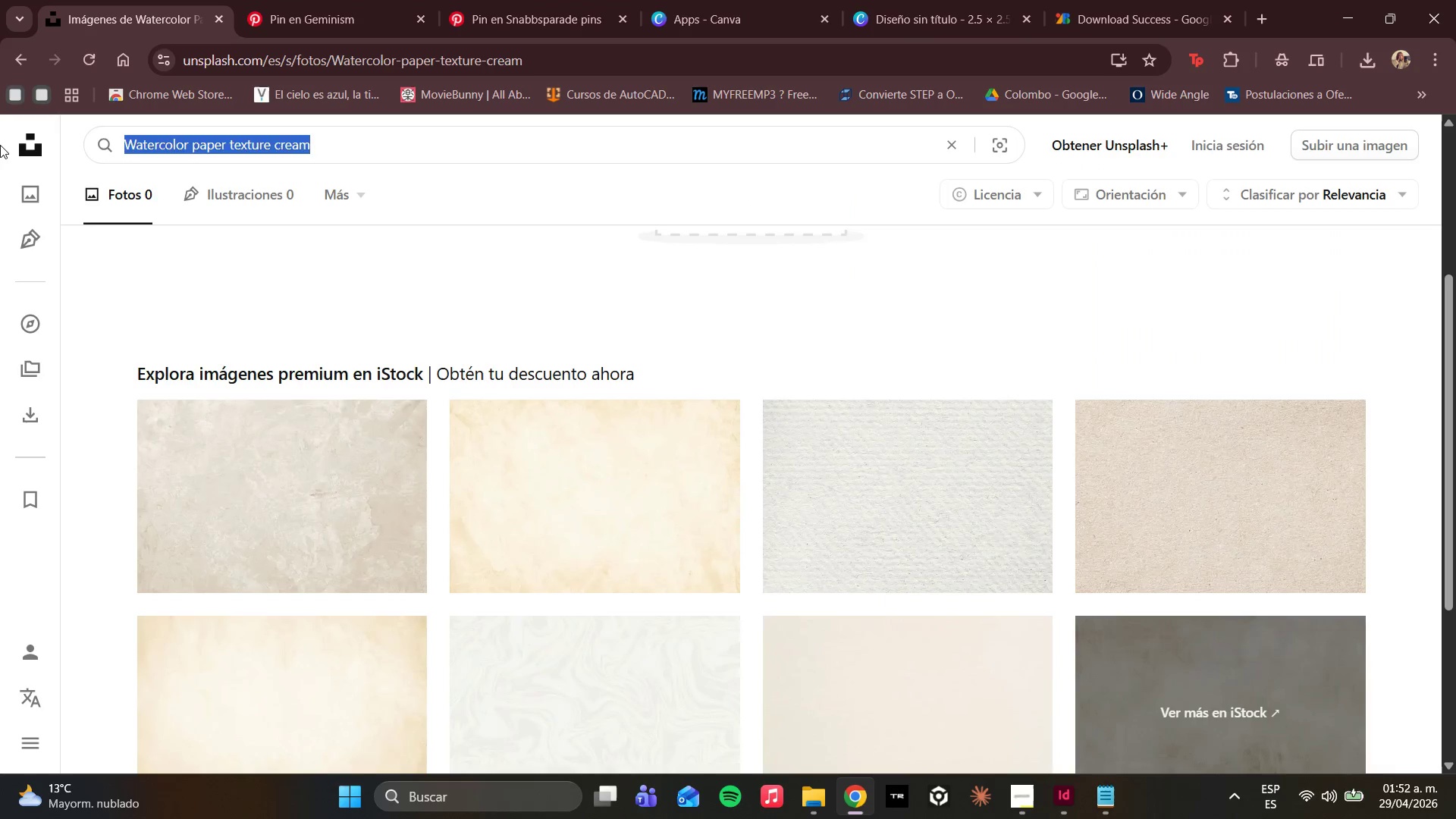 
type(botanical line drawing)
 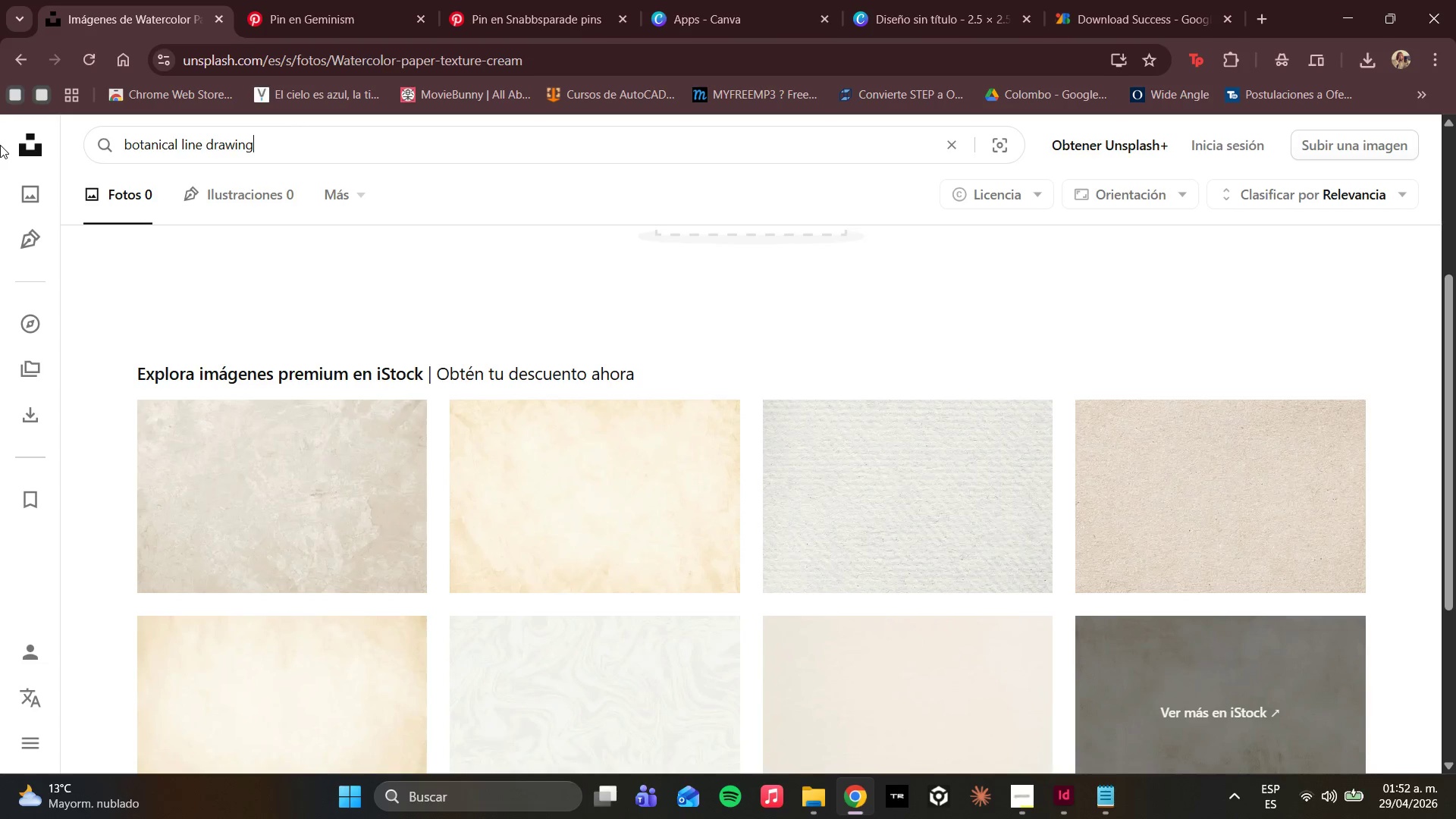 
wait(6.12)
 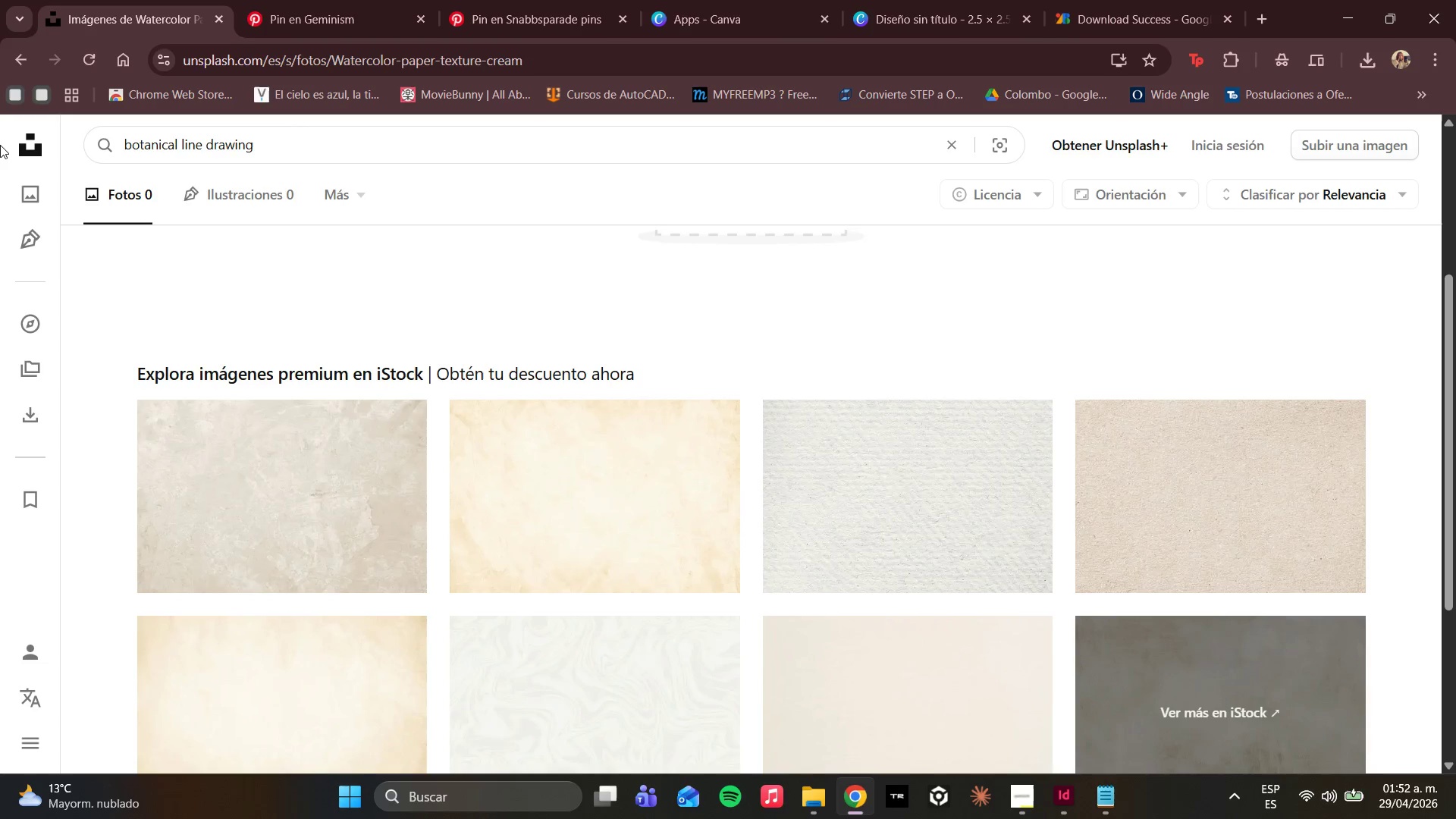 
type( herbs minimal )
 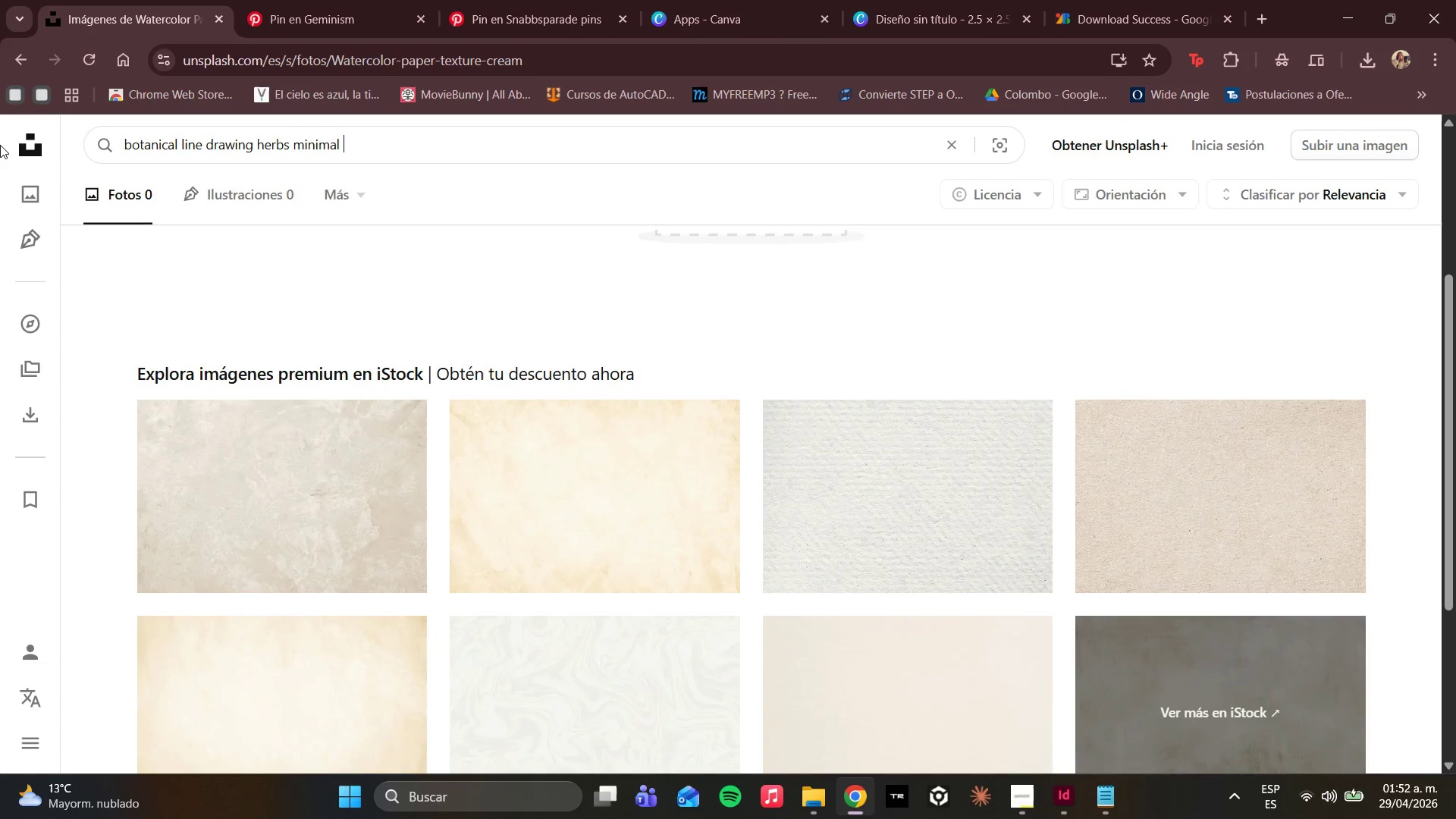 
key(Control+A)
 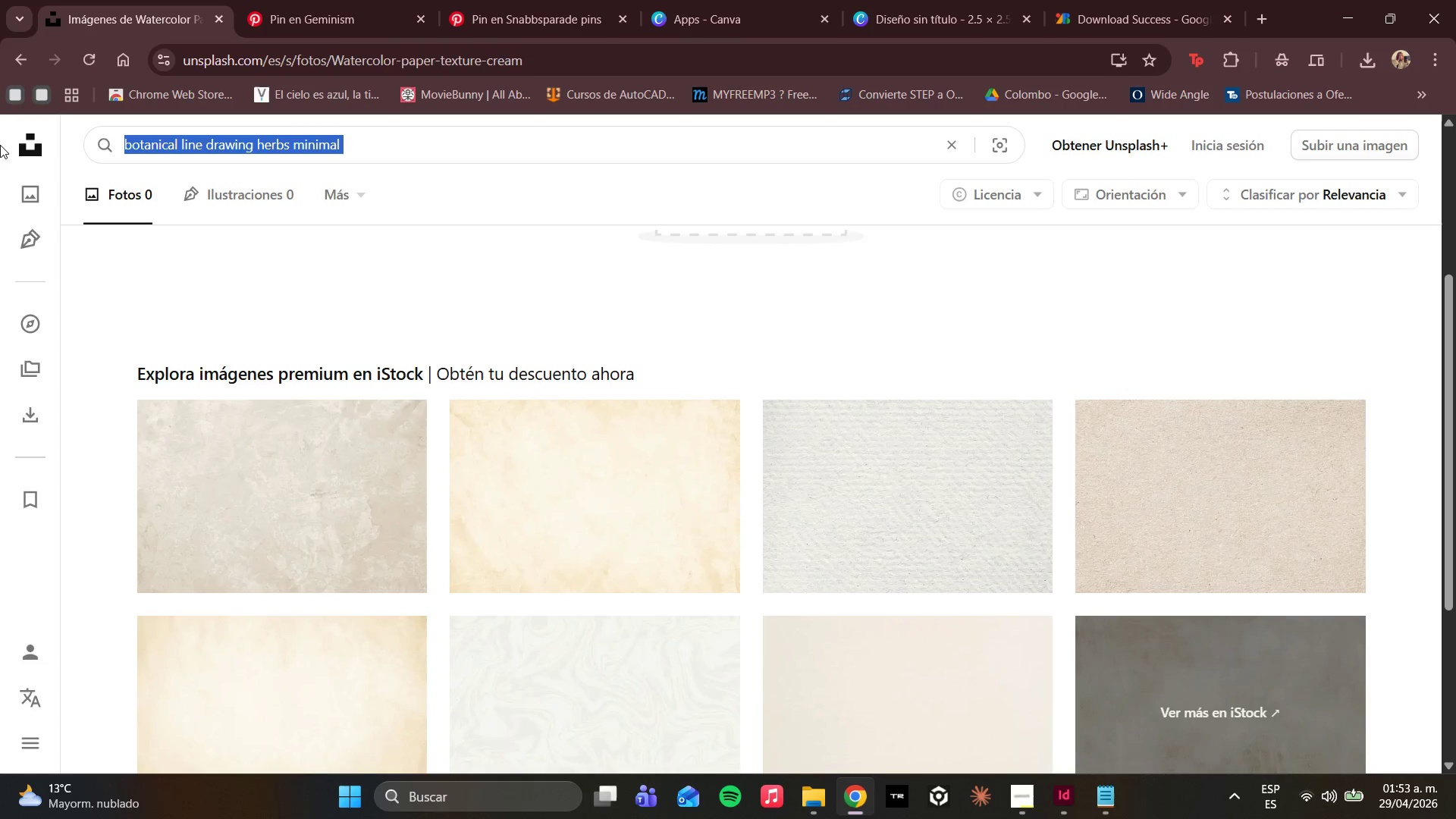 
key(Control+X)
 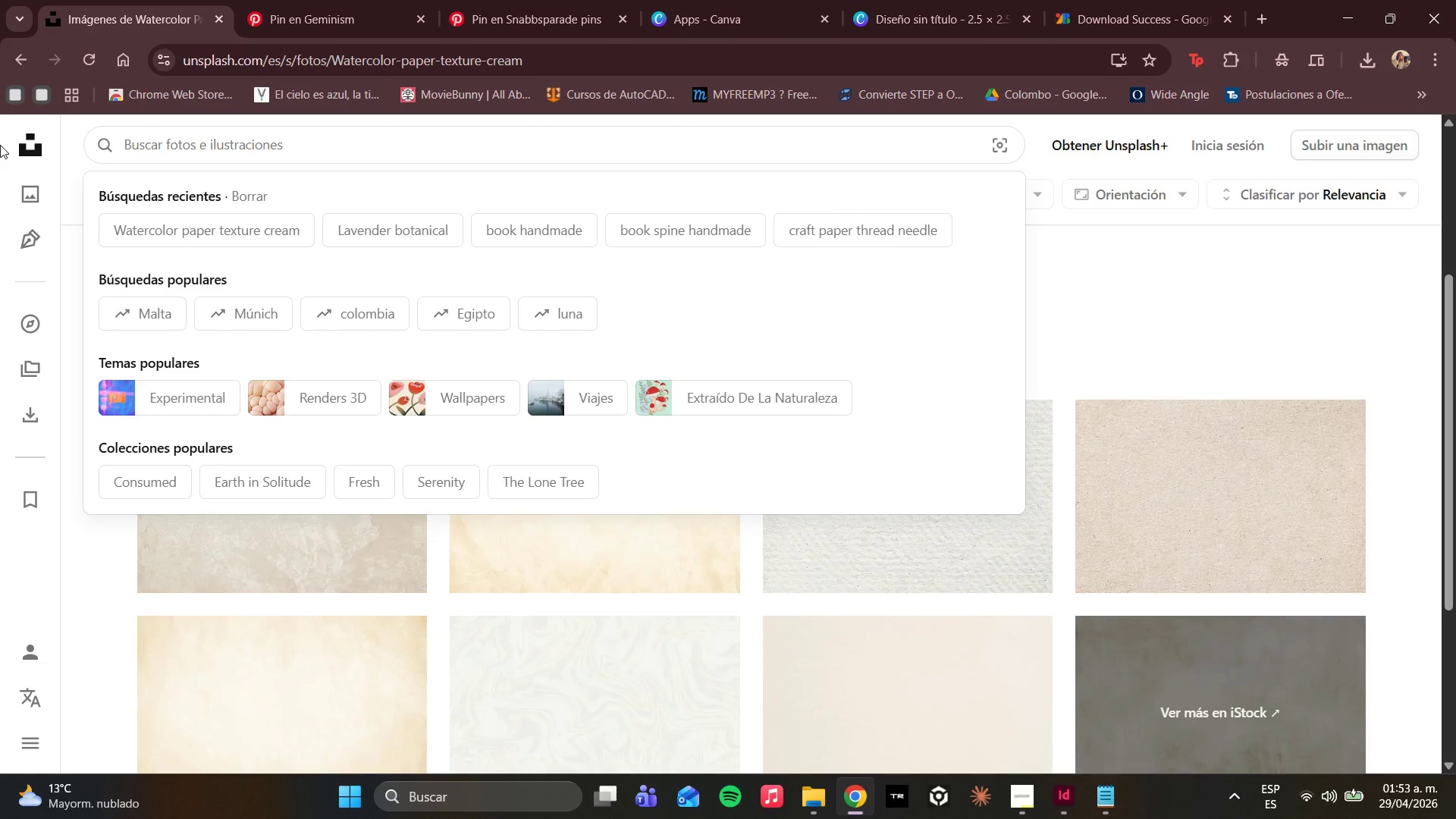 
key(Control+Z)
 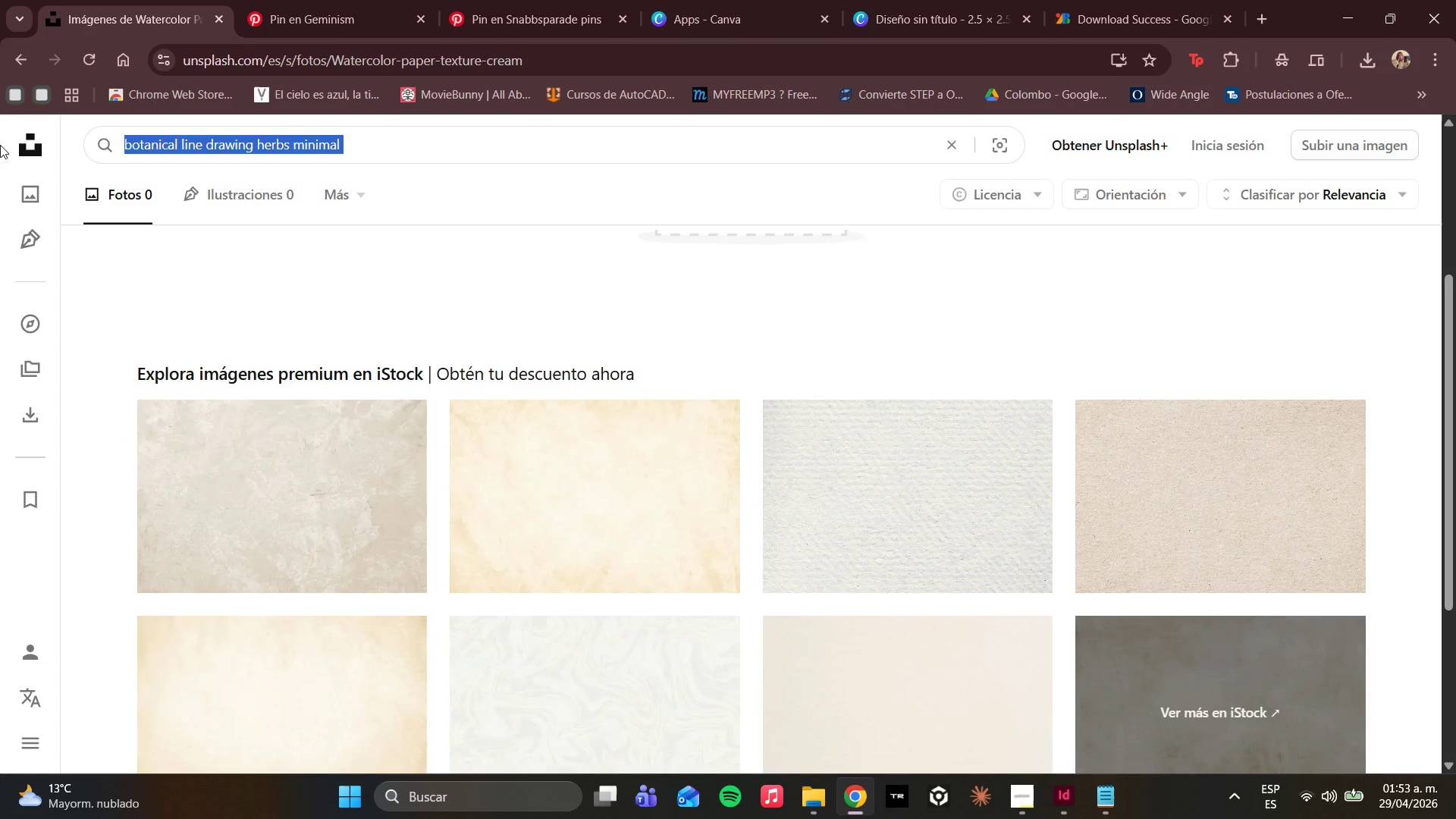 
key(Control+C)
 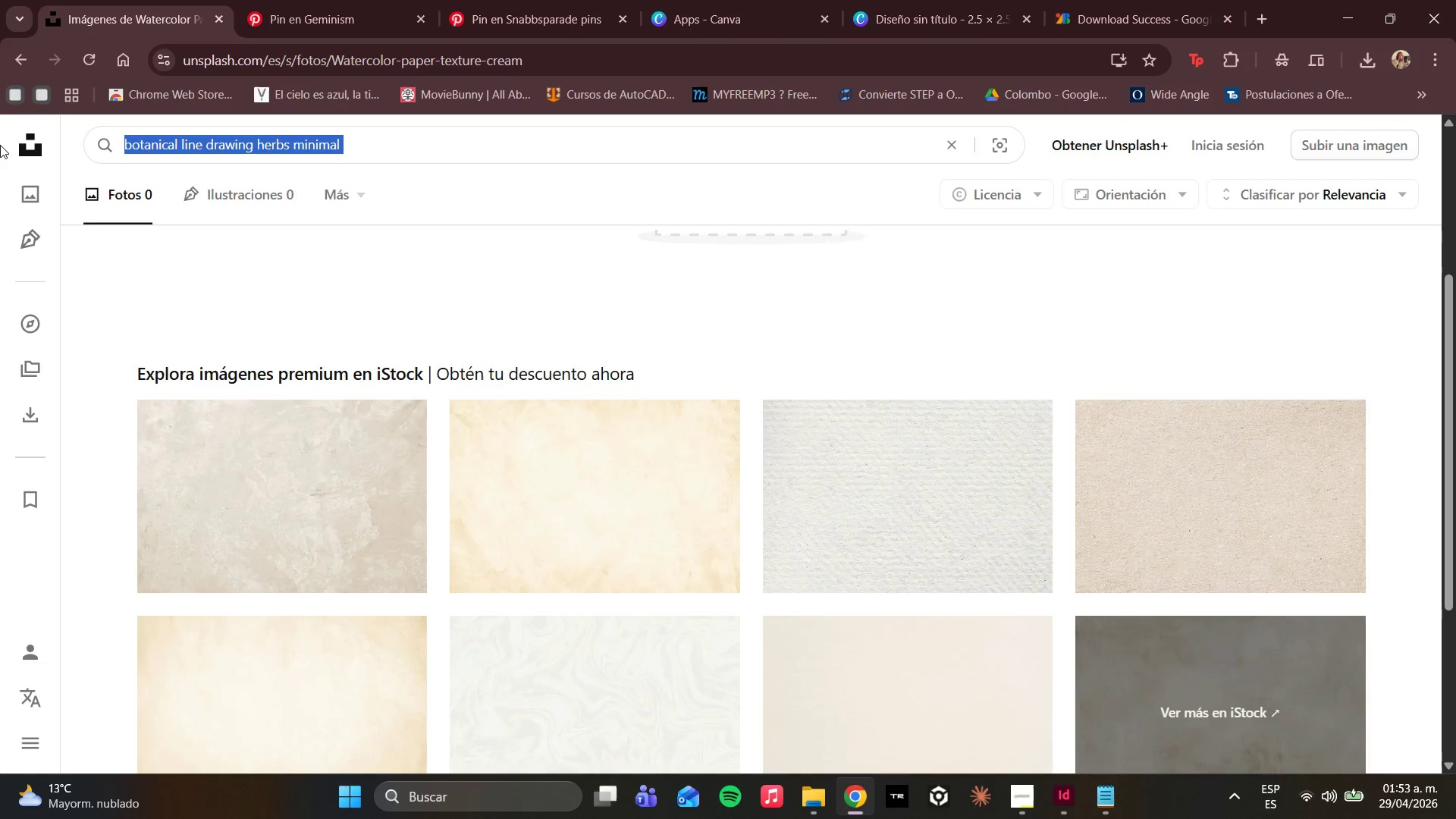 
key(Enter)
 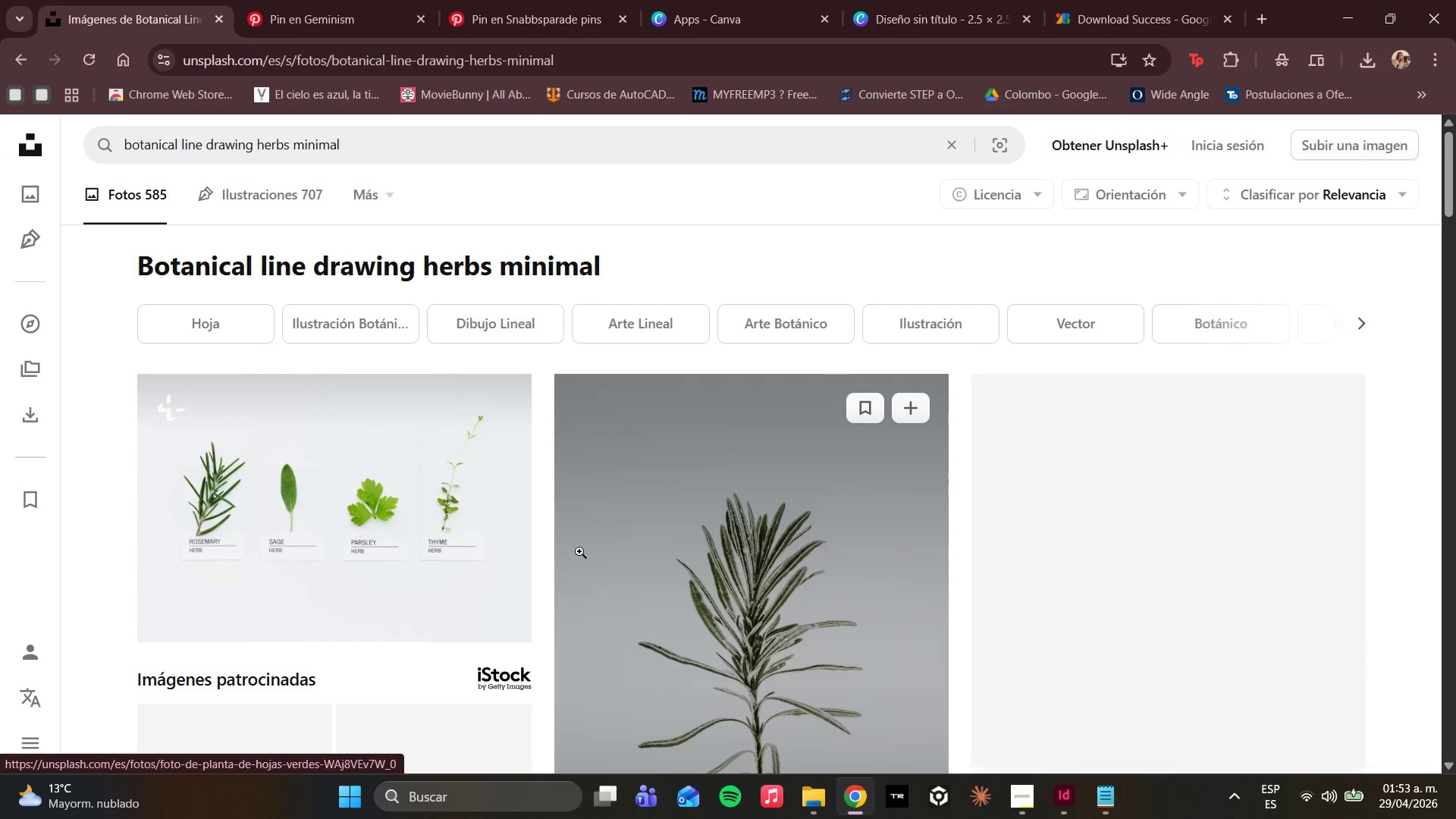 
scroll: coordinate [724, 428], scroll_direction: down, amount: 3.0
 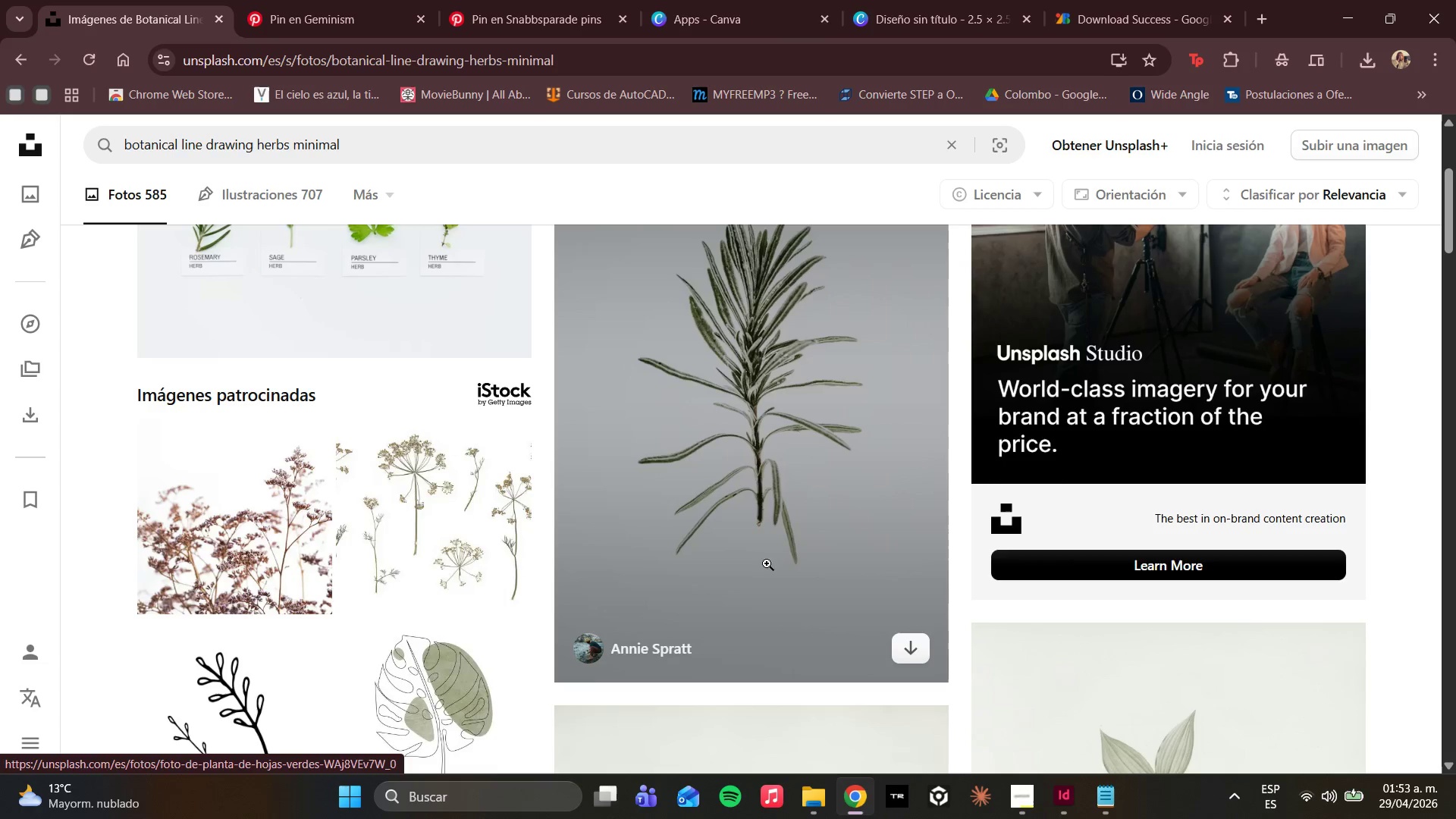 
mouse_move([759, 579])
 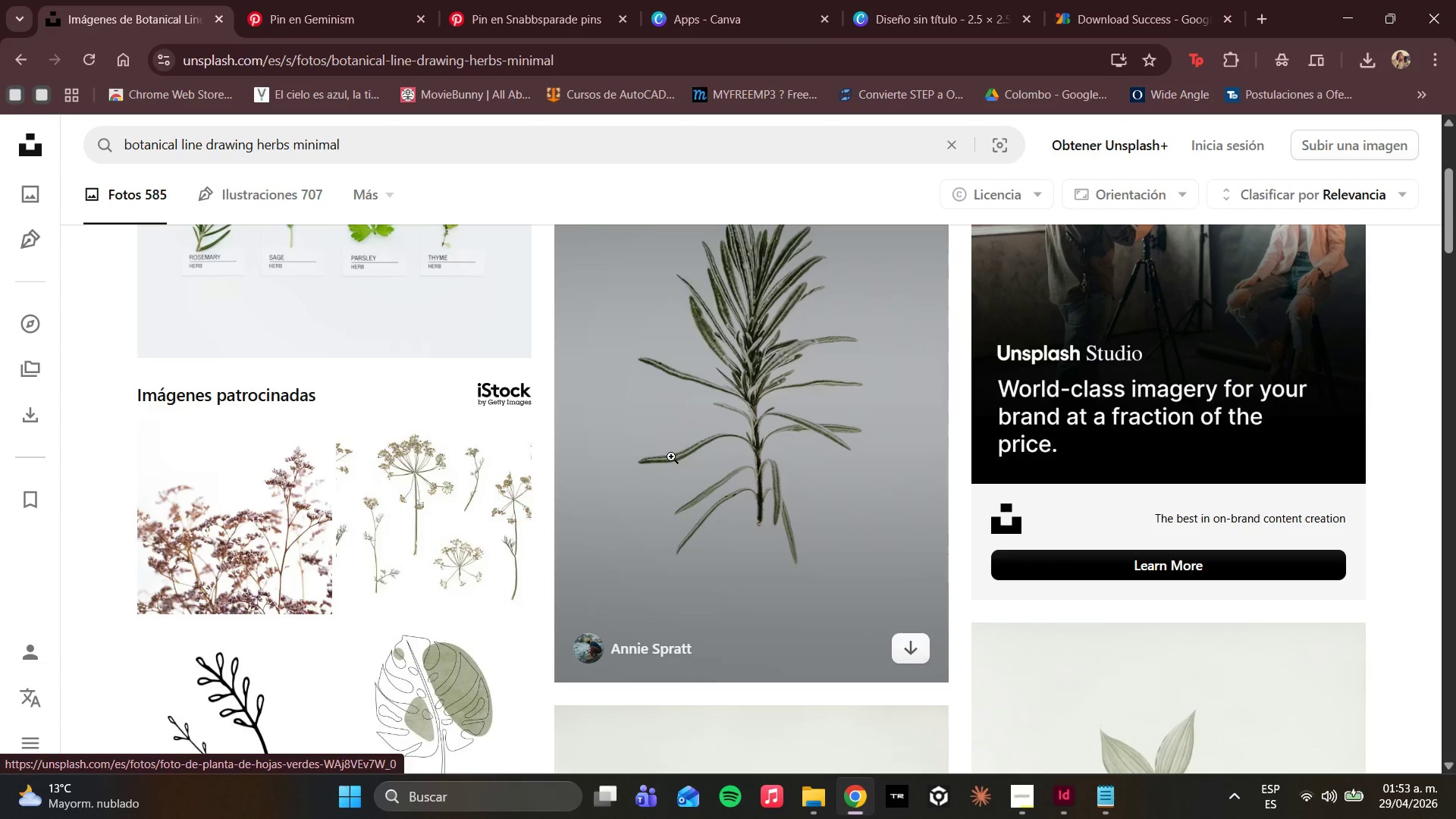 
scroll: coordinate [673, 455], scroll_direction: up, amount: 2.0
 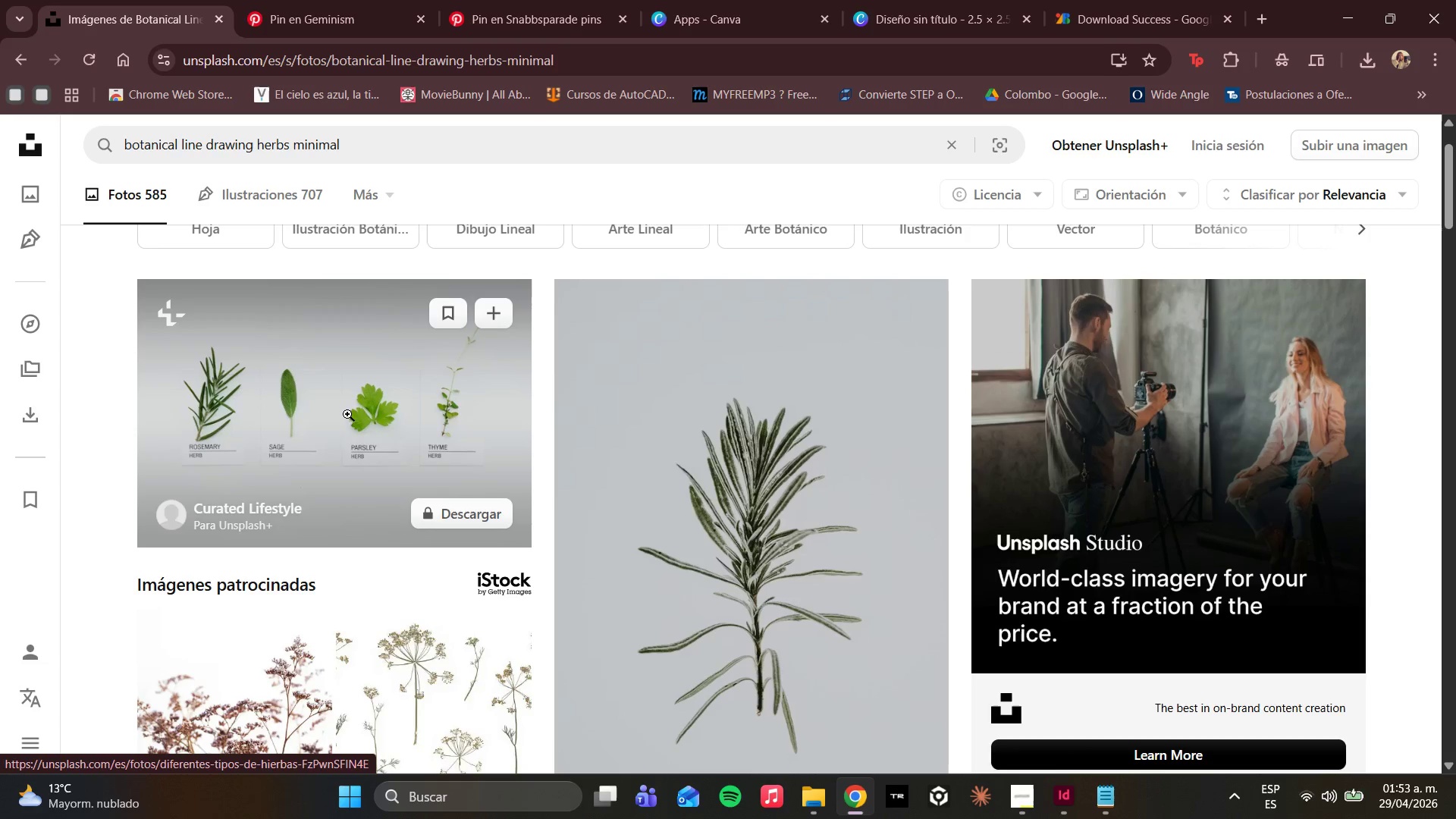 
left_click([353, 408])
 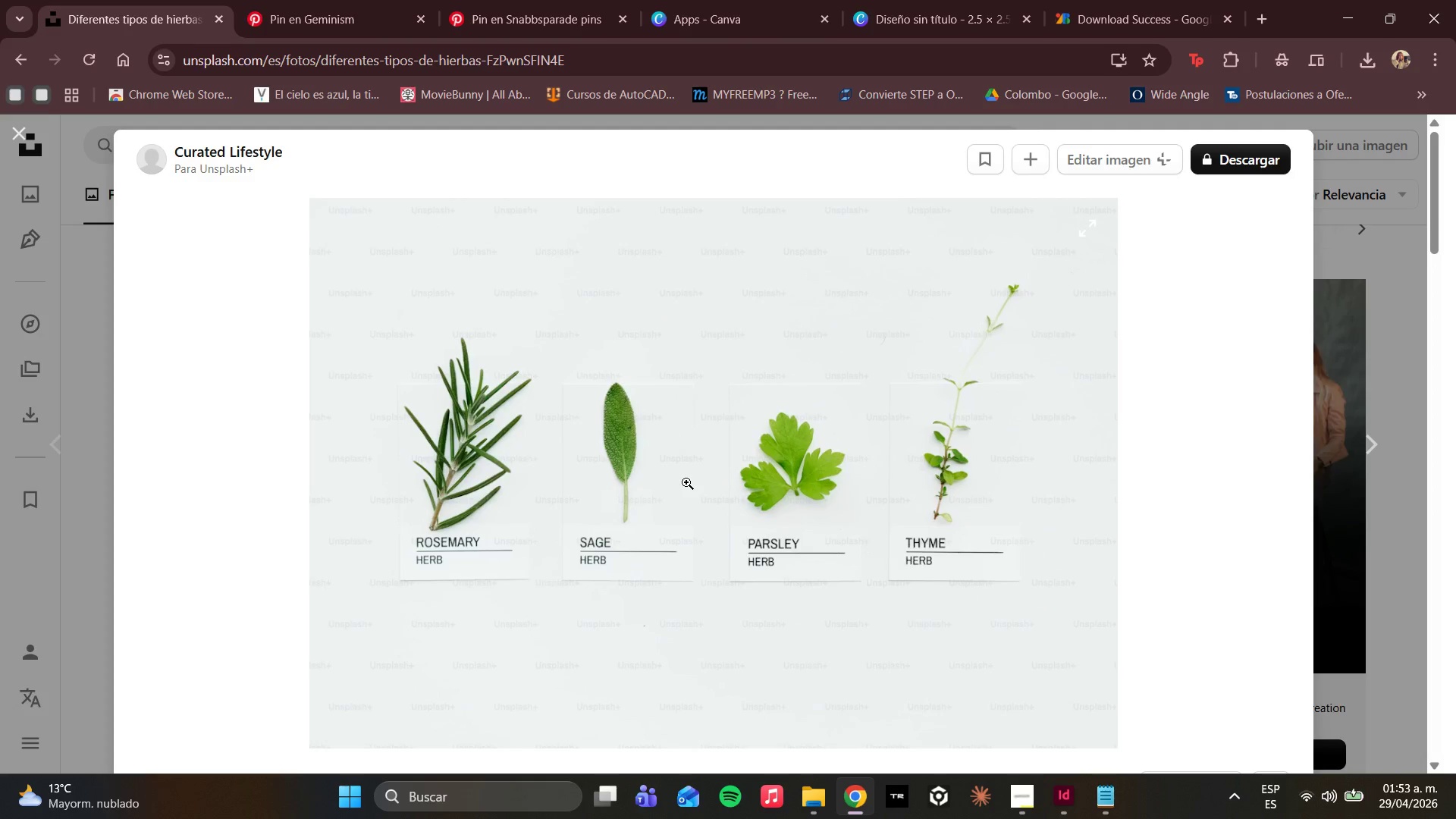 
scroll: coordinate [845, 499], scroll_direction: down, amount: 17.0
 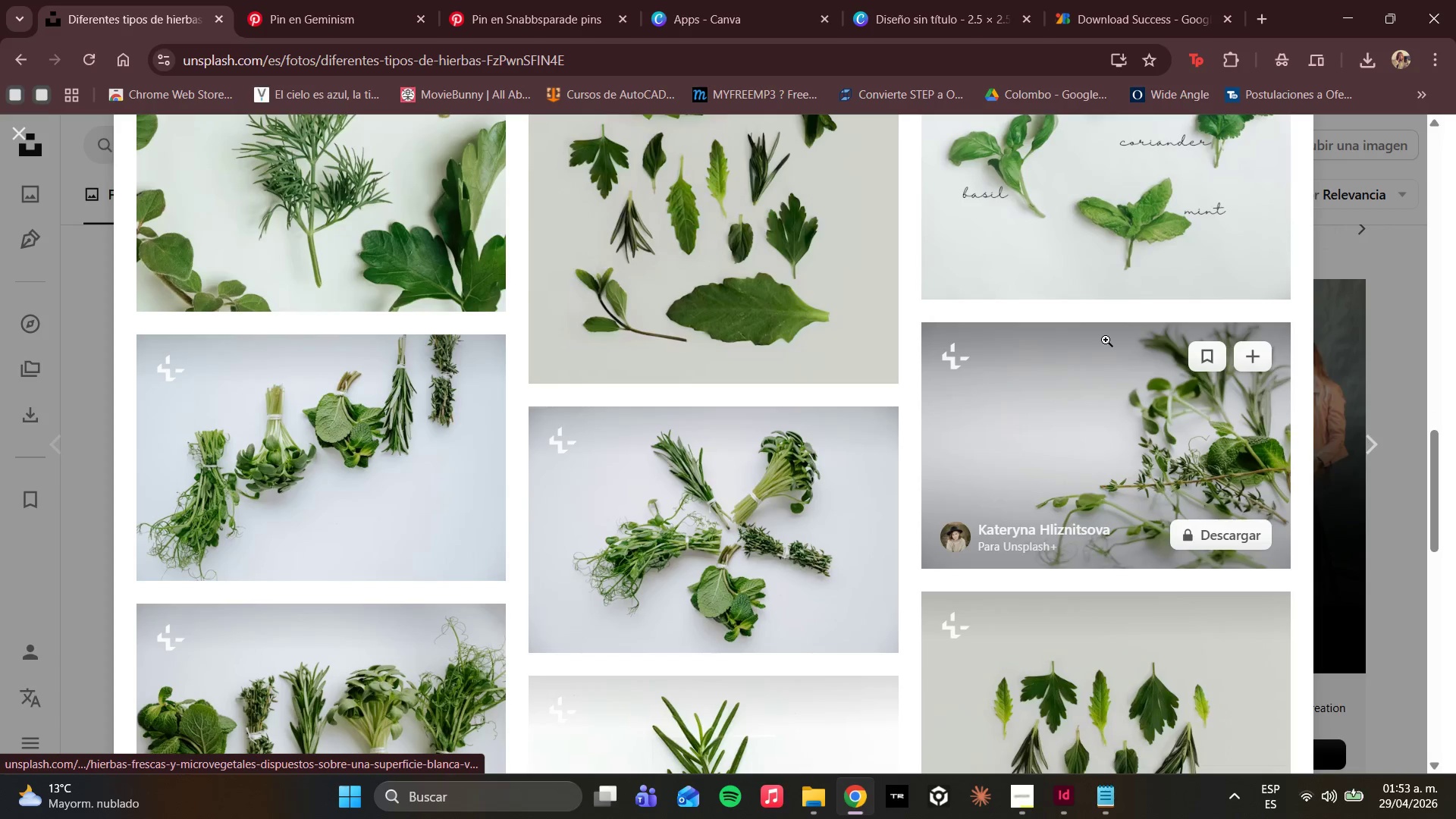 
scroll: coordinate [1097, 339], scroll_direction: up, amount: 14.0
 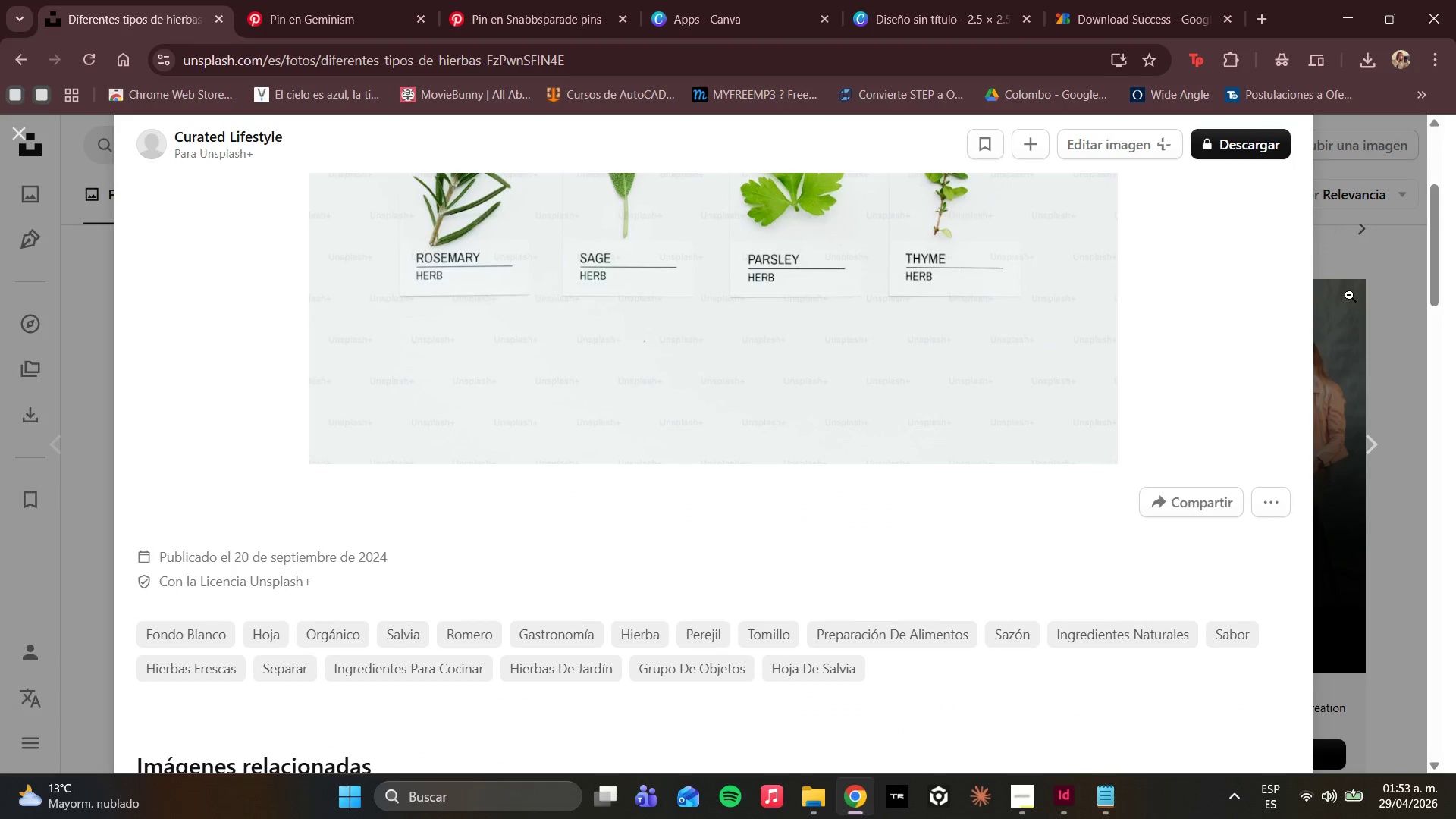 
left_click([1347, 261])
 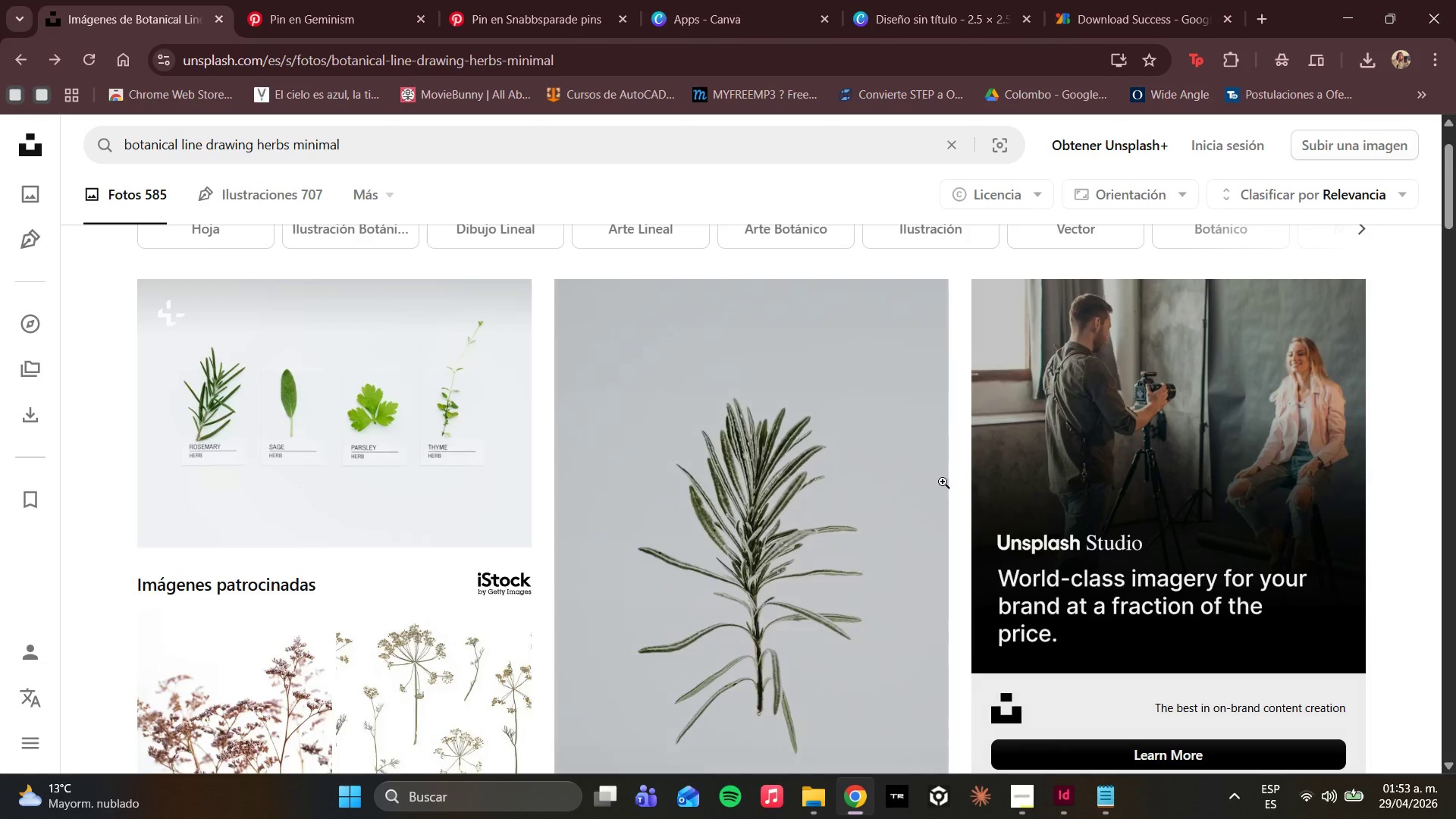 
scroll: coordinate [657, 484], scroll_direction: down, amount: 32.0
 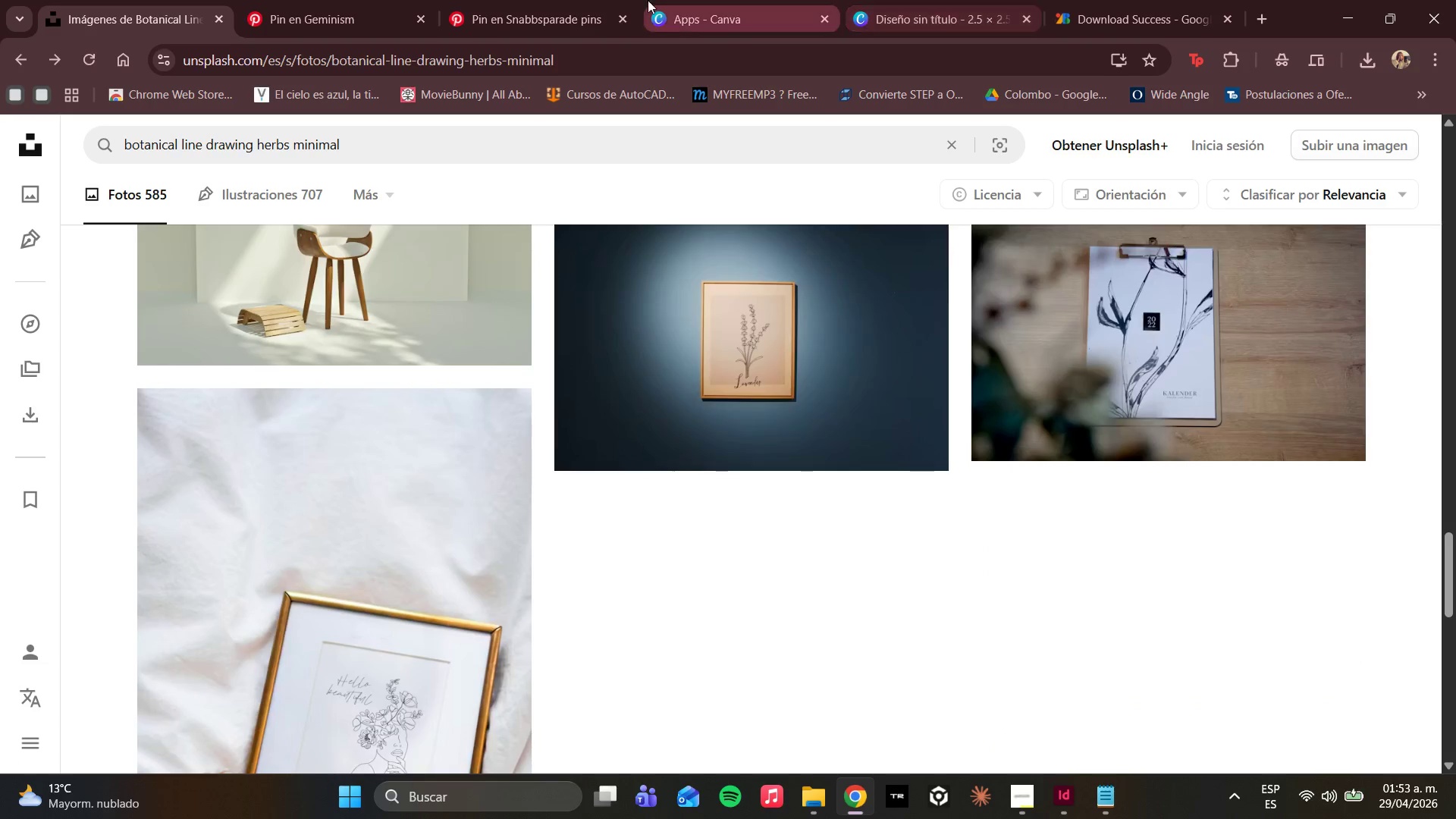 
left_click([587, 0])
 